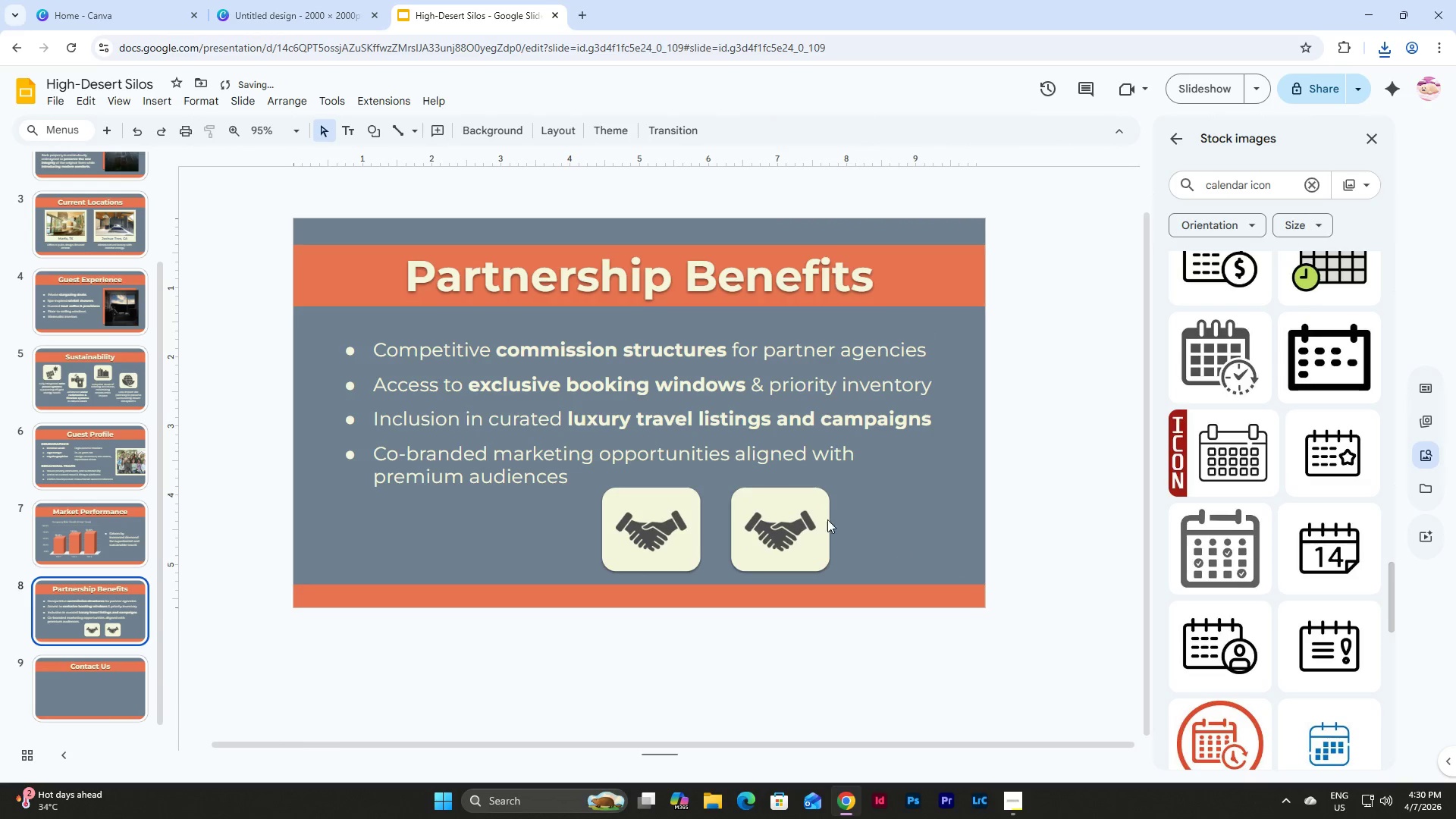 
double_click([800, 516])
 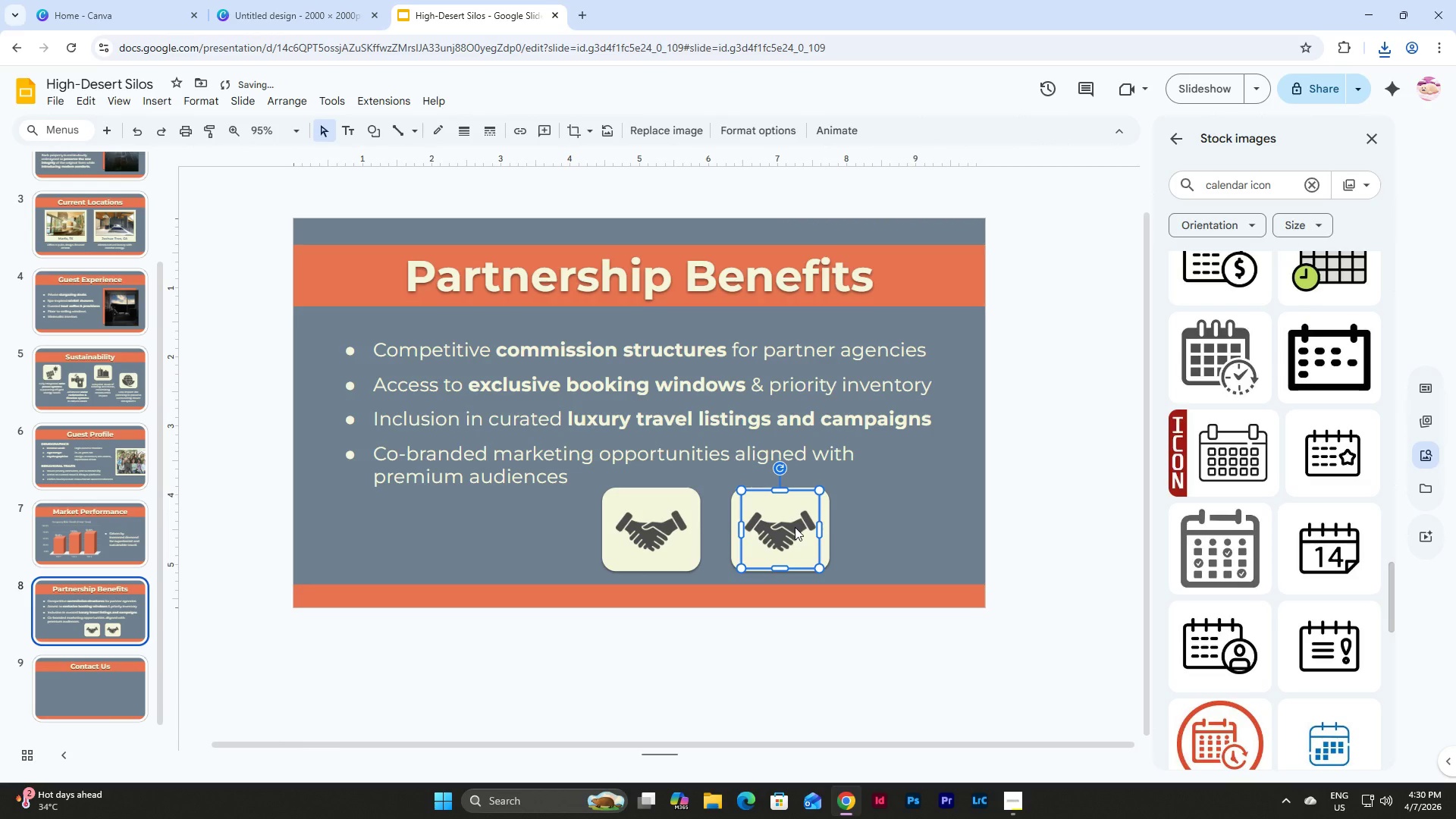 
left_click_drag(start_coordinate=[795, 527], to_coordinate=[893, 525])
 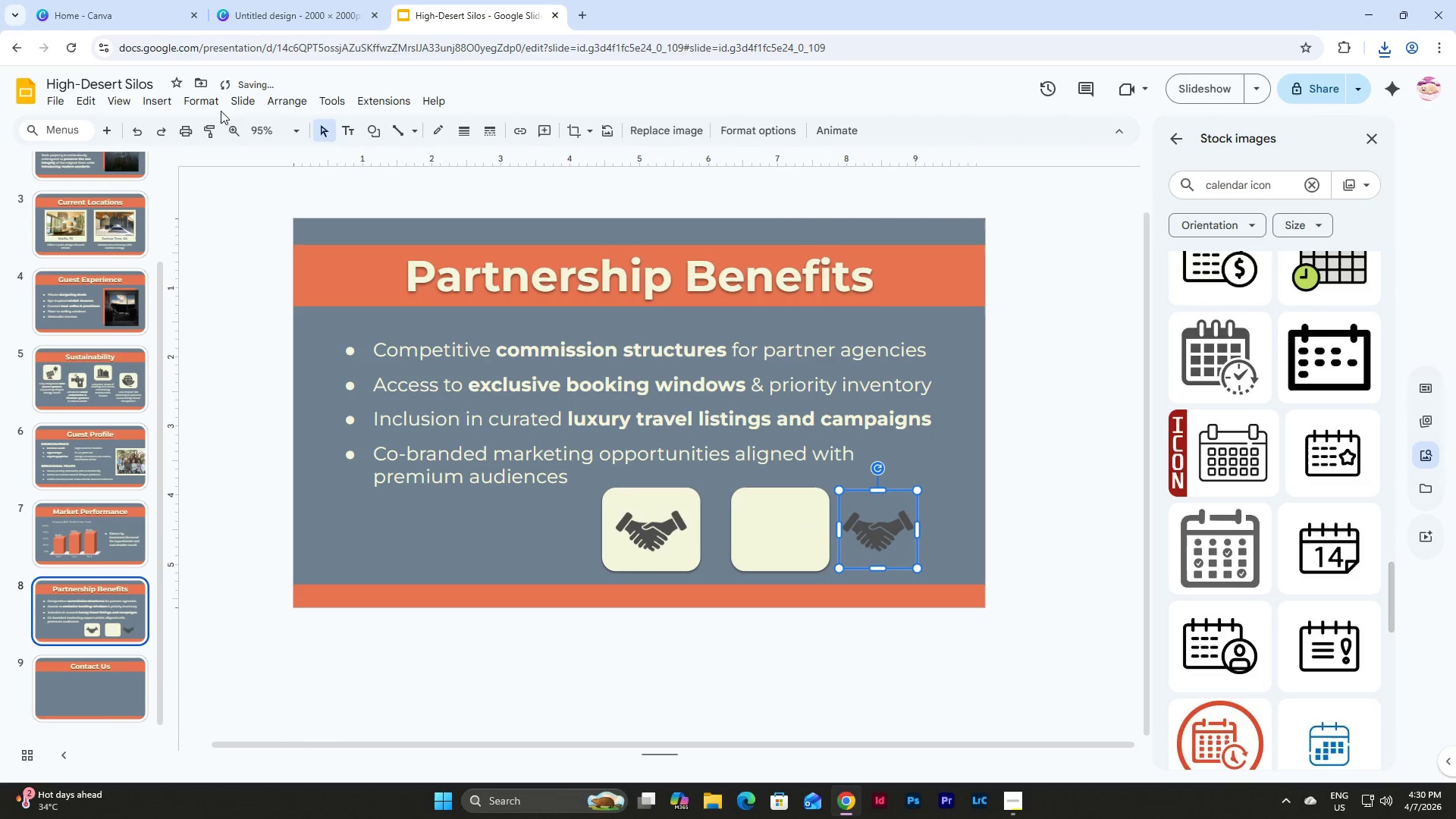 
left_click([156, 100])
 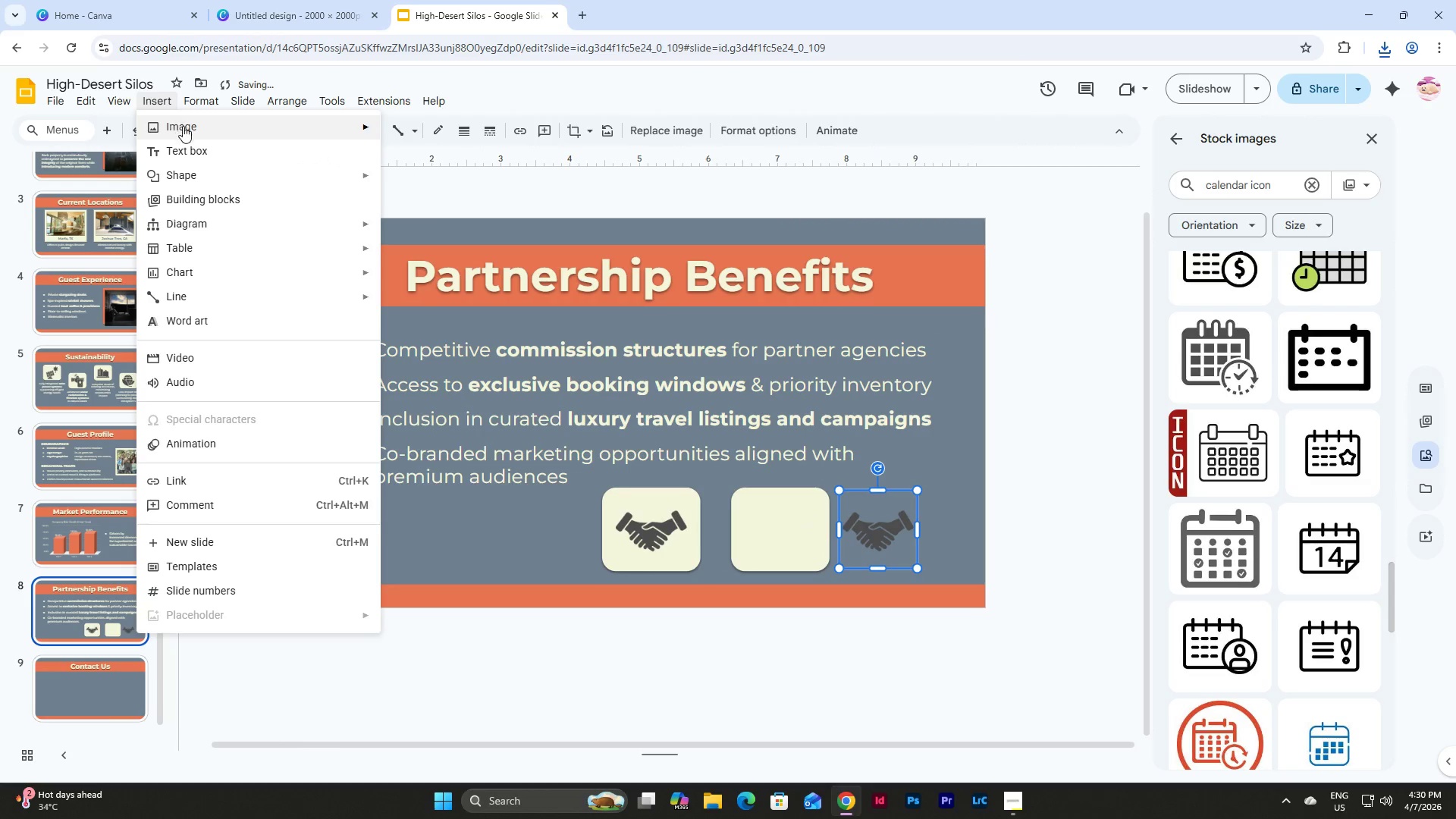 
left_click([185, 128])
 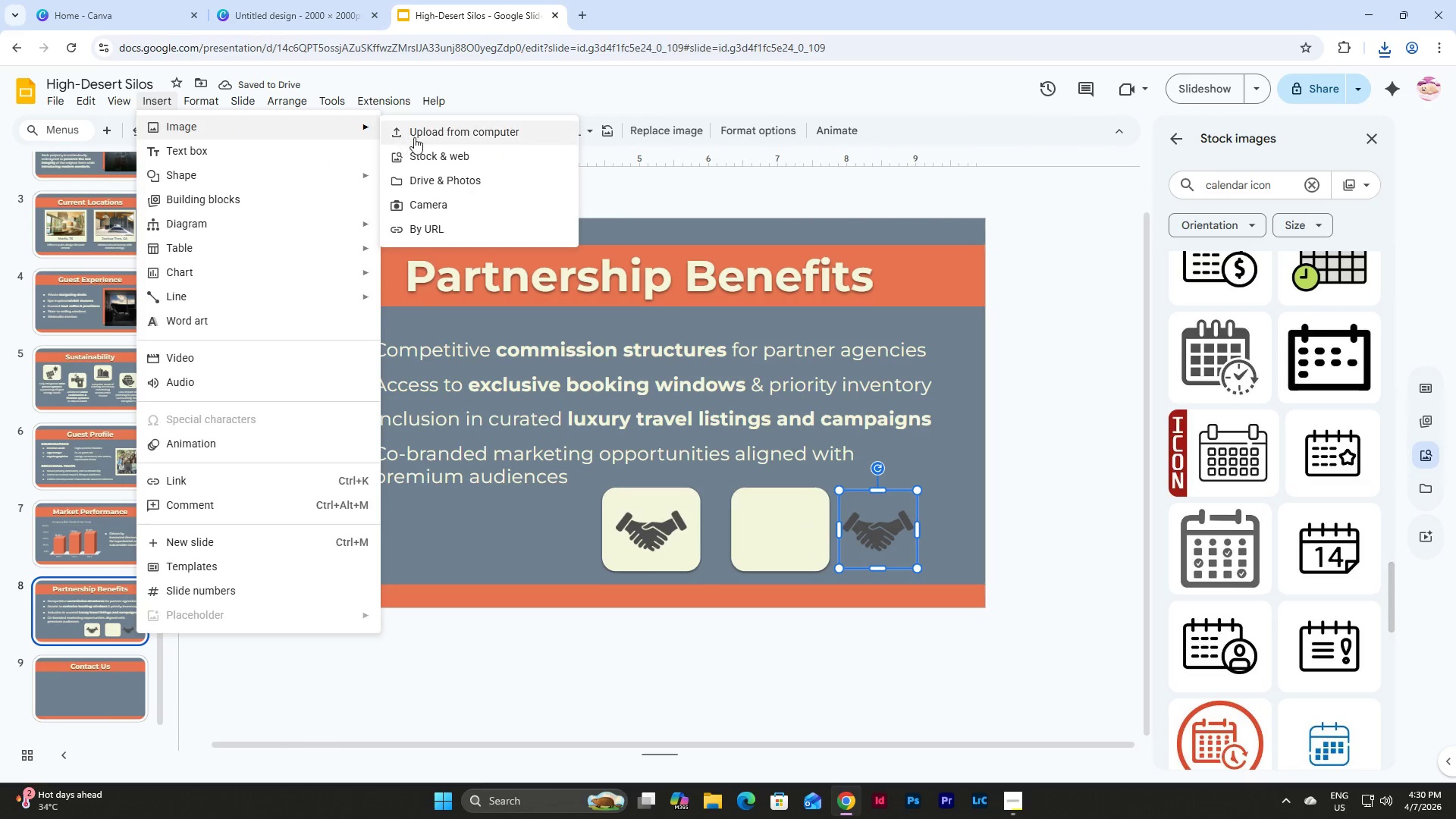 
left_click([416, 136])
 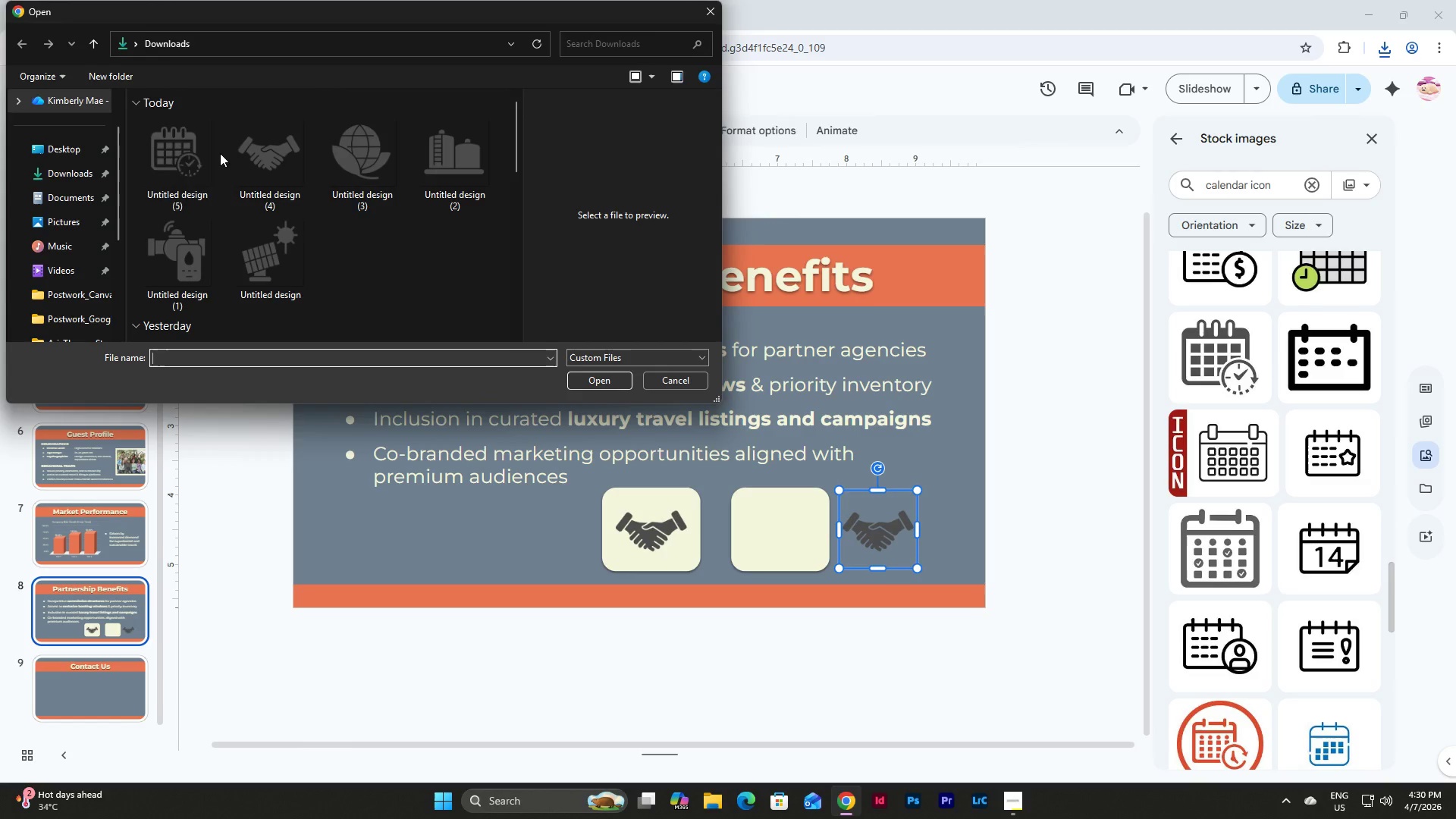 
left_click([189, 150])
 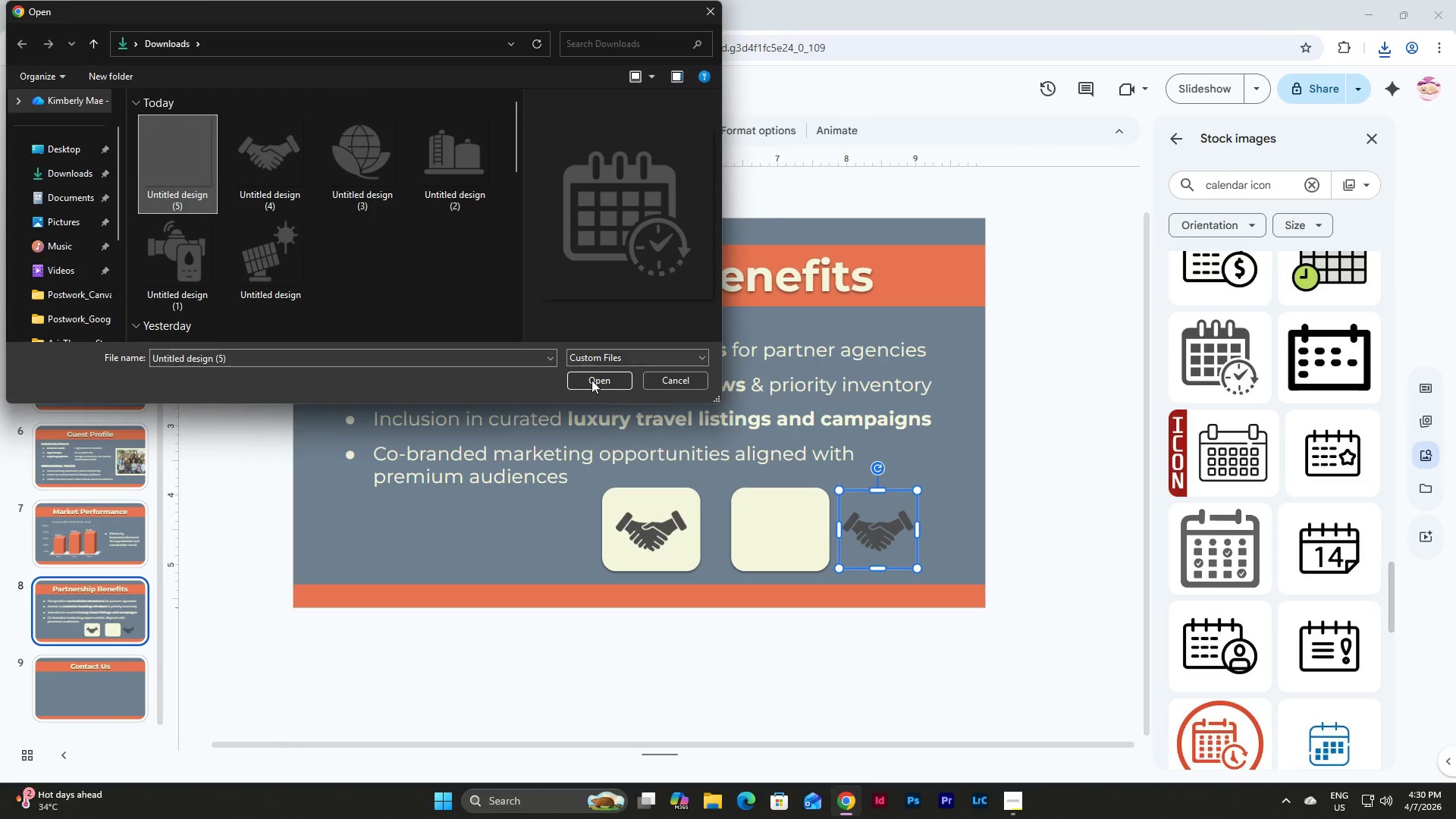 
left_click([592, 385])
 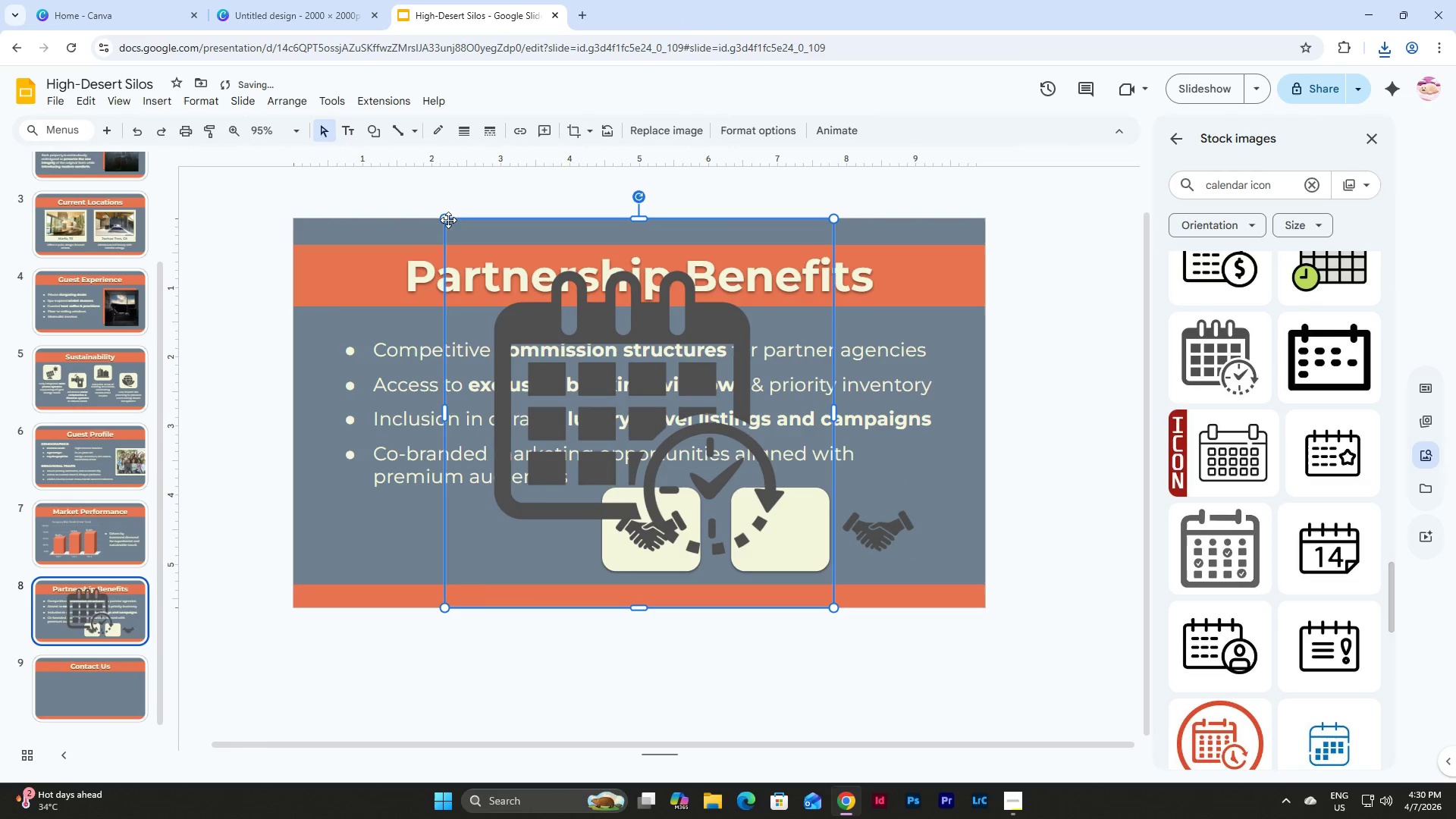 
left_click_drag(start_coordinate=[441, 220], to_coordinate=[742, 514])
 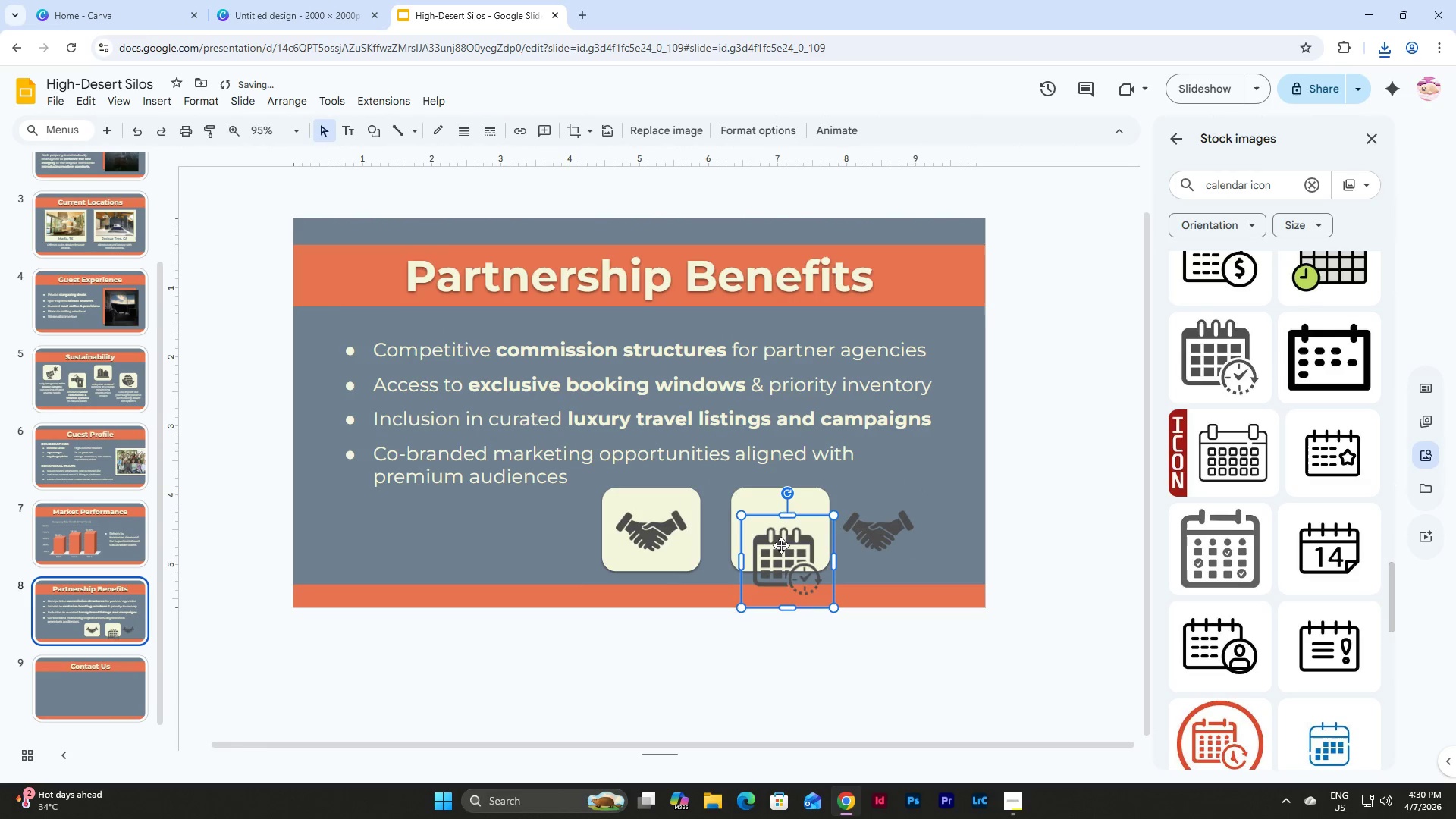 
left_click_drag(start_coordinate=[781, 545], to_coordinate=[941, 513])
 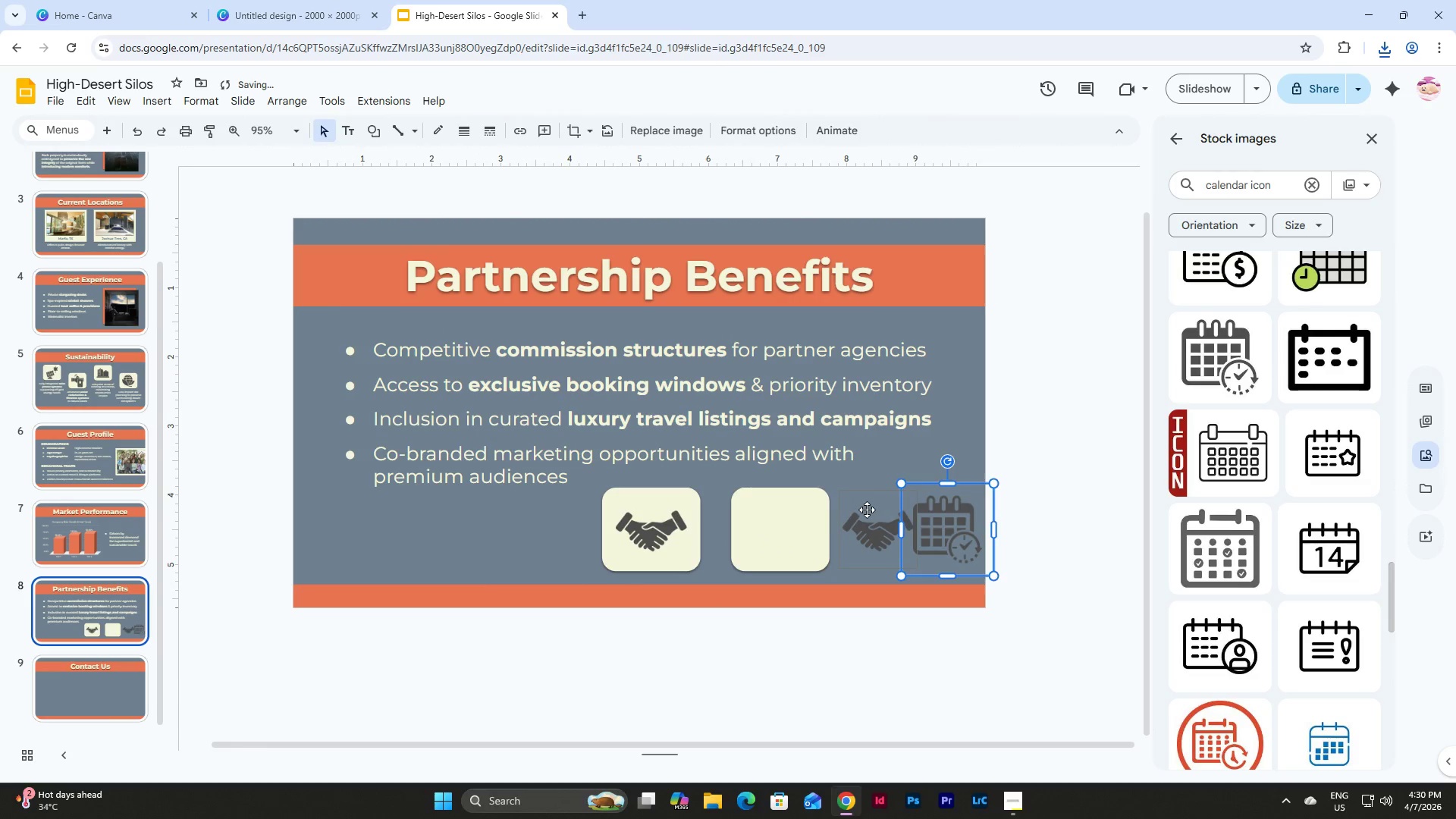 
left_click([867, 510])
 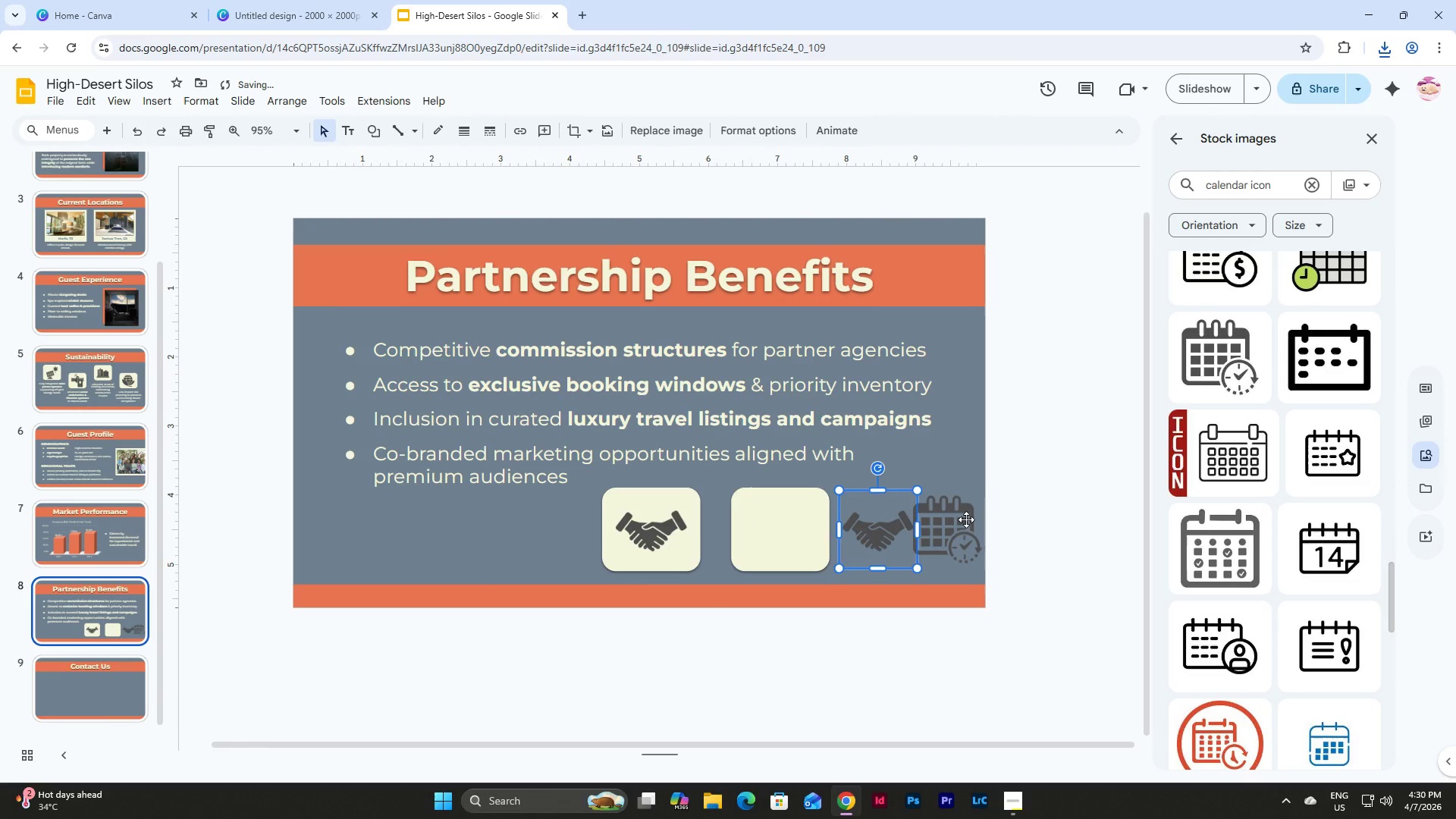 
left_click([966, 519])
 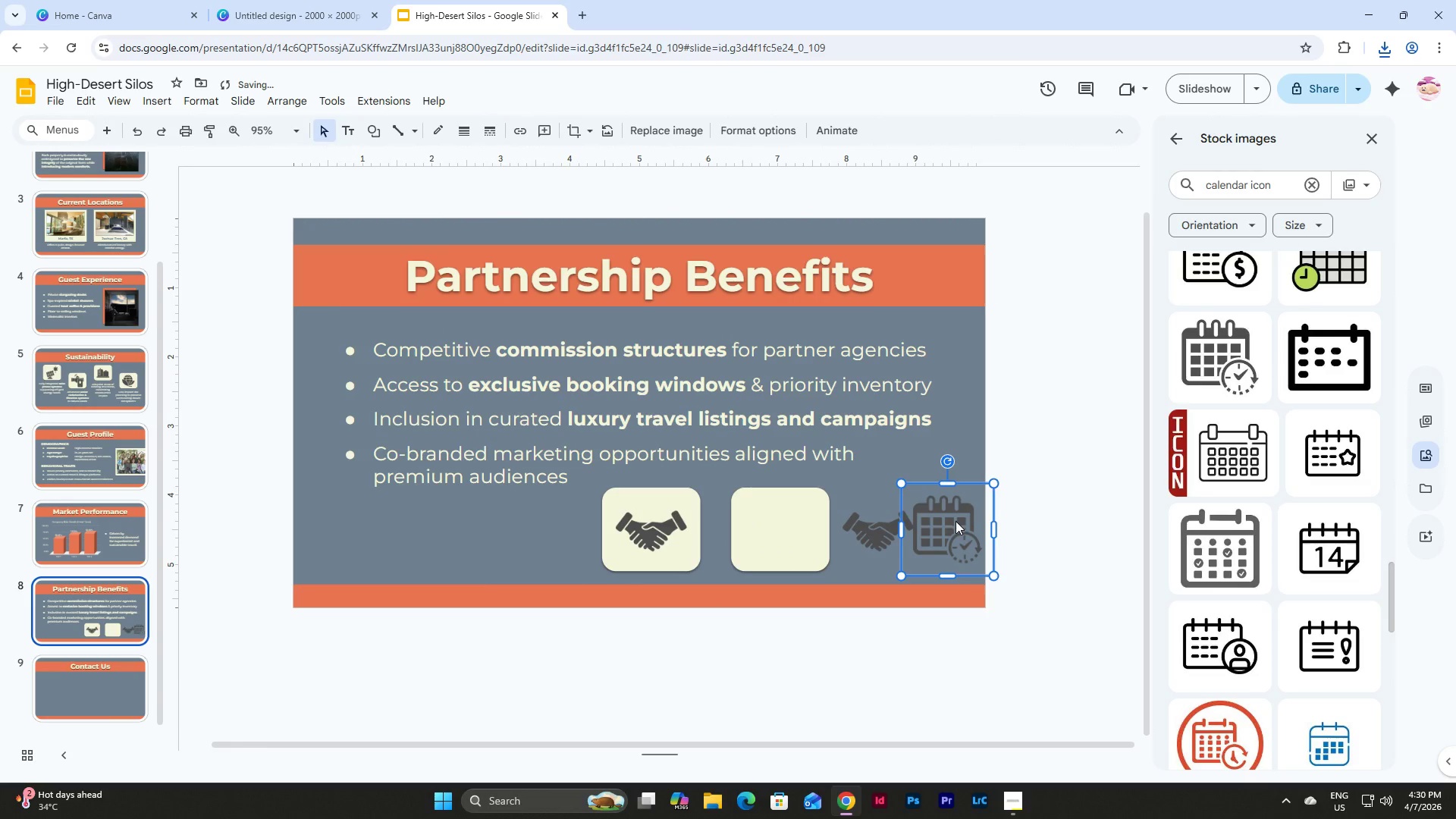 
left_click_drag(start_coordinate=[956, 520], to_coordinate=[962, 528])
 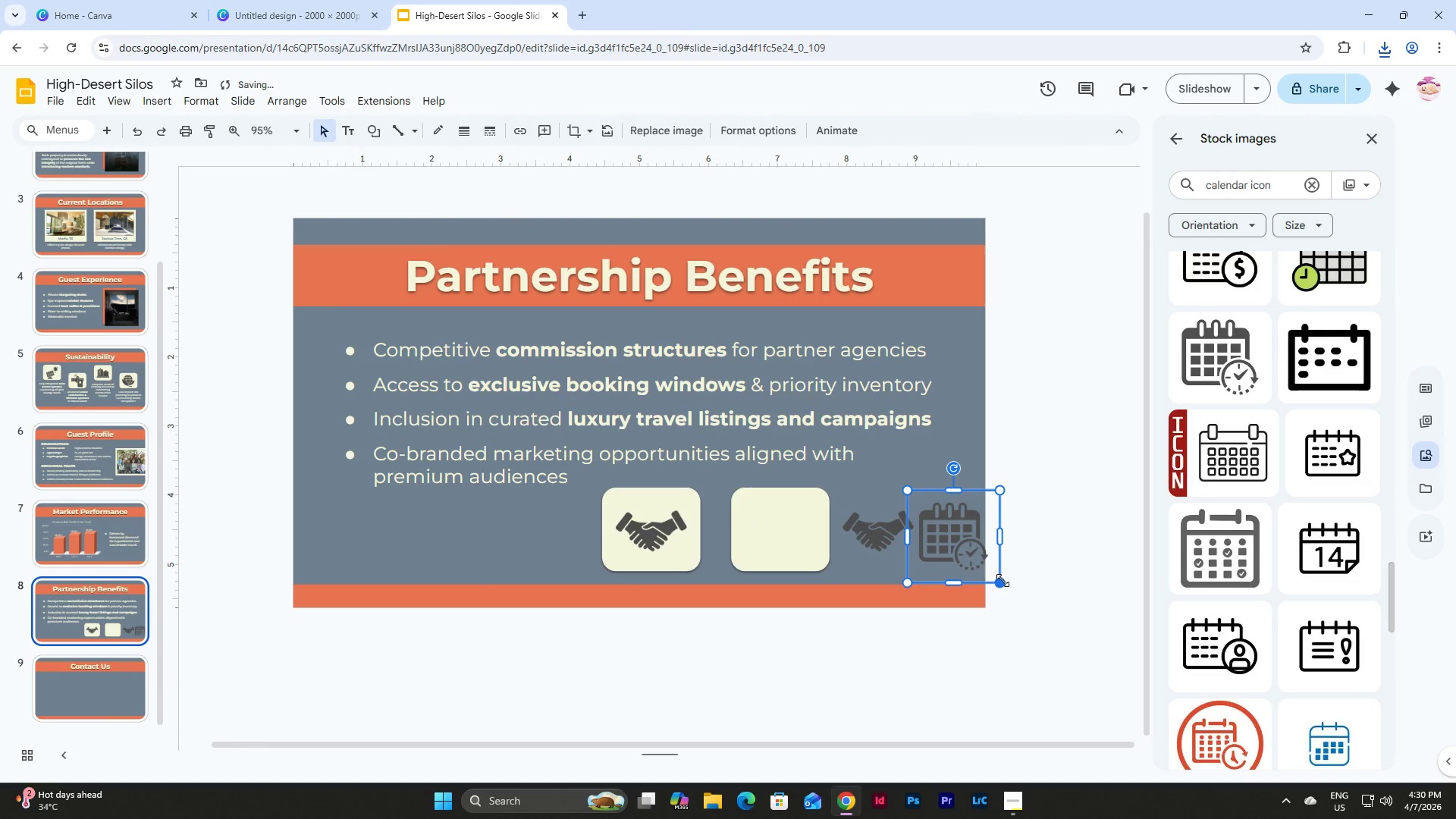 
left_click_drag(start_coordinate=[1001, 580], to_coordinate=[990, 571])
 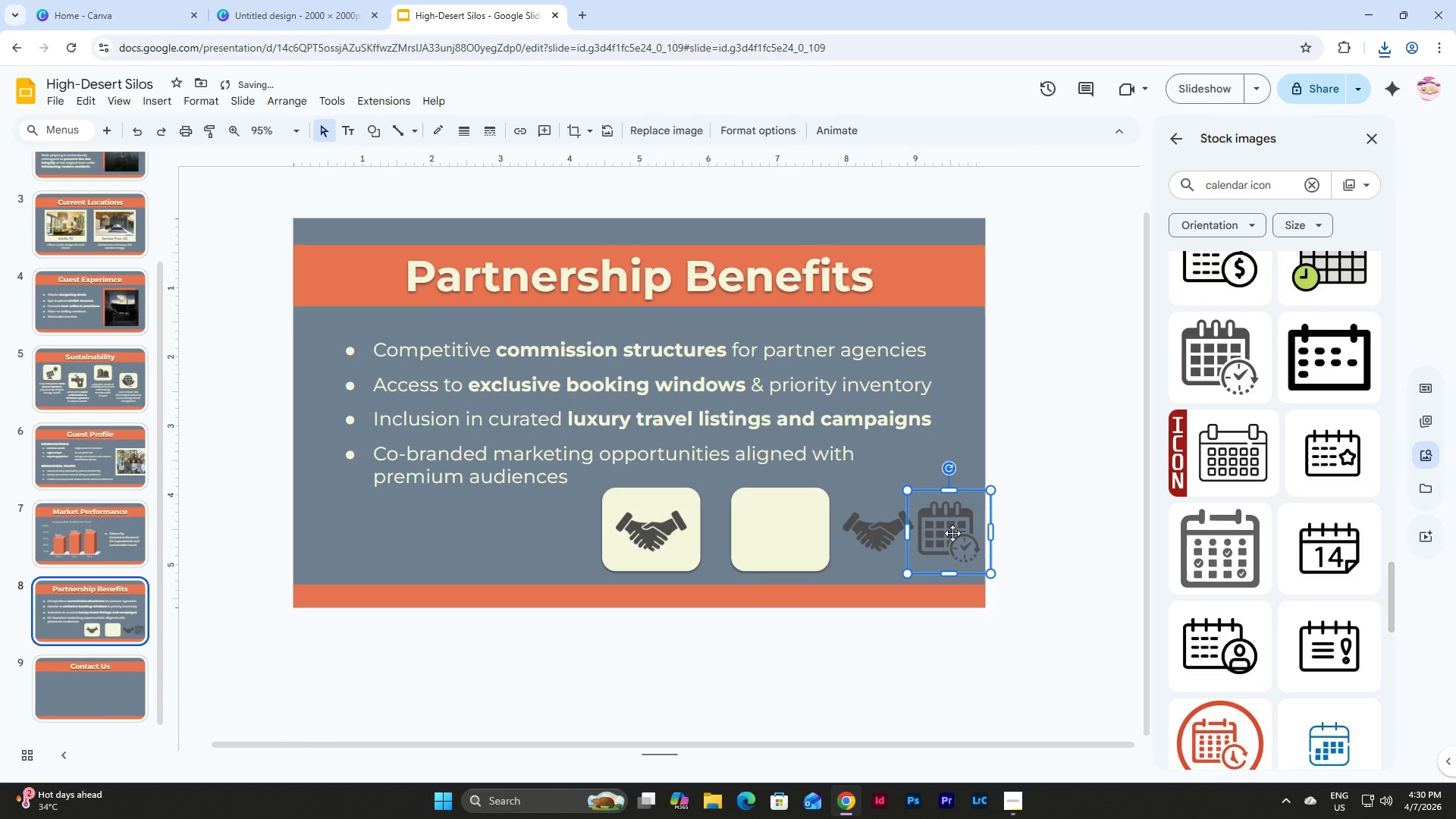 
left_click_drag(start_coordinate=[952, 533], to_coordinate=[412, 538])
 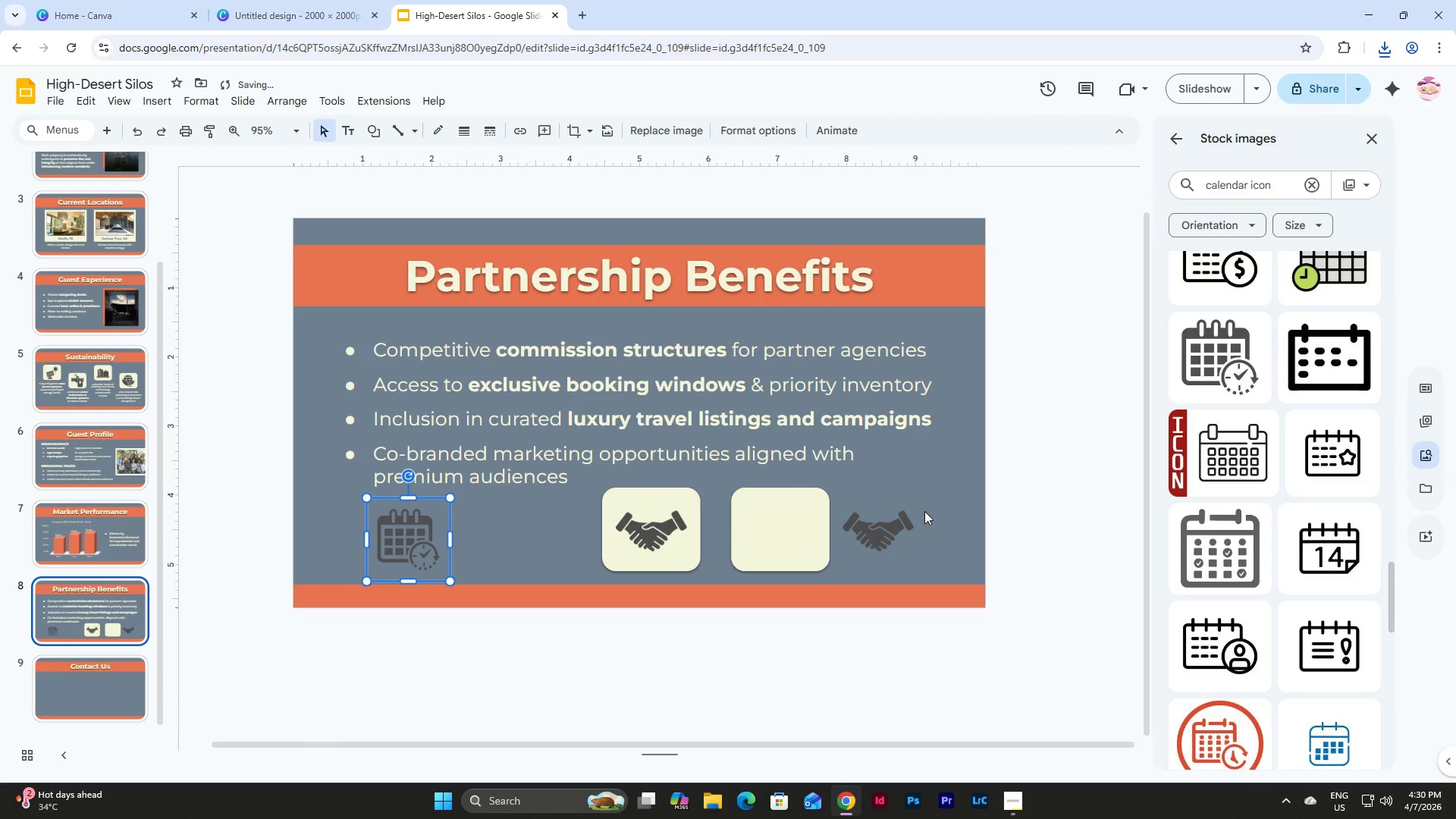 
left_click([902, 522])
 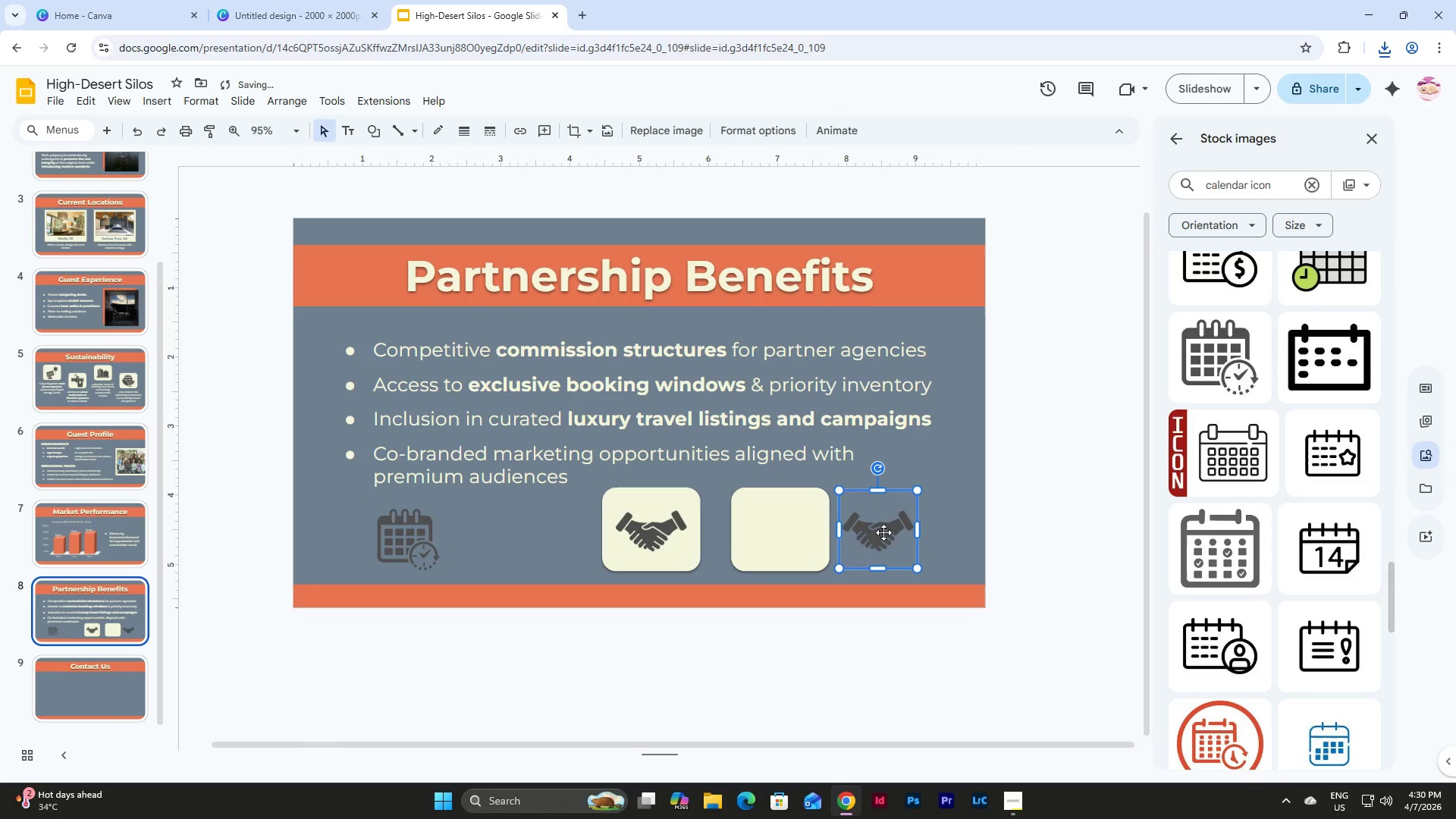 
left_click_drag(start_coordinate=[883, 532], to_coordinate=[491, 539])
 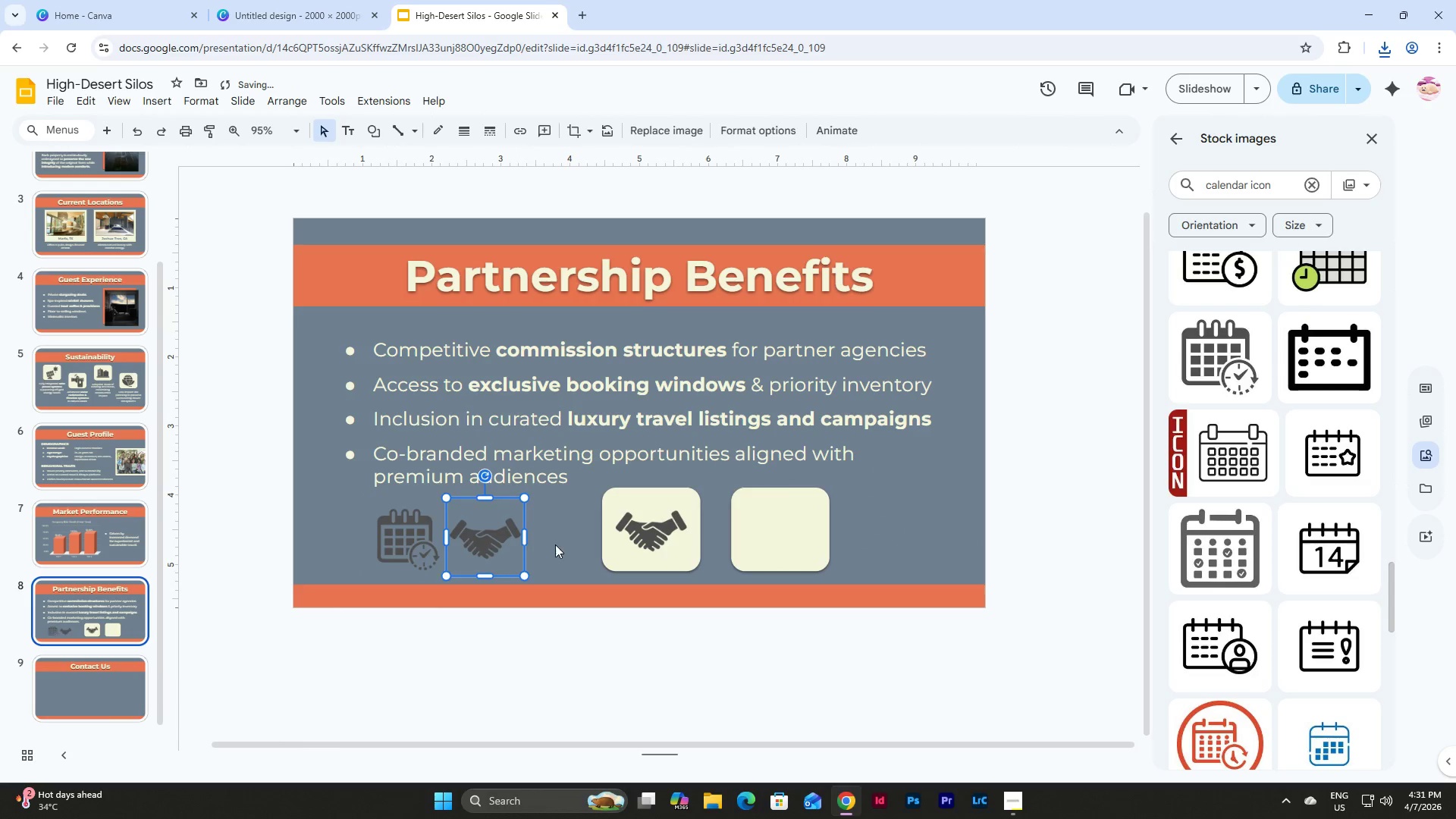 
left_click([555, 544])
 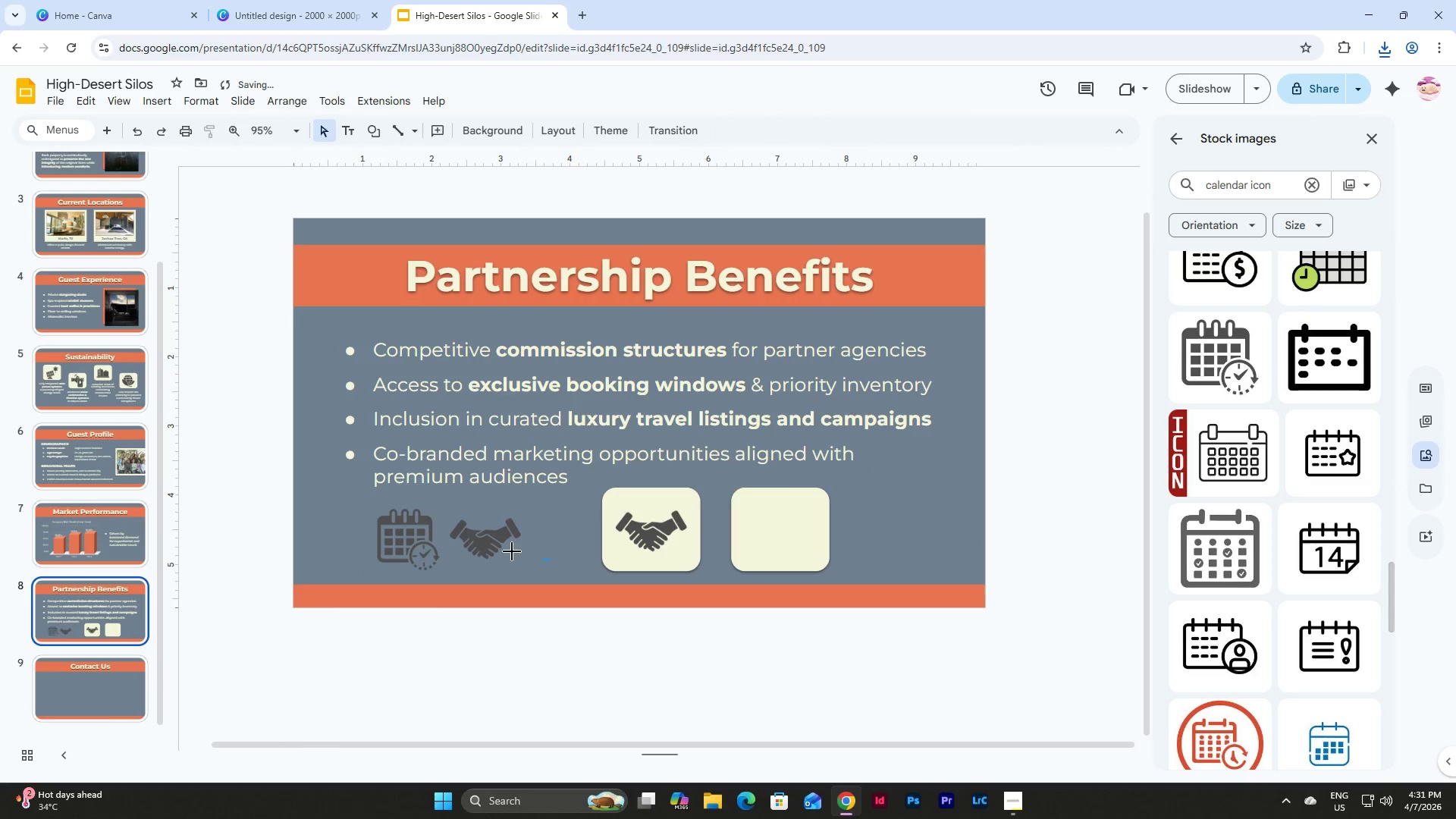 
left_click_drag(start_coordinate=[549, 559], to_coordinate=[413, 535])
 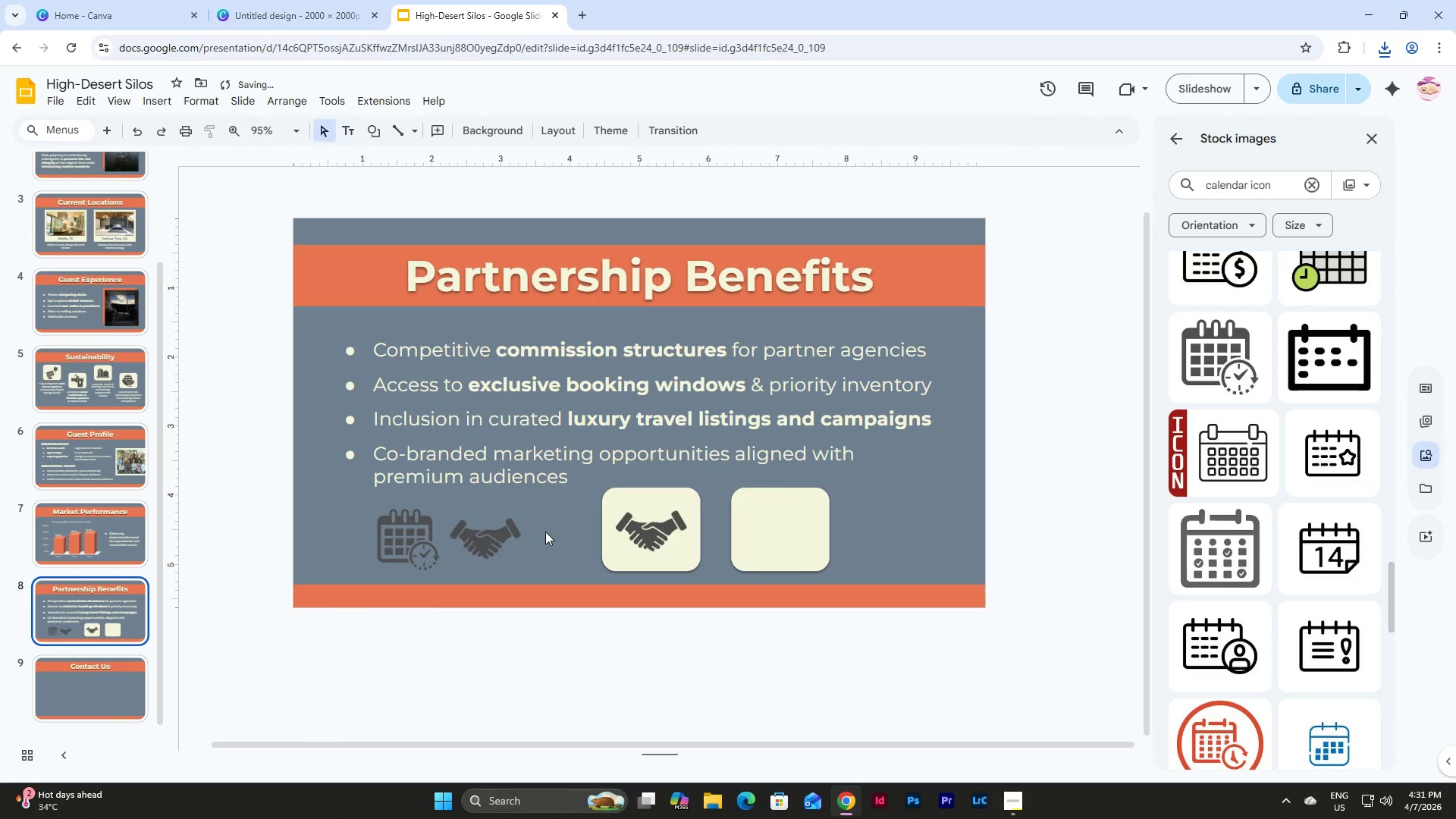 
double_click([516, 529])
 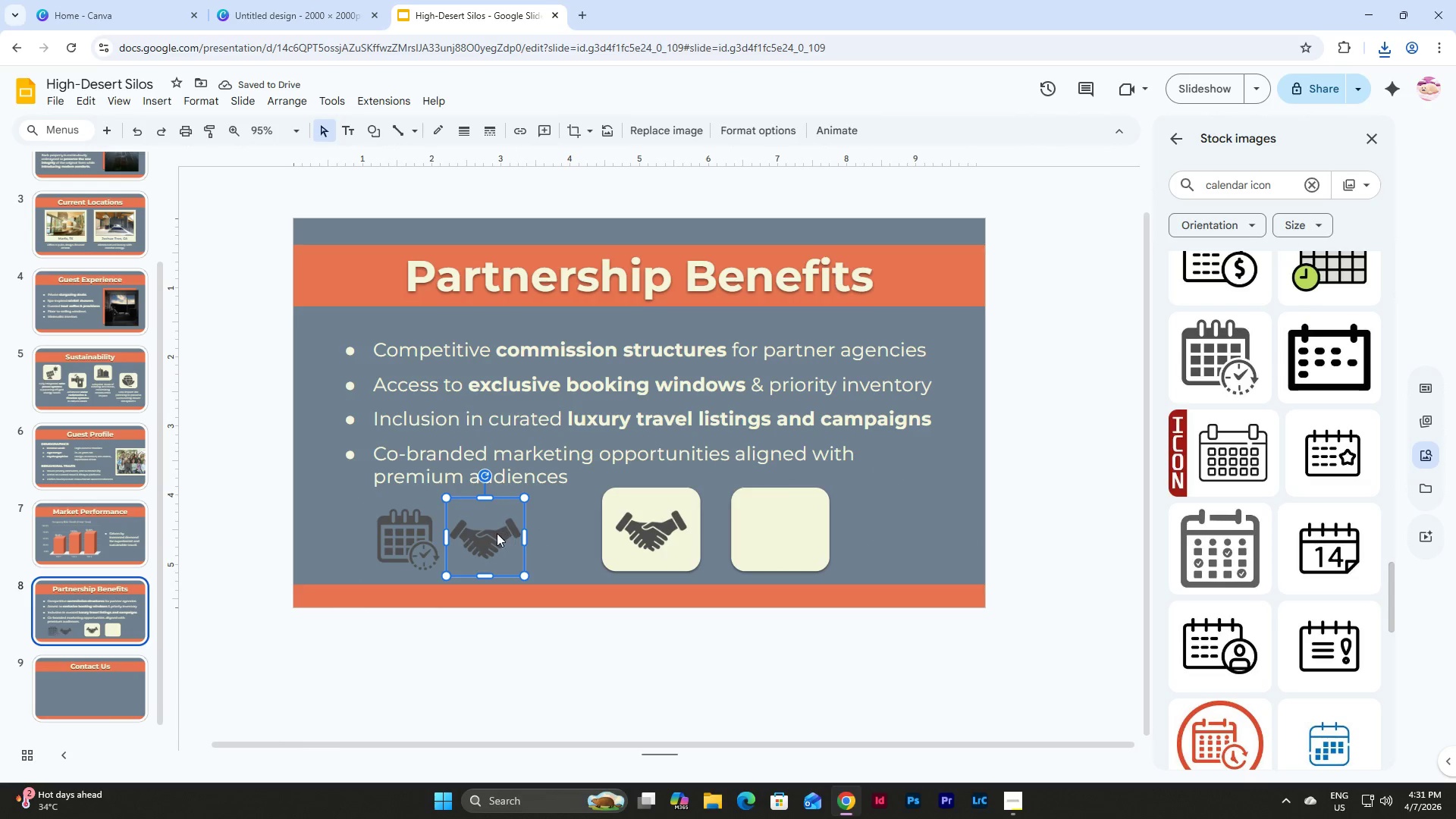 
left_click_drag(start_coordinate=[495, 533], to_coordinate=[502, 533])
 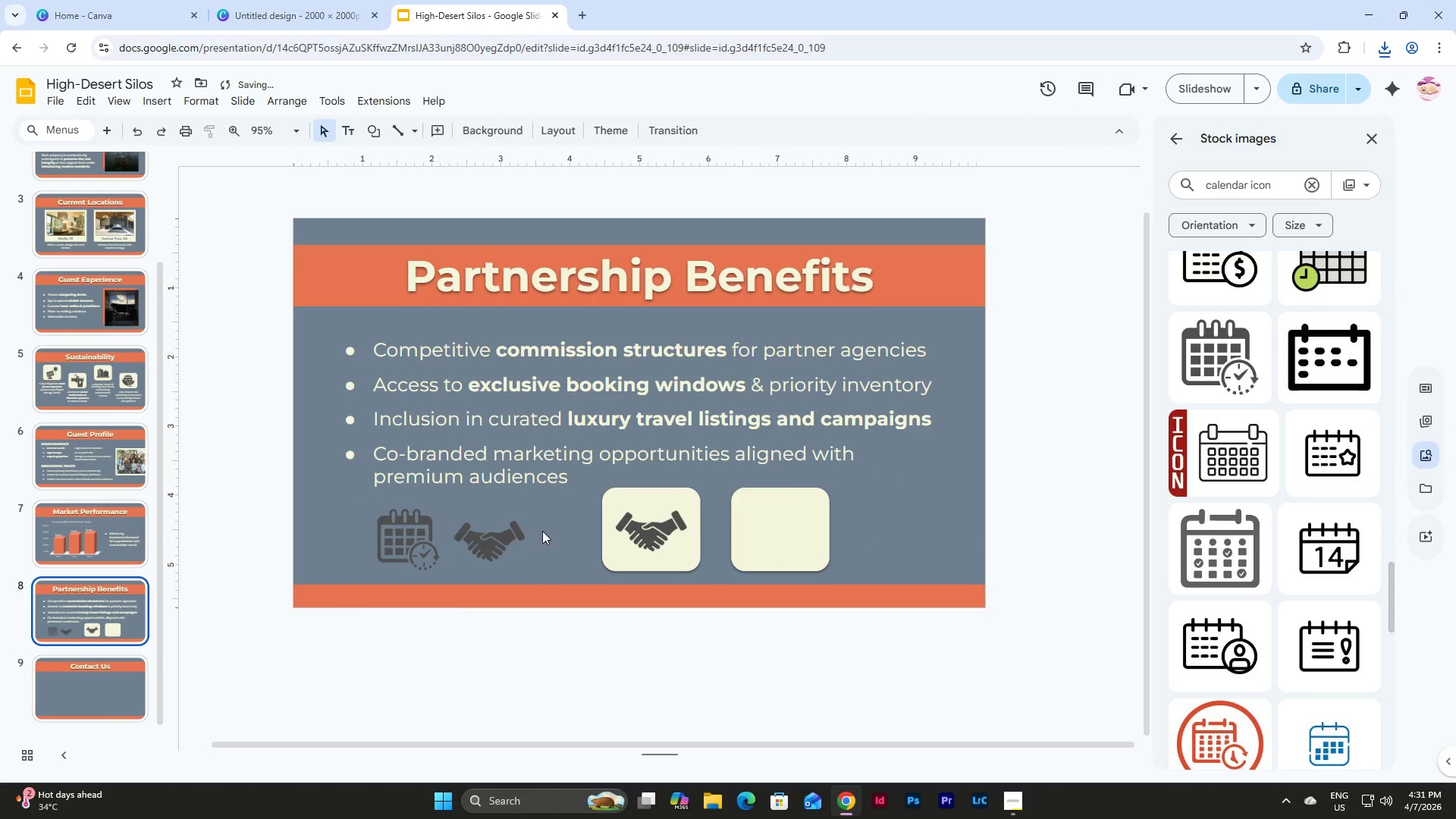 
left_click([542, 531])
 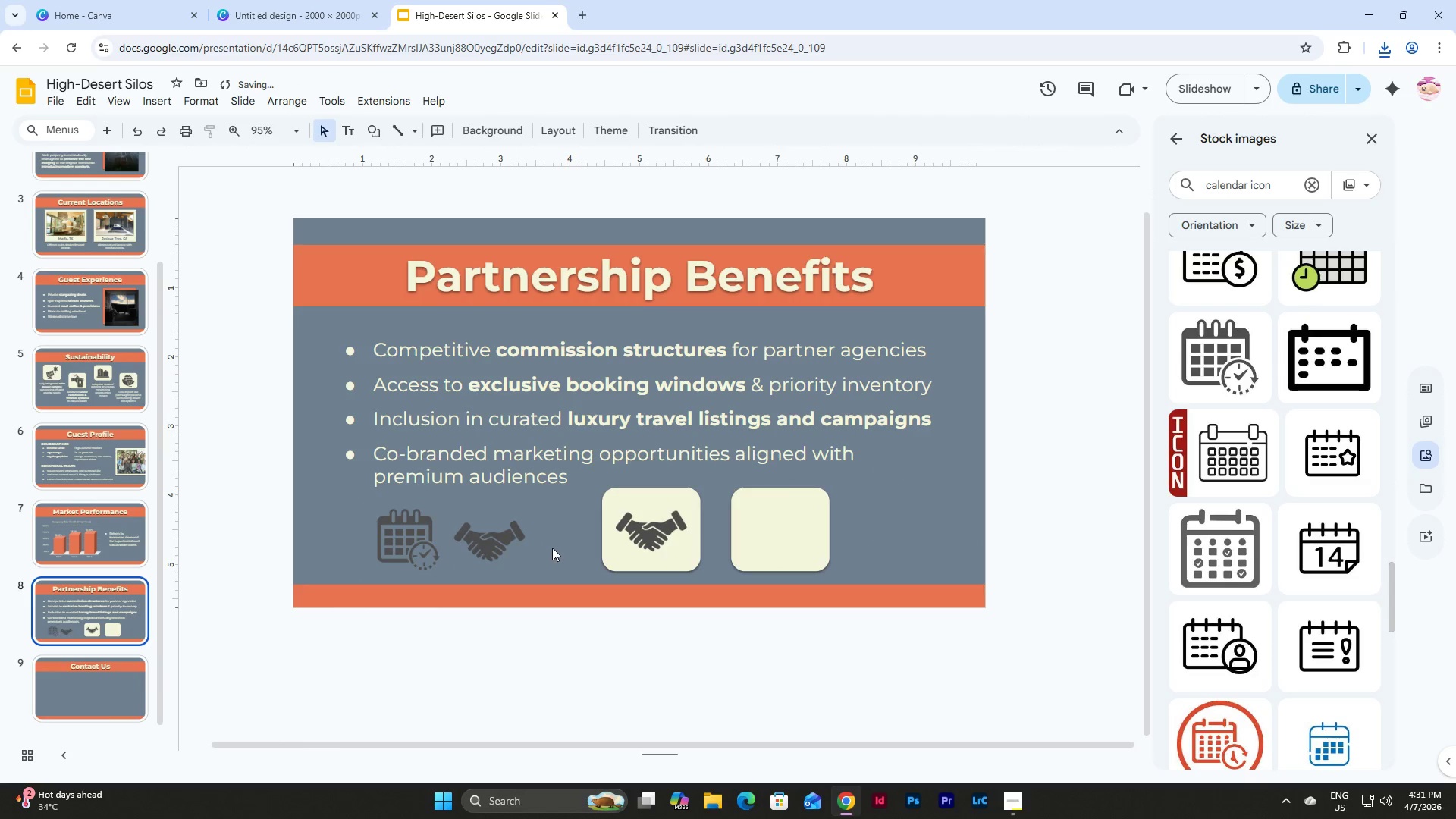 
left_click_drag(start_coordinate=[552, 548], to_coordinate=[417, 541])
 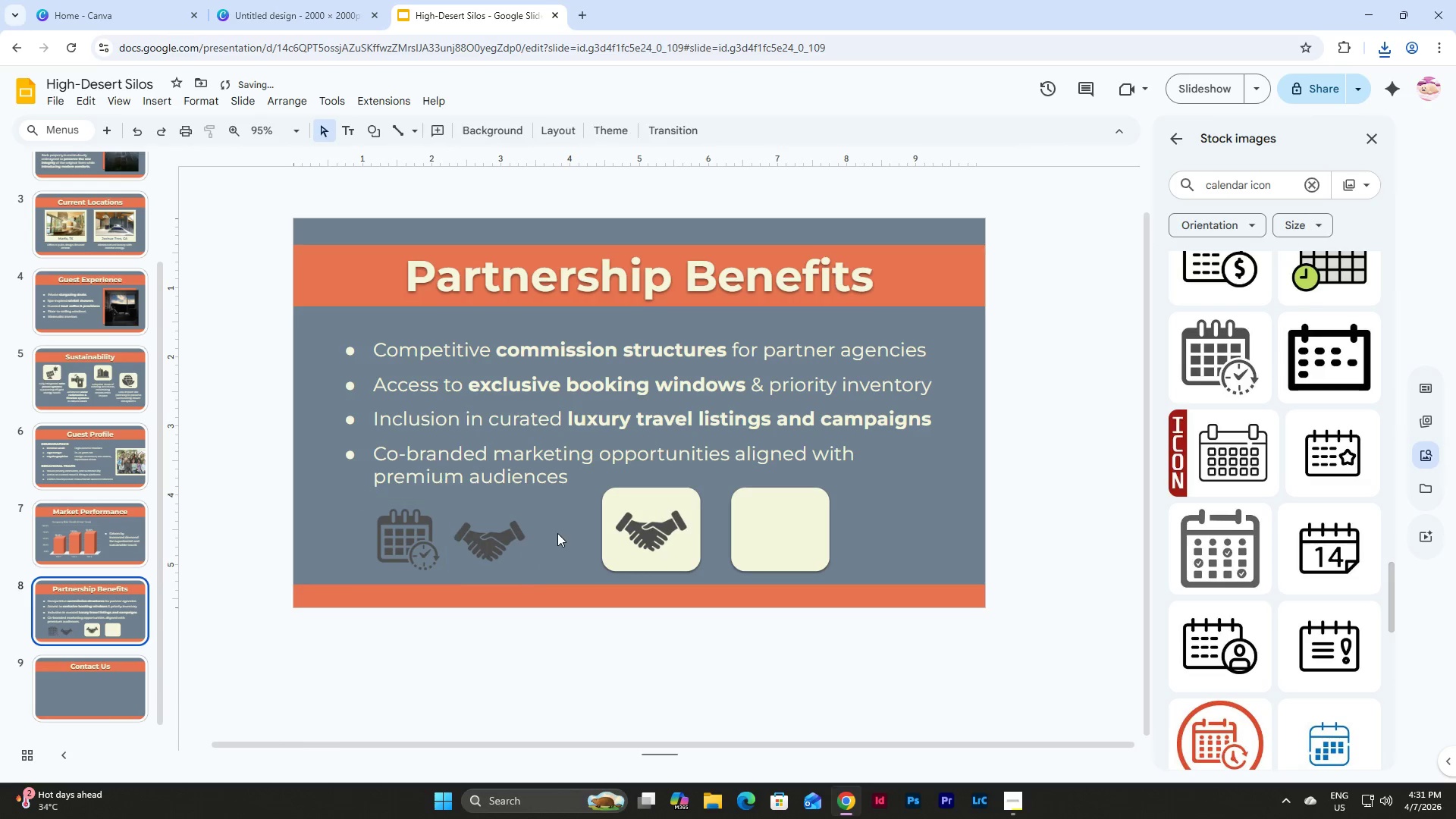 
double_click([368, 523])
 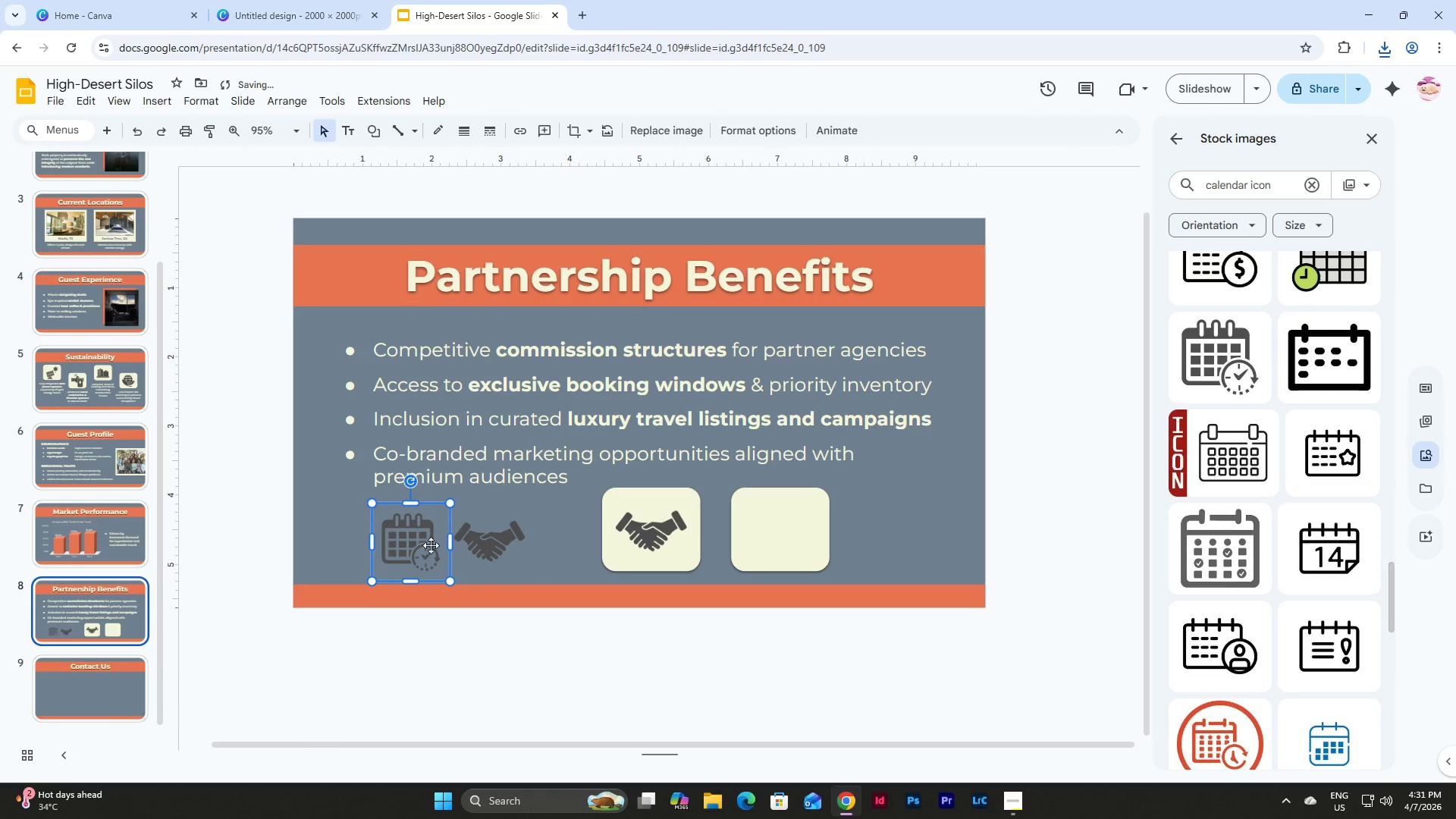 
left_click_drag(start_coordinate=[449, 581], to_coordinate=[447, 574])
 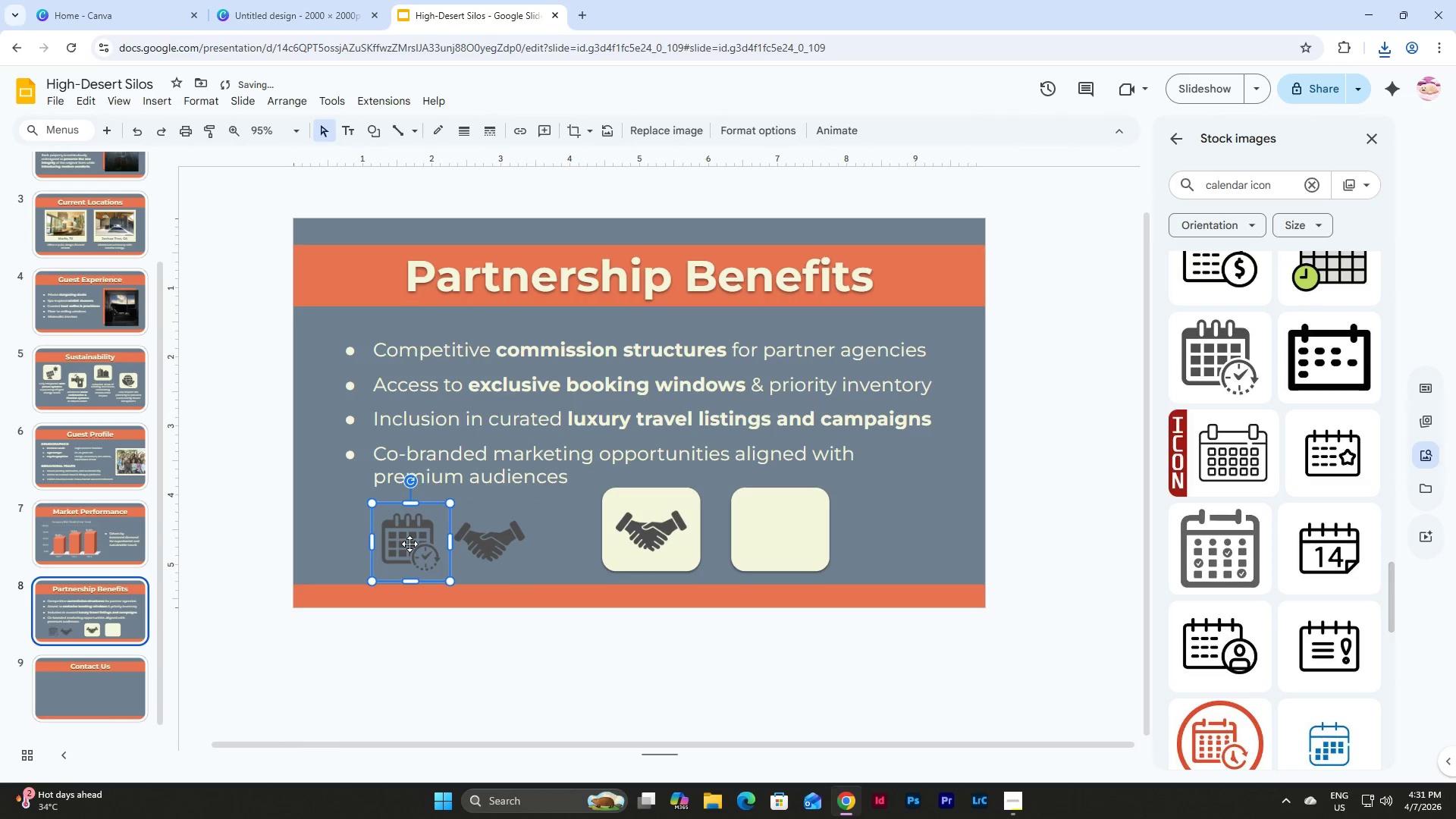 
left_click_drag(start_coordinate=[410, 544], to_coordinate=[780, 534])
 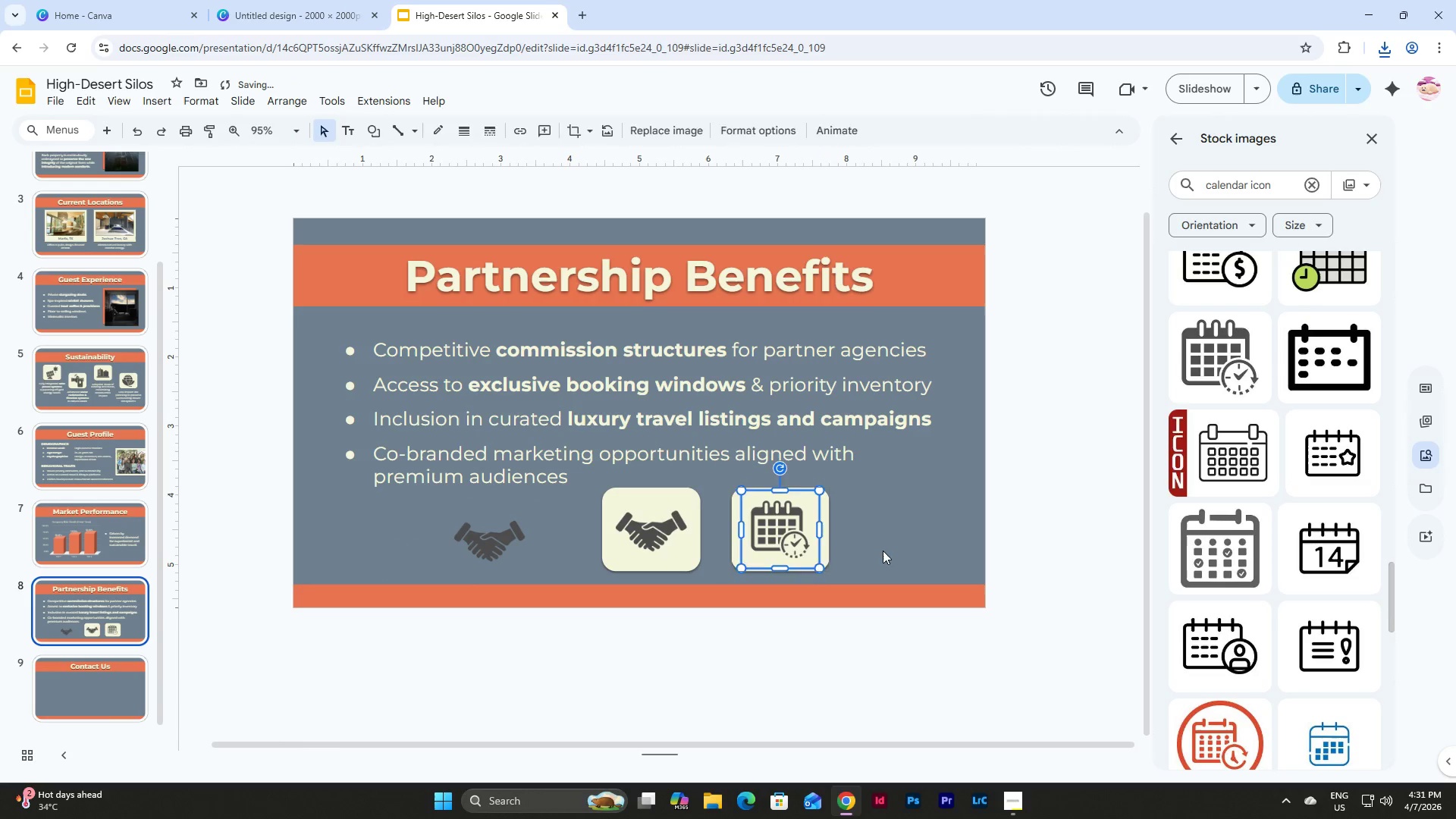 
left_click([883, 551])
 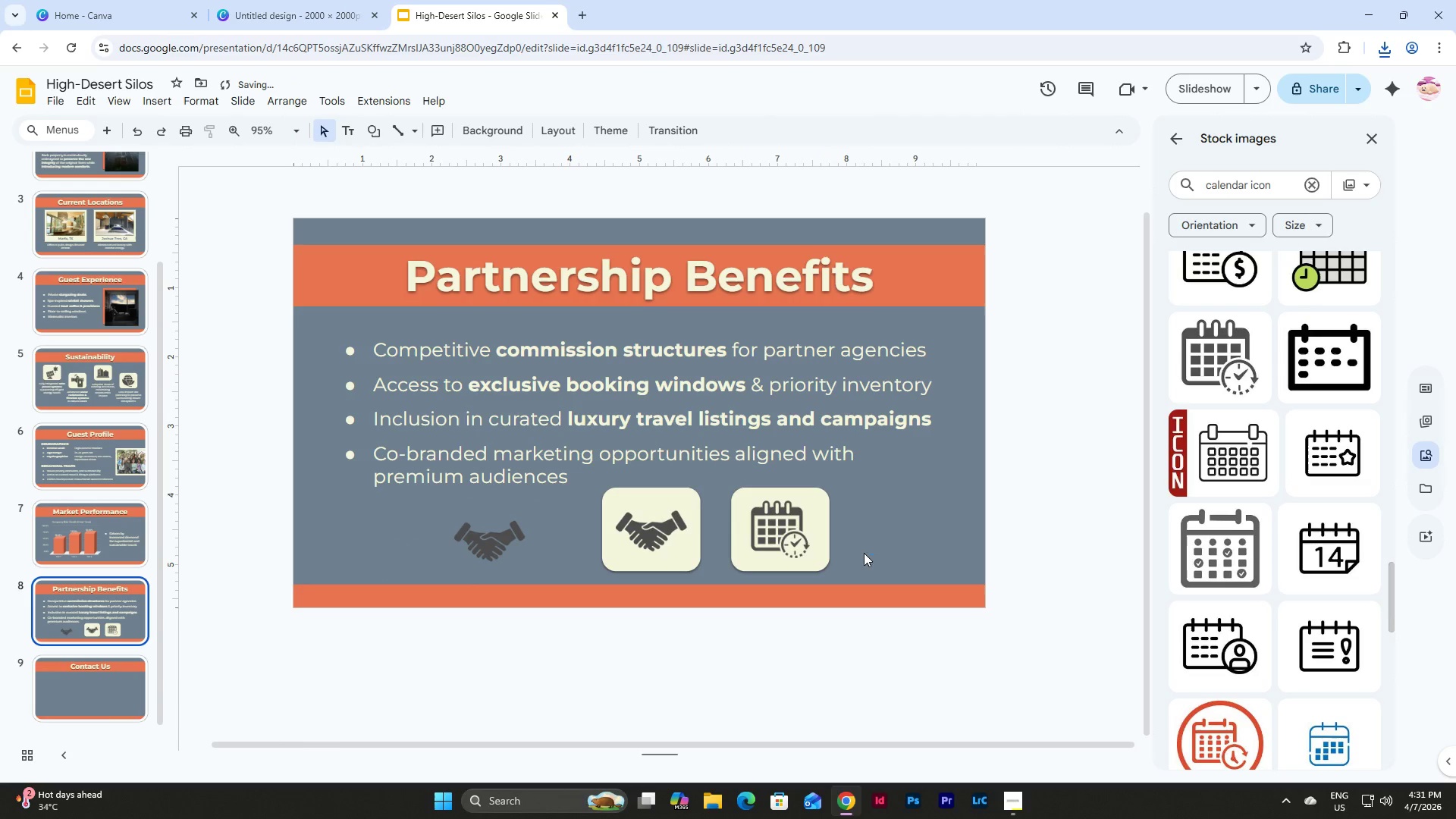 
left_click_drag(start_coordinate=[874, 554], to_coordinate=[743, 520])
 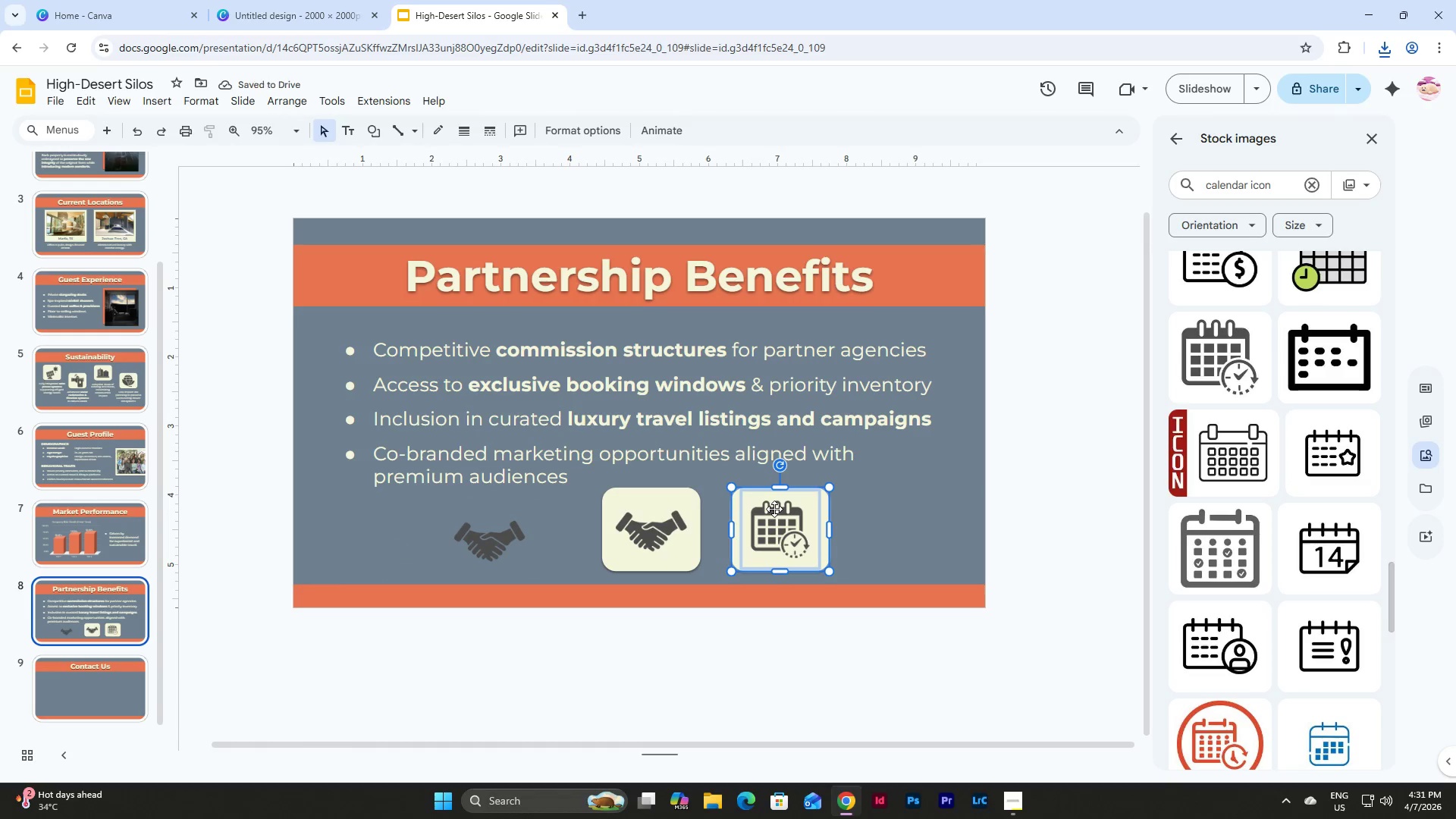 
right_click([774, 509])
 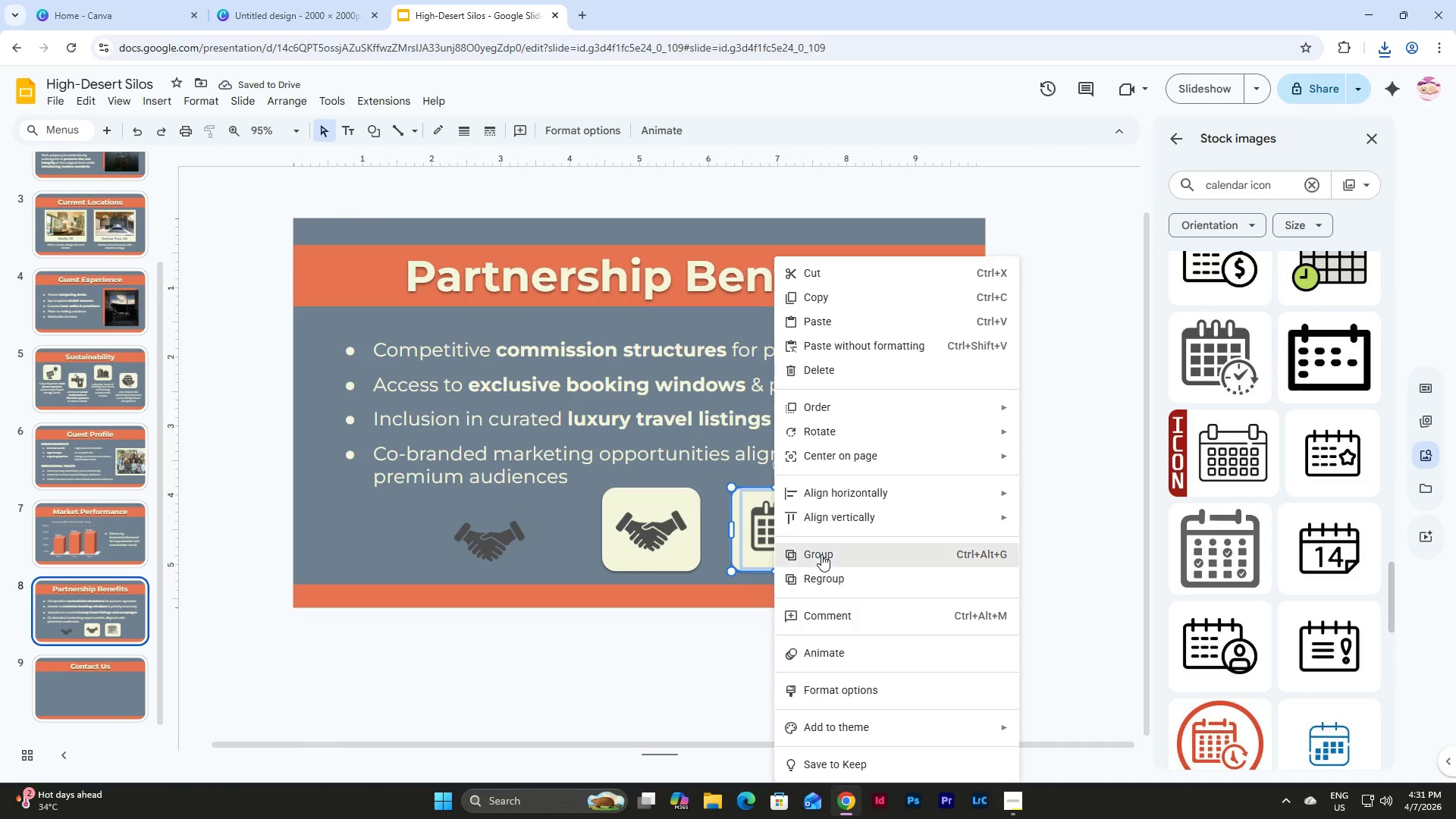 
double_click([924, 532])
 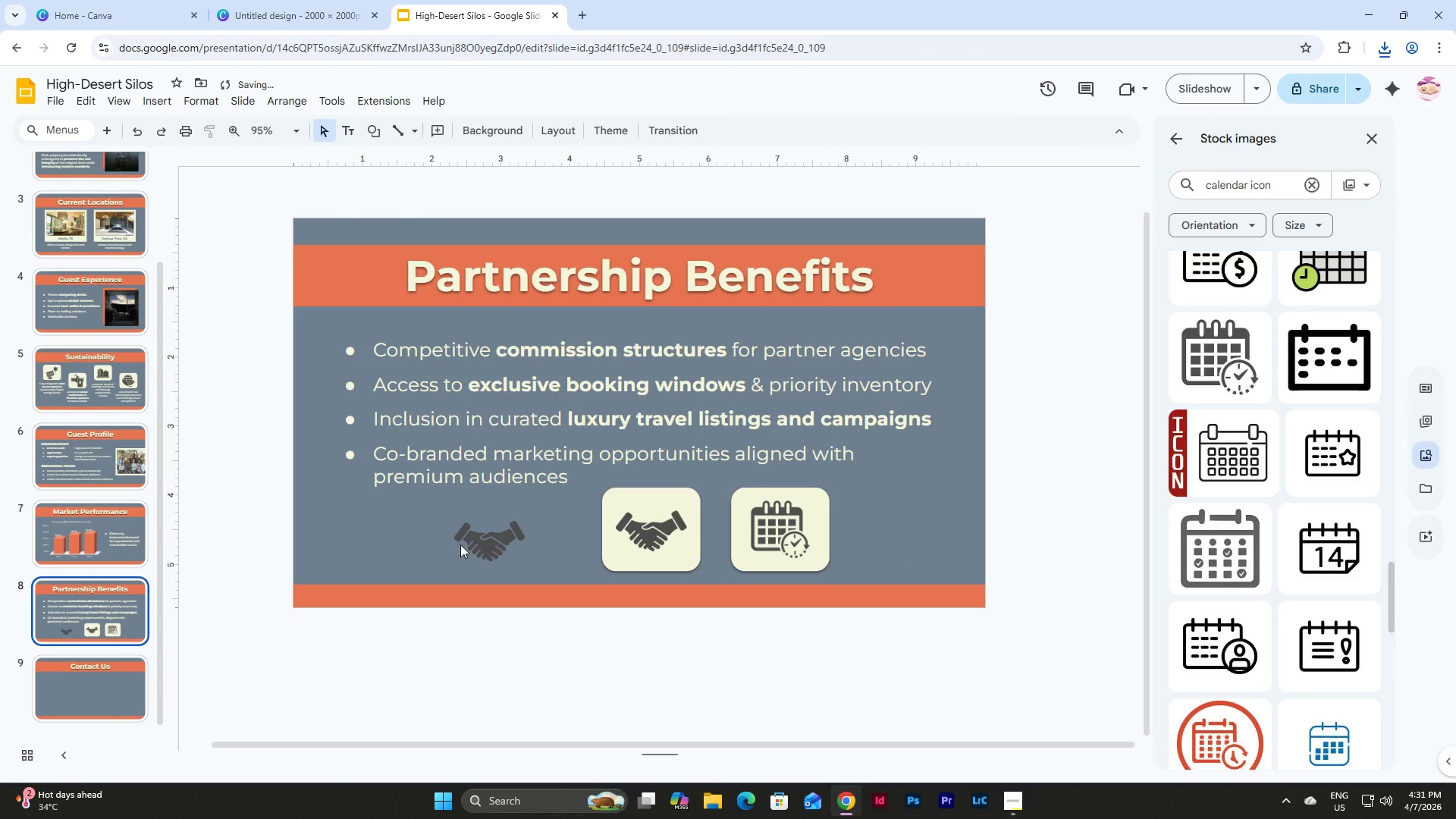 
left_click([452, 544])
 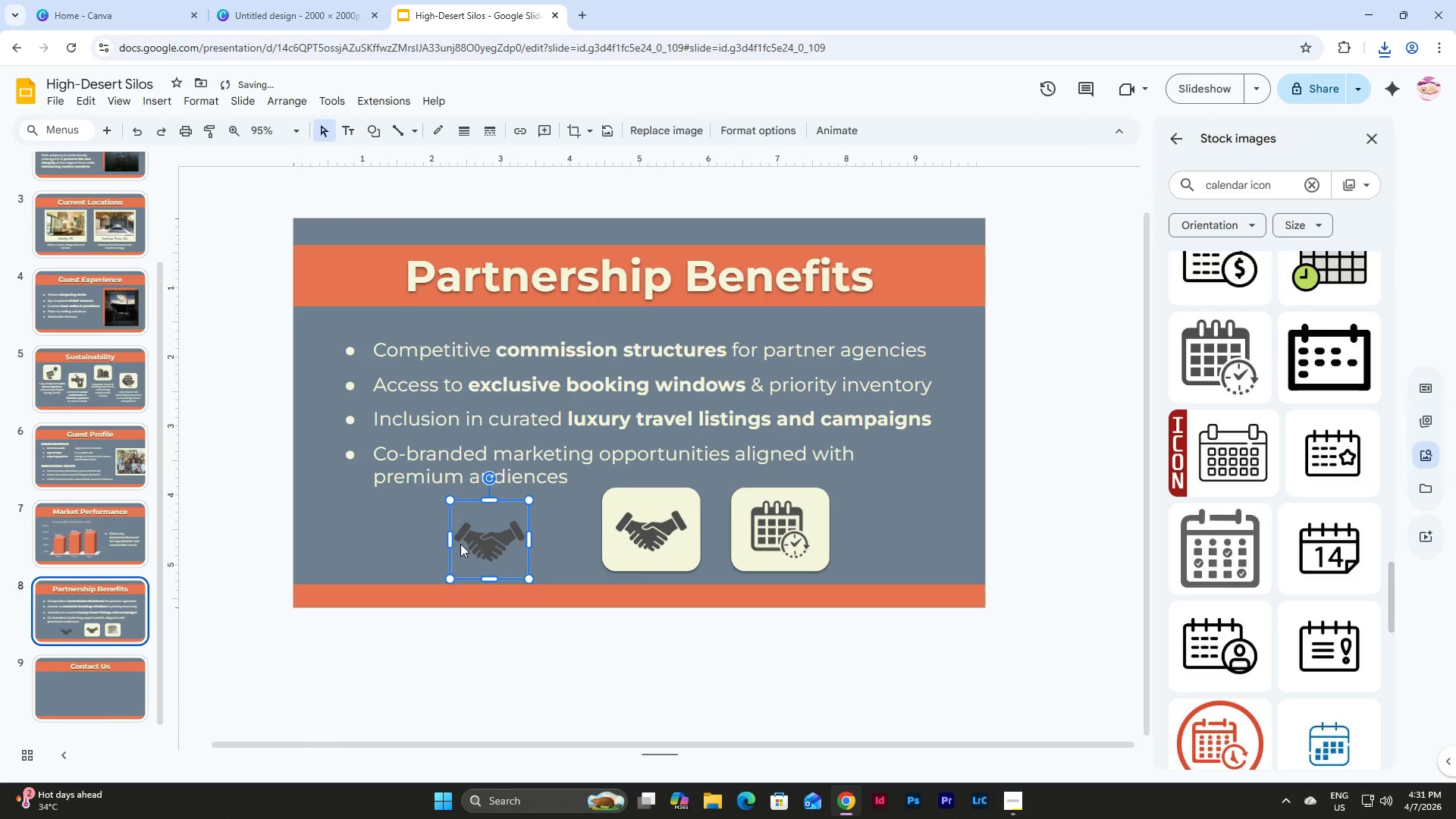 
key(Backspace)
 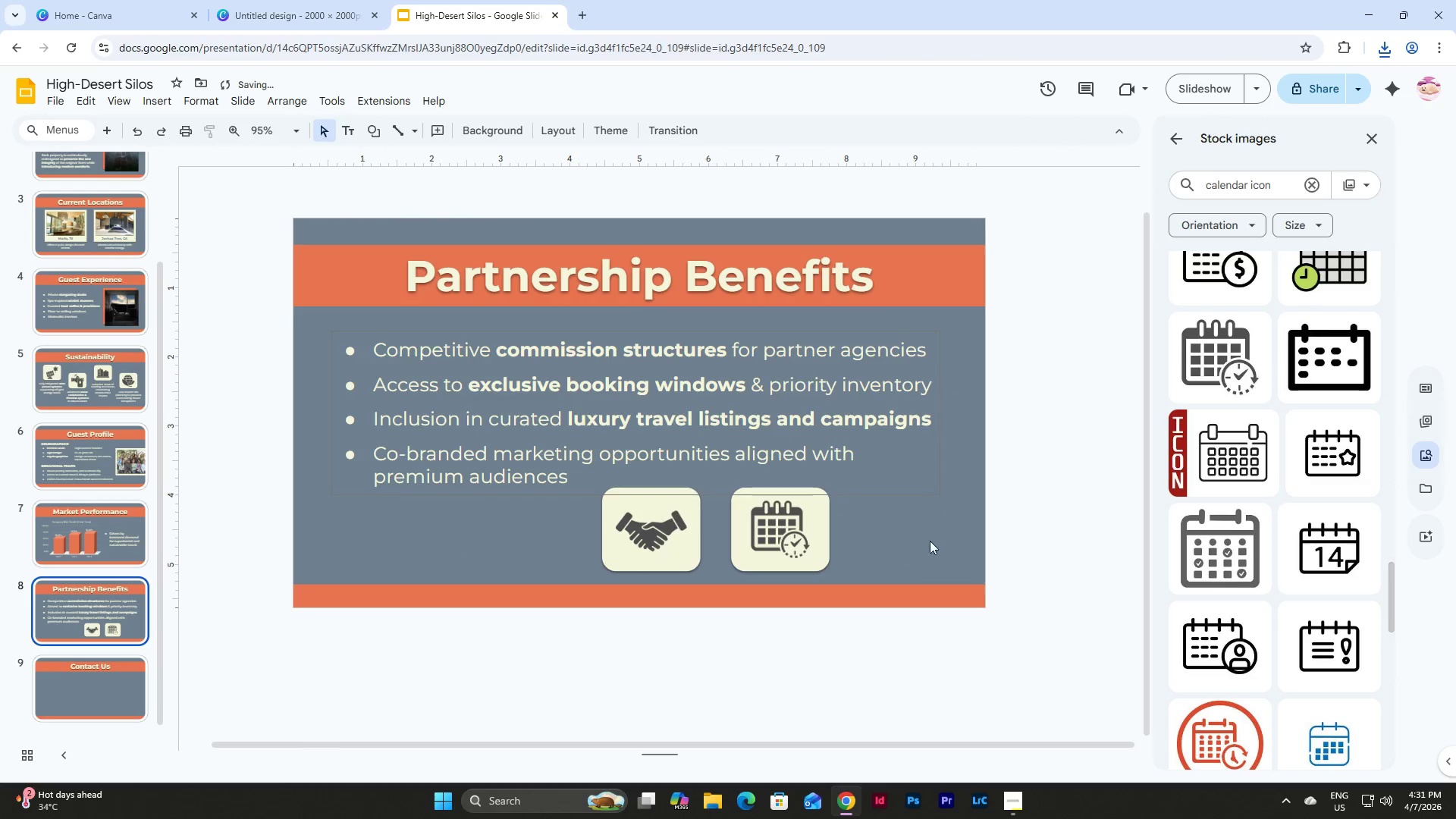 
left_click_drag(start_coordinate=[898, 539], to_coordinate=[570, 520])
 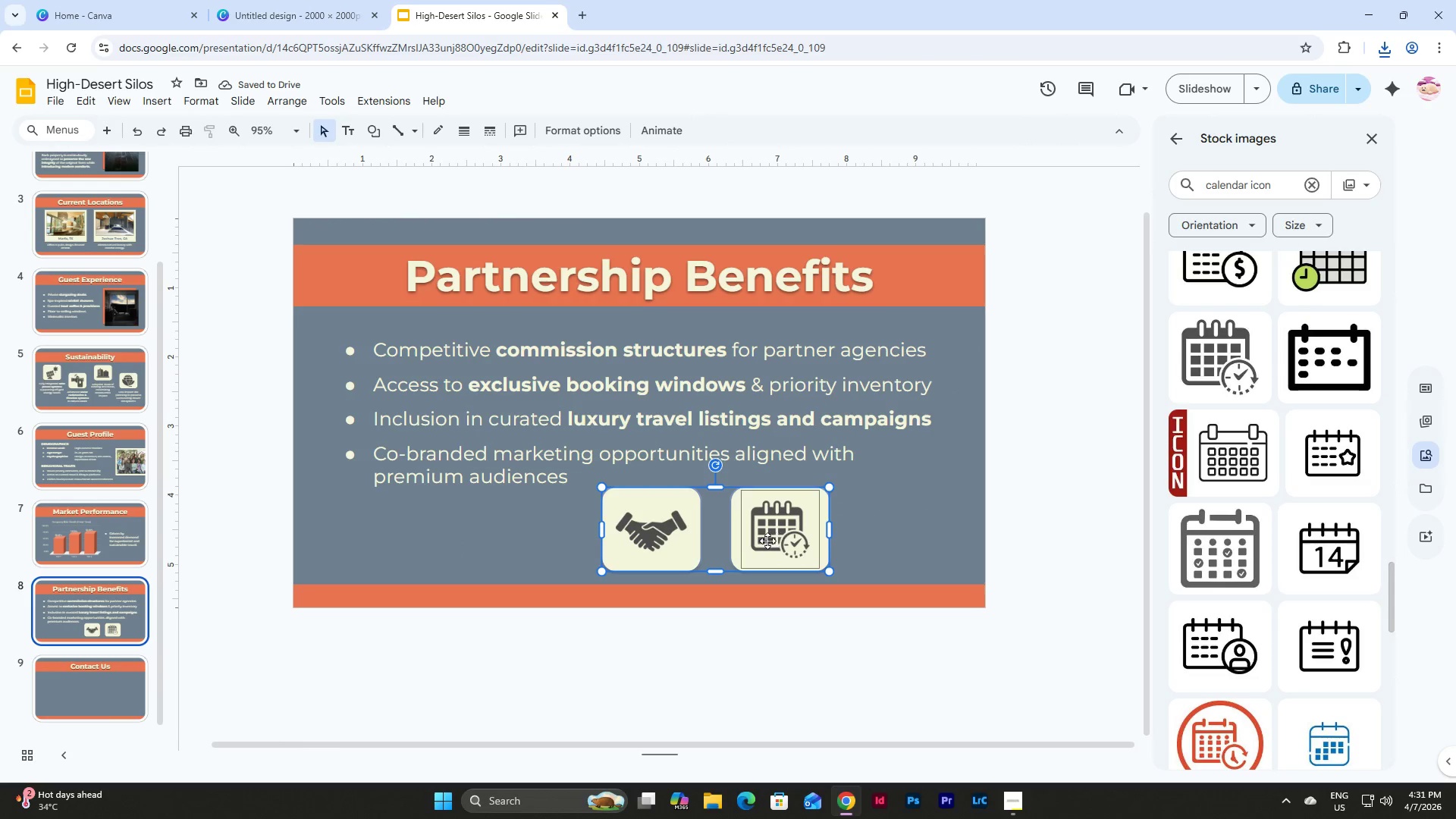 
left_click_drag(start_coordinate=[767, 541], to_coordinate=[803, 541])
 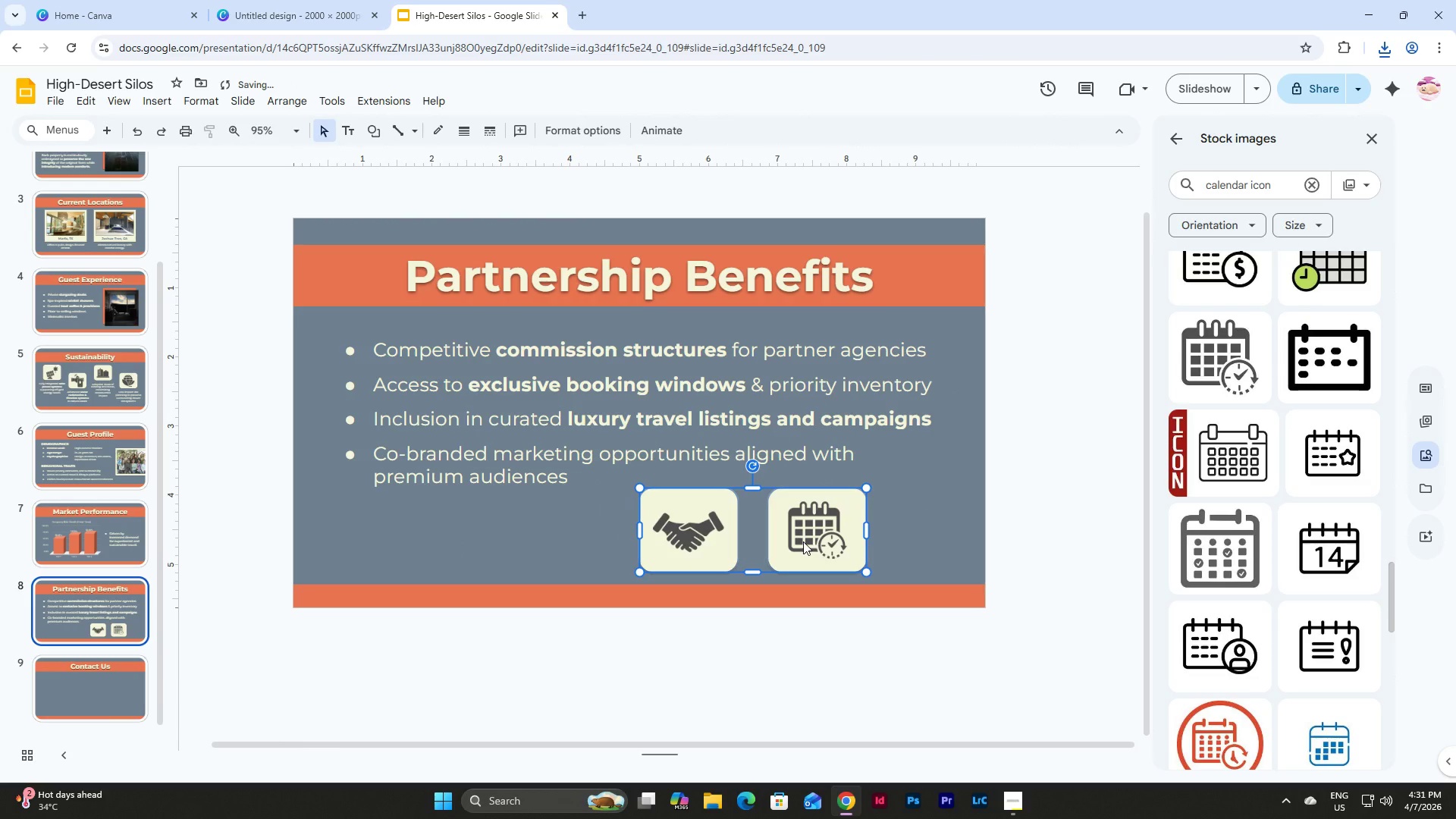 
left_click_drag(start_coordinate=[803, 541], to_coordinate=[787, 541])
 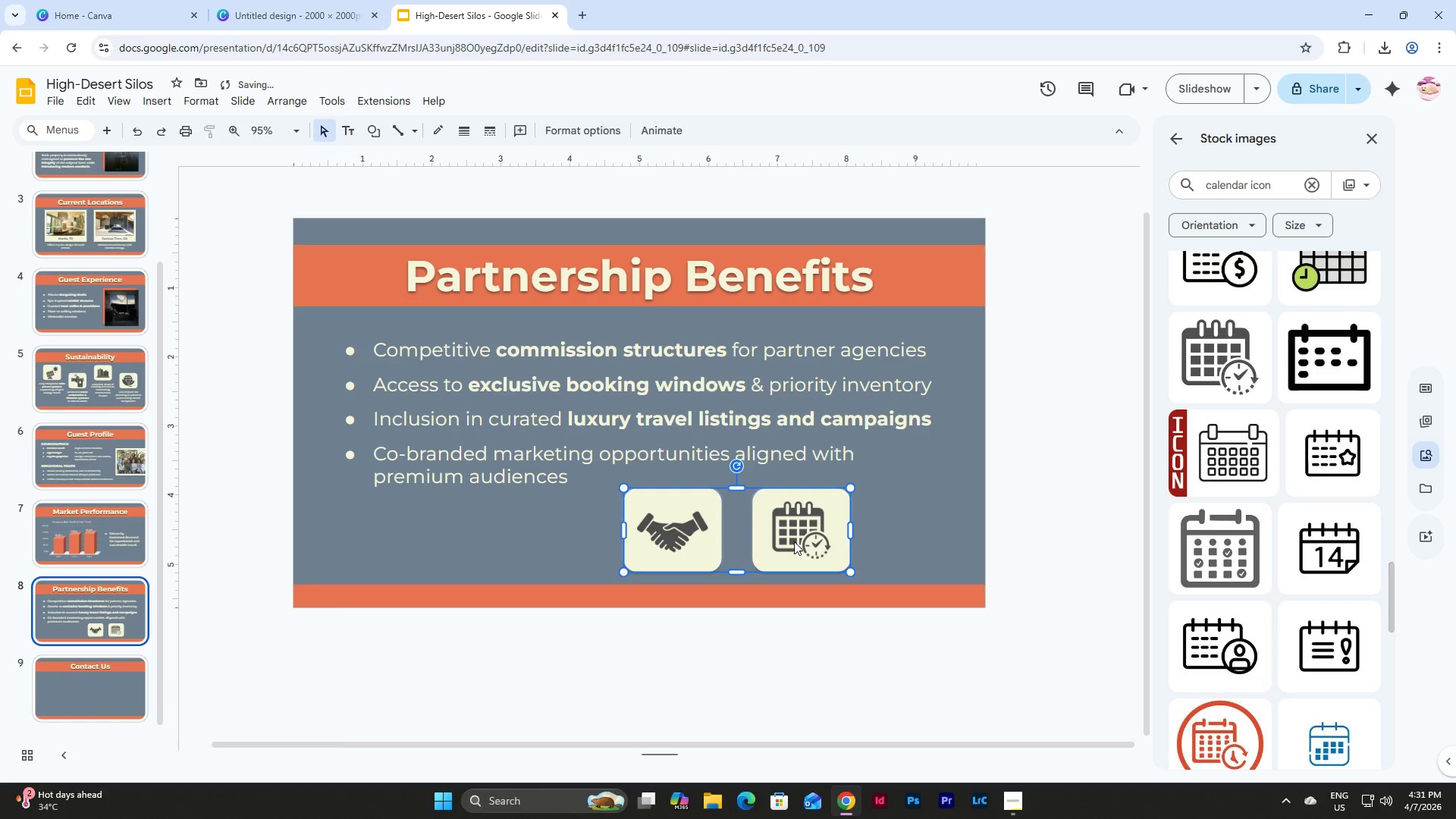 
left_click_drag(start_coordinate=[794, 541], to_coordinate=[774, 541])
 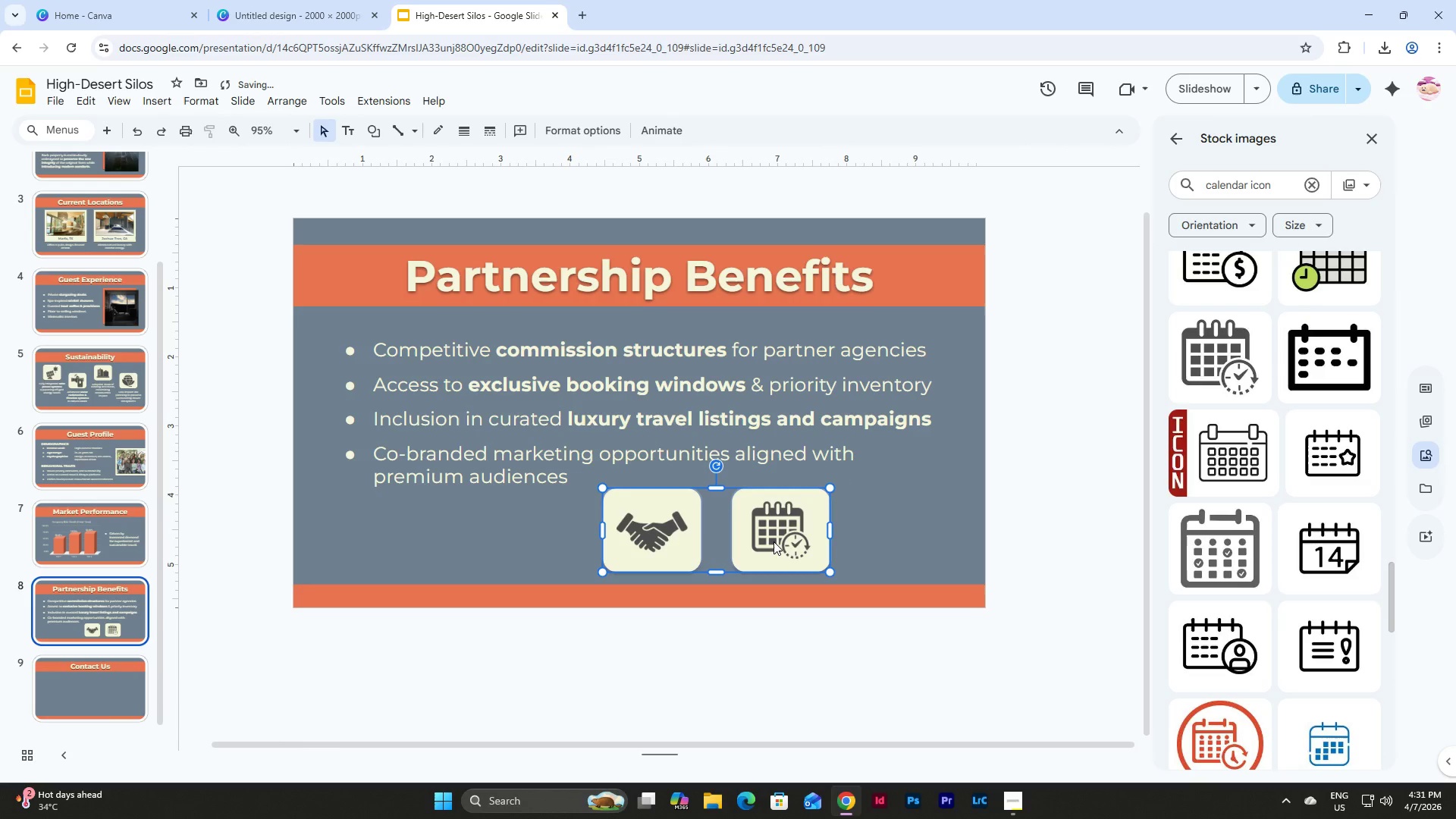 
left_click_drag(start_coordinate=[774, 541], to_coordinate=[774, 536])
 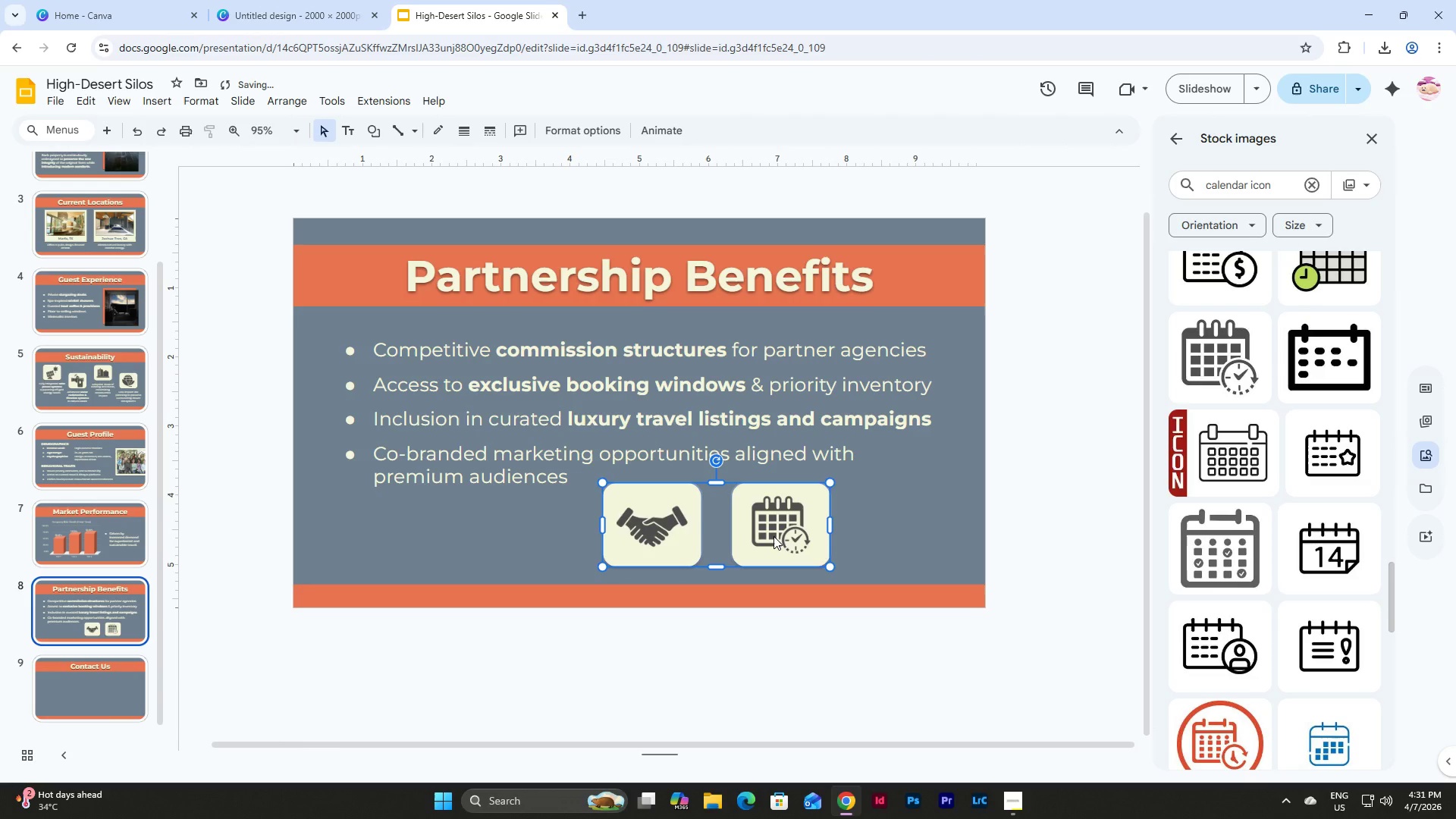 
left_click_drag(start_coordinate=[774, 536], to_coordinate=[773, 540])
 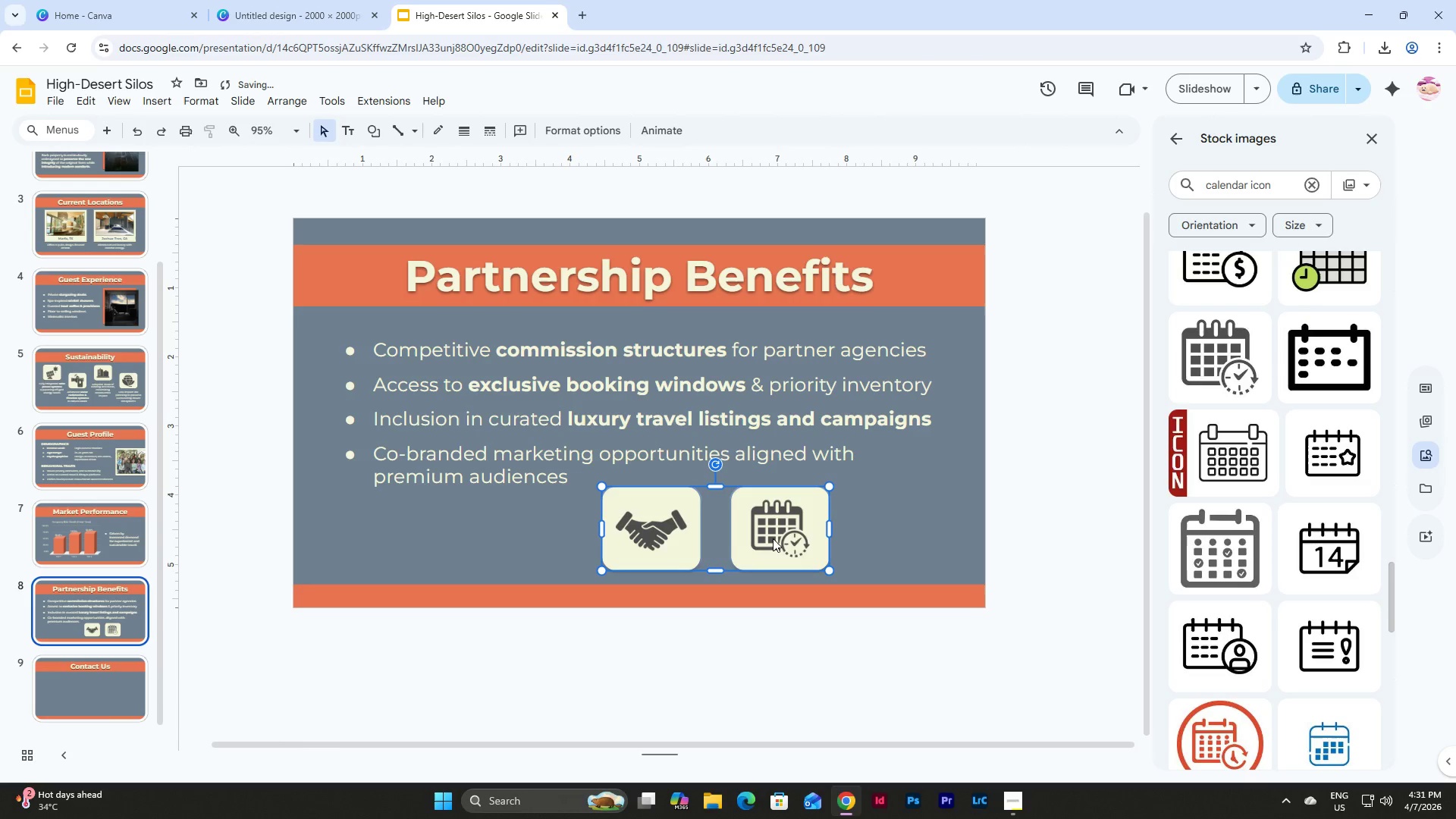 
left_click([856, 545])
 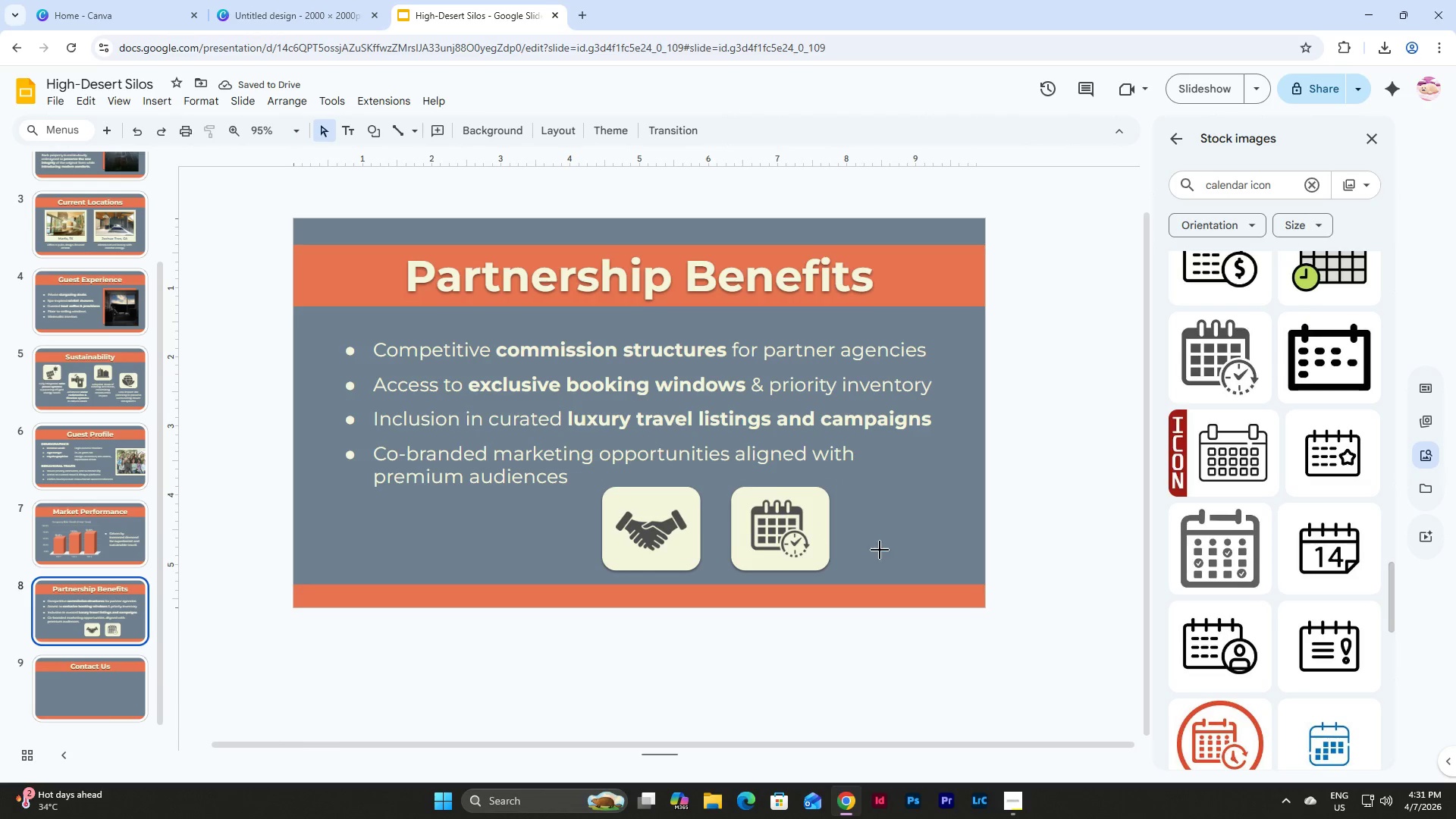 
left_click_drag(start_coordinate=[885, 551], to_coordinate=[630, 522])
 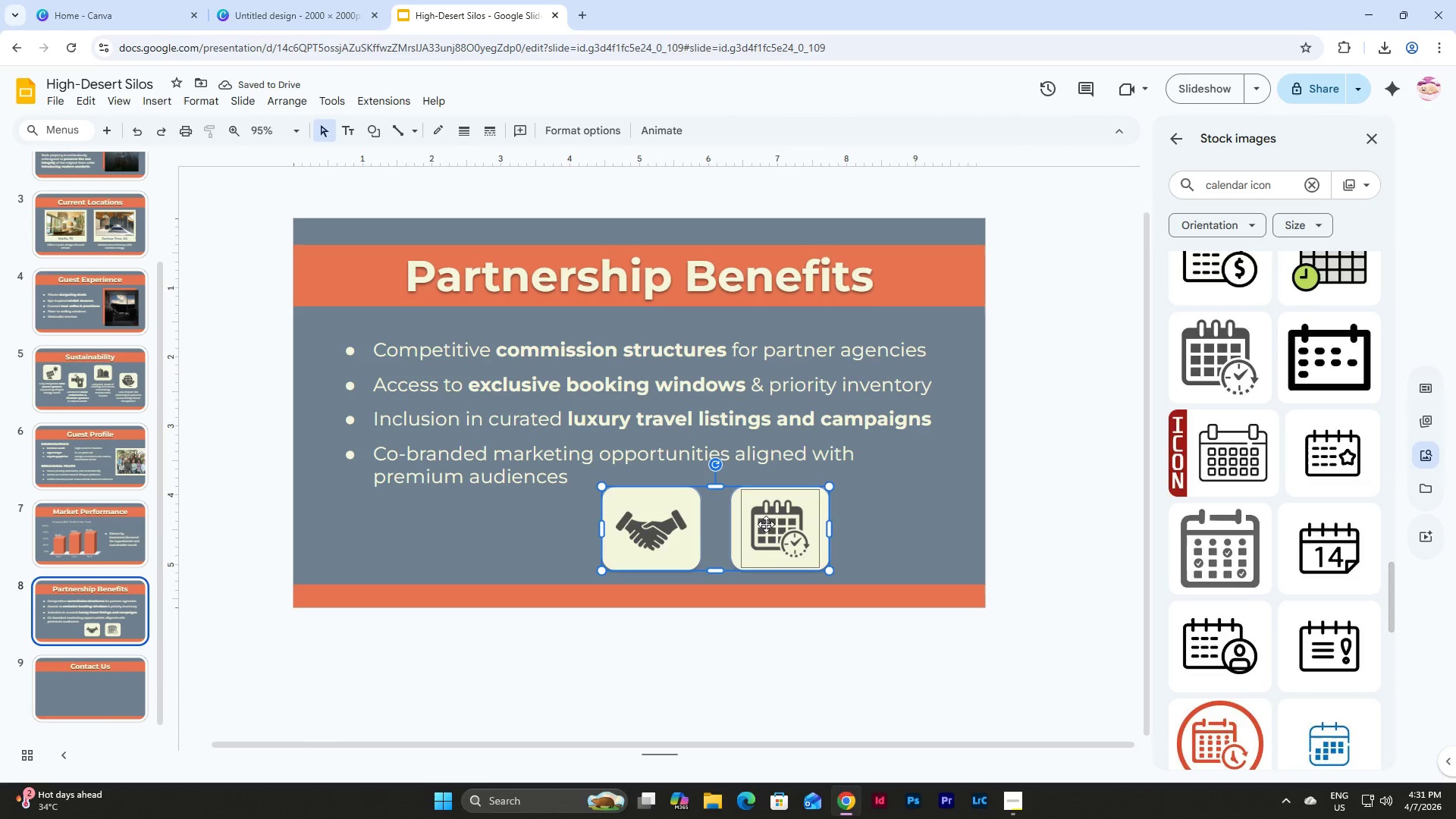 
left_click_drag(start_coordinate=[766, 524], to_coordinate=[774, 525])
 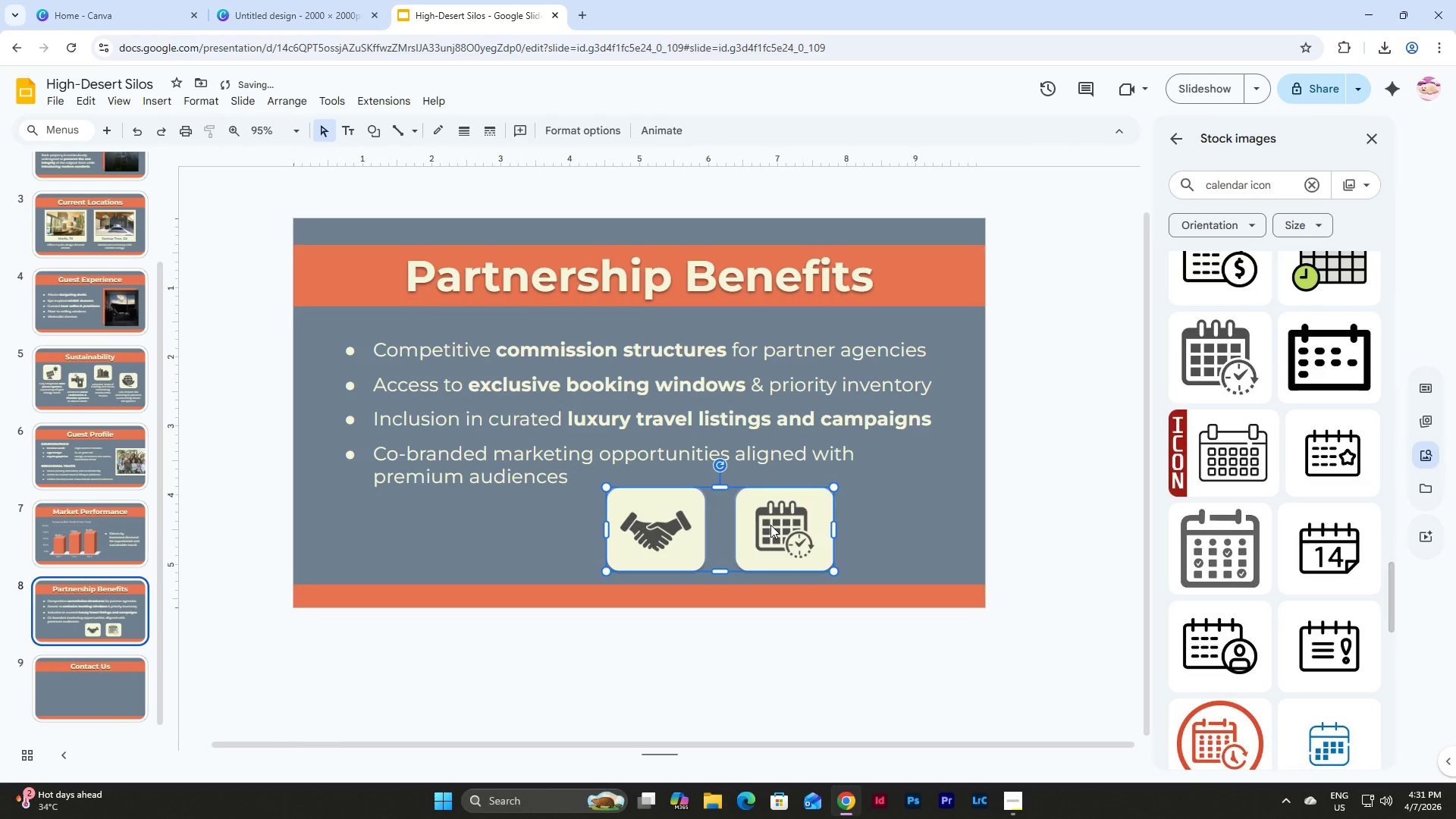 
left_click([934, 535])
 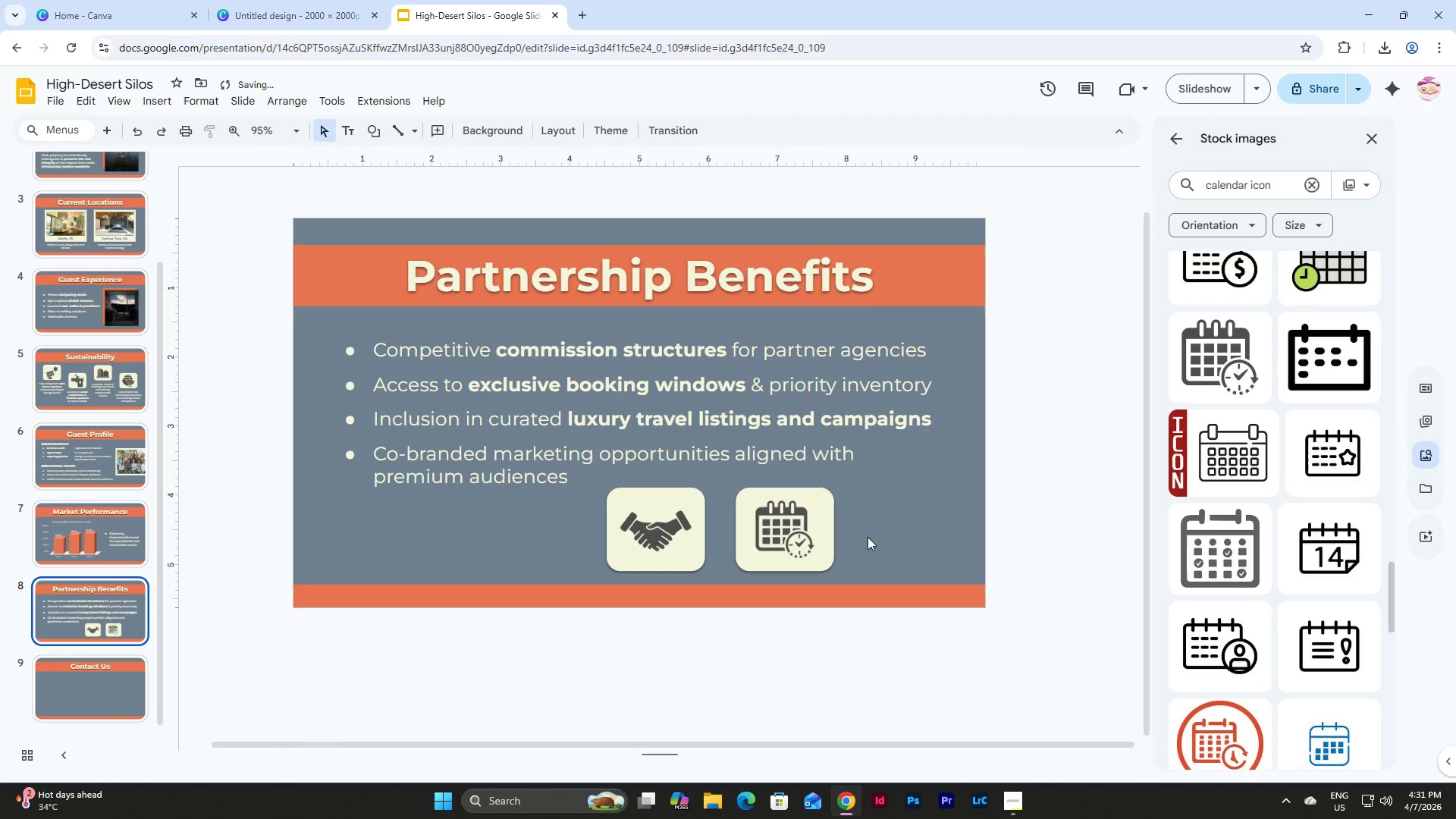 
left_click_drag(start_coordinate=[885, 544], to_coordinate=[663, 511])
 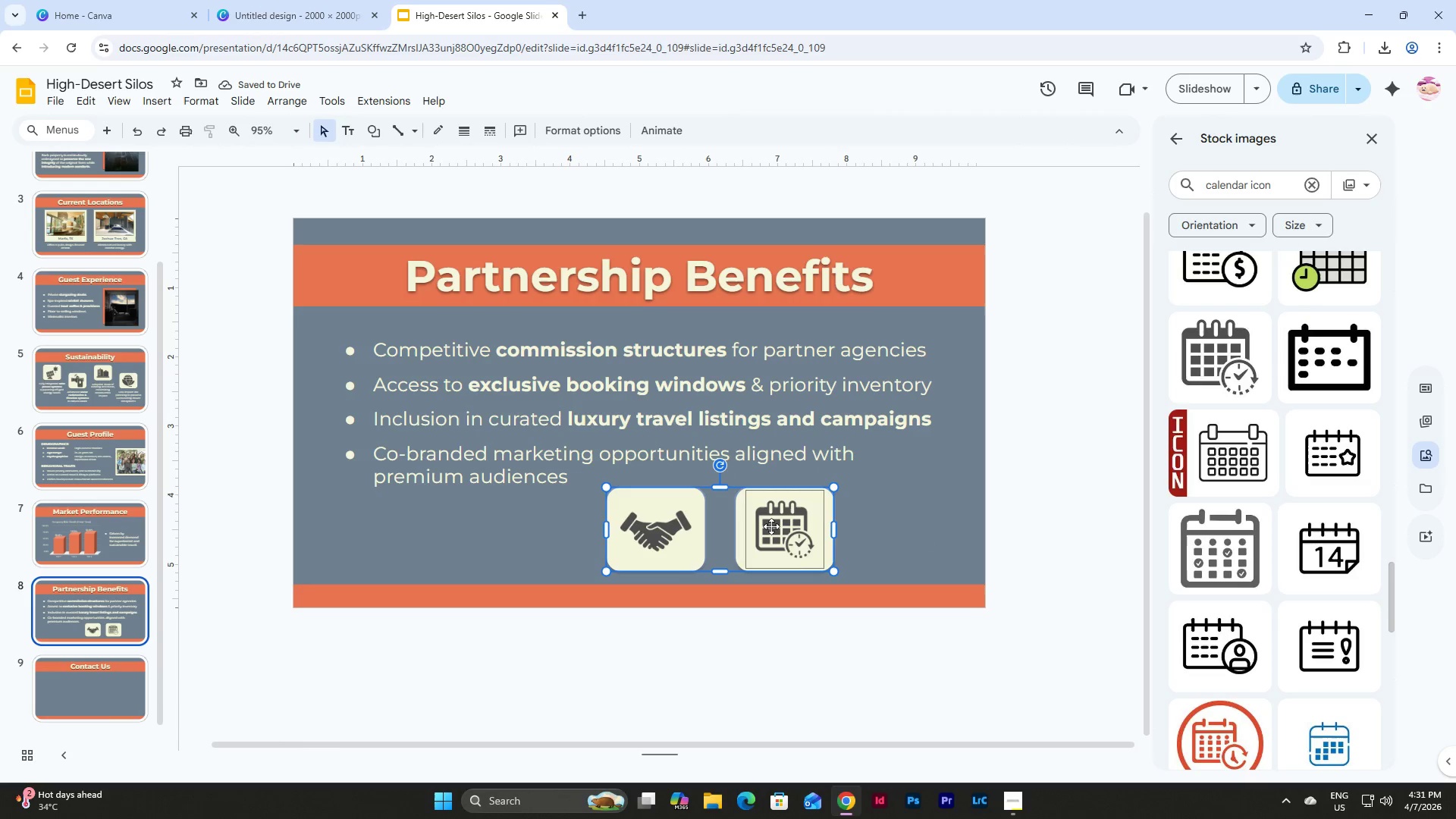 
left_click_drag(start_coordinate=[771, 526], to_coordinate=[770, 522])
 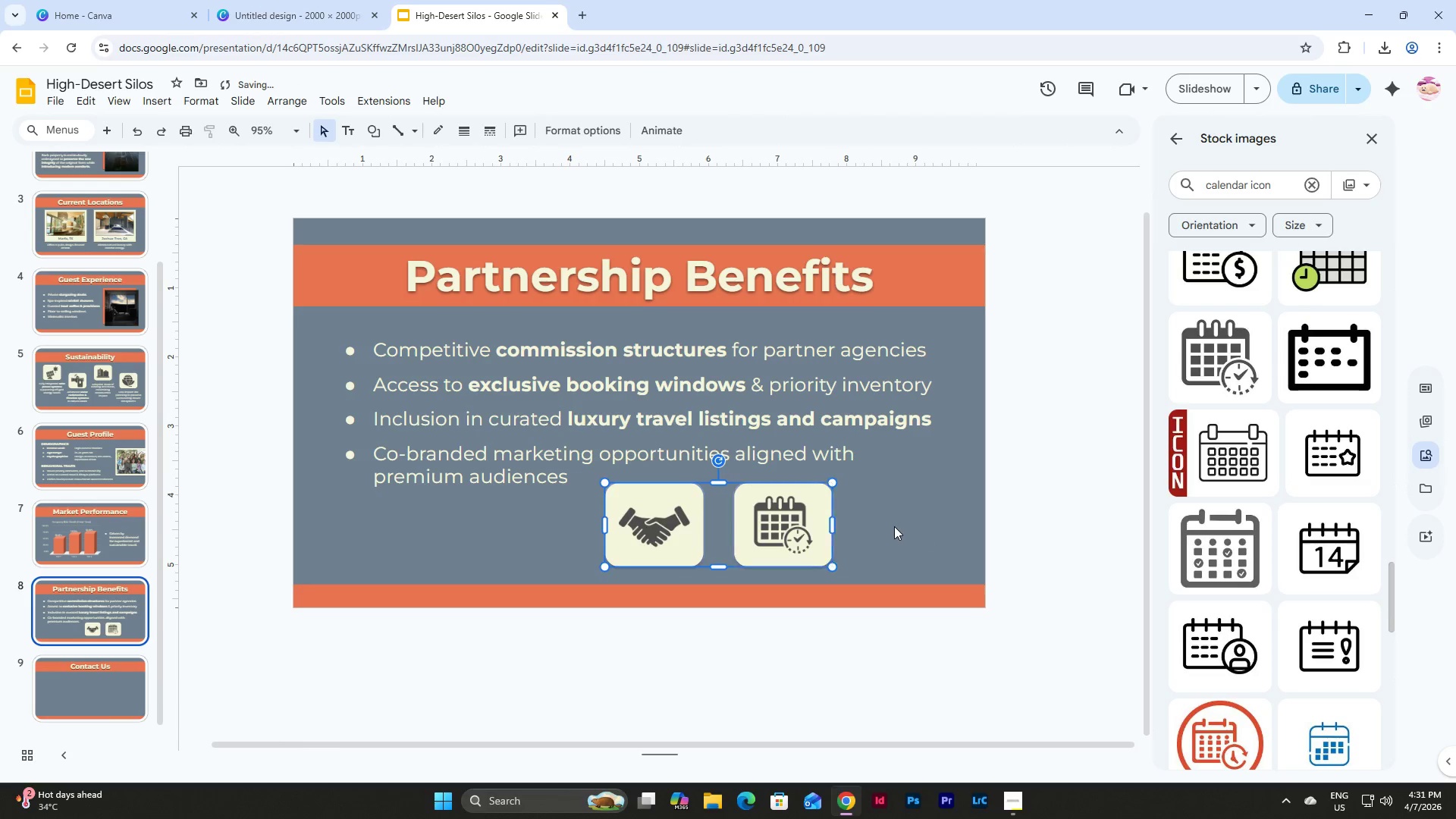 
left_click([894, 526])
 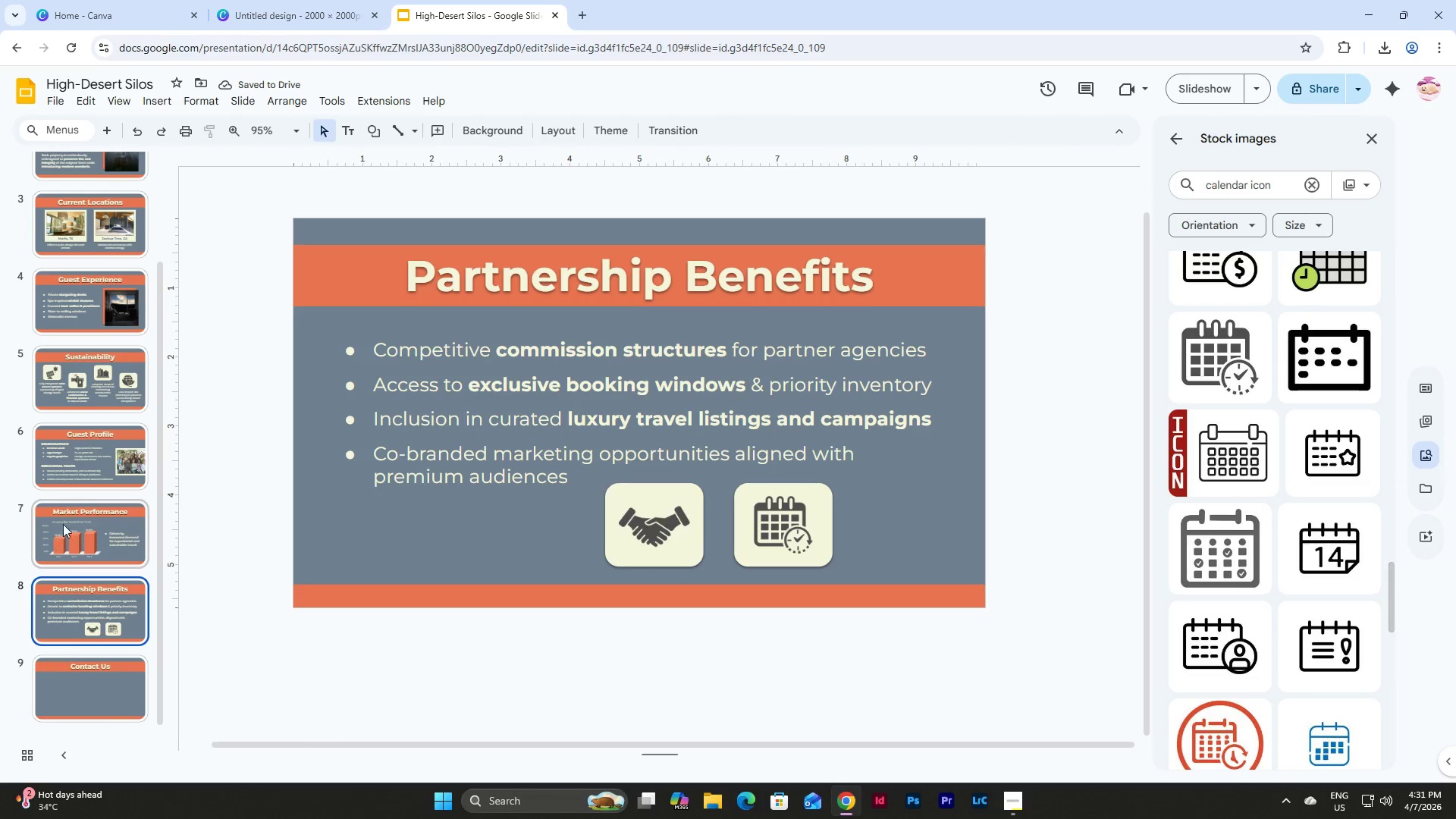 
scroll: coordinate [89, 486], scroll_direction: down, amount: 4.0
 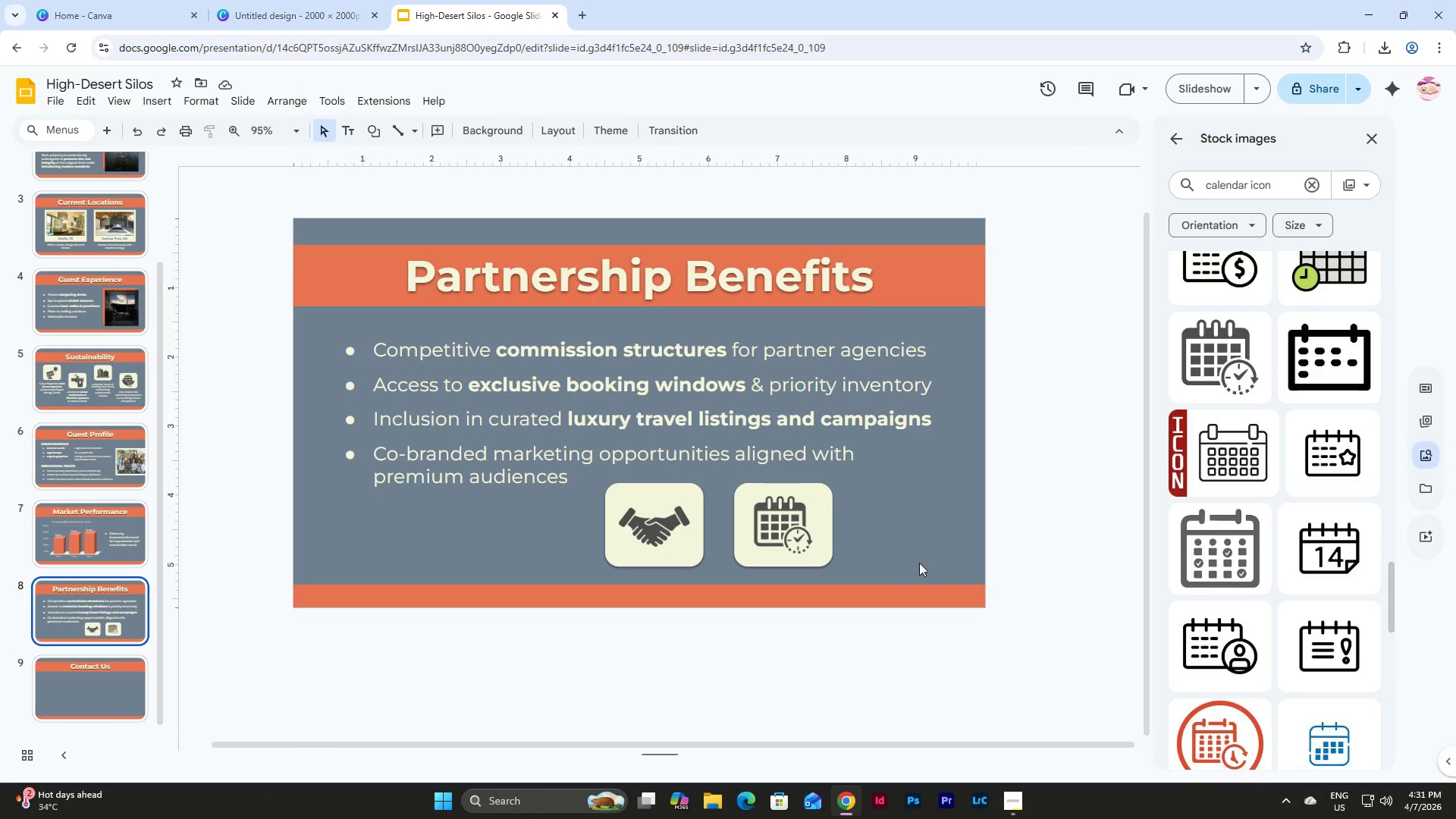 
left_click_drag(start_coordinate=[898, 570], to_coordinate=[575, 496])
 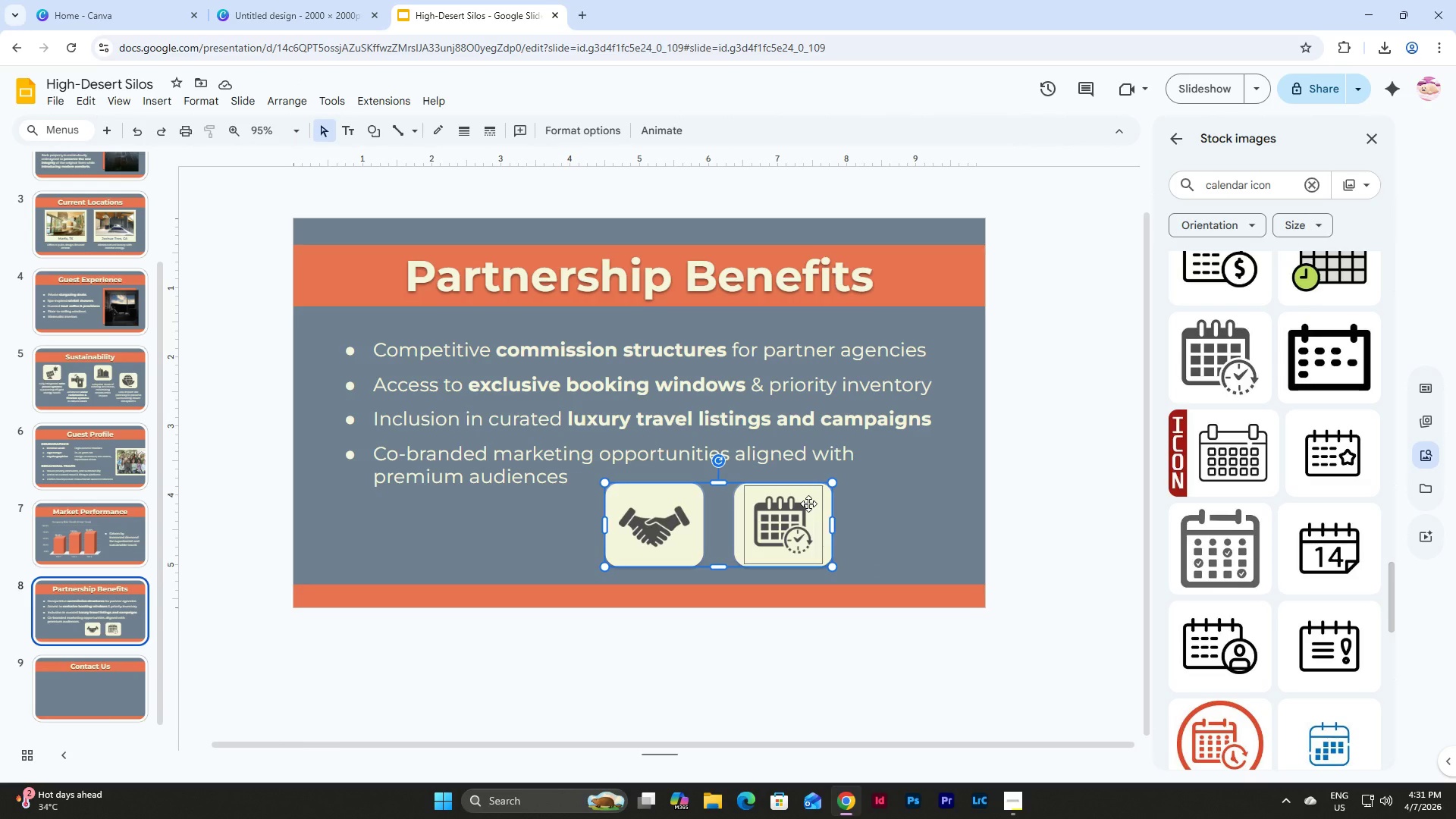 
key(Shift+ArrowLeft)
 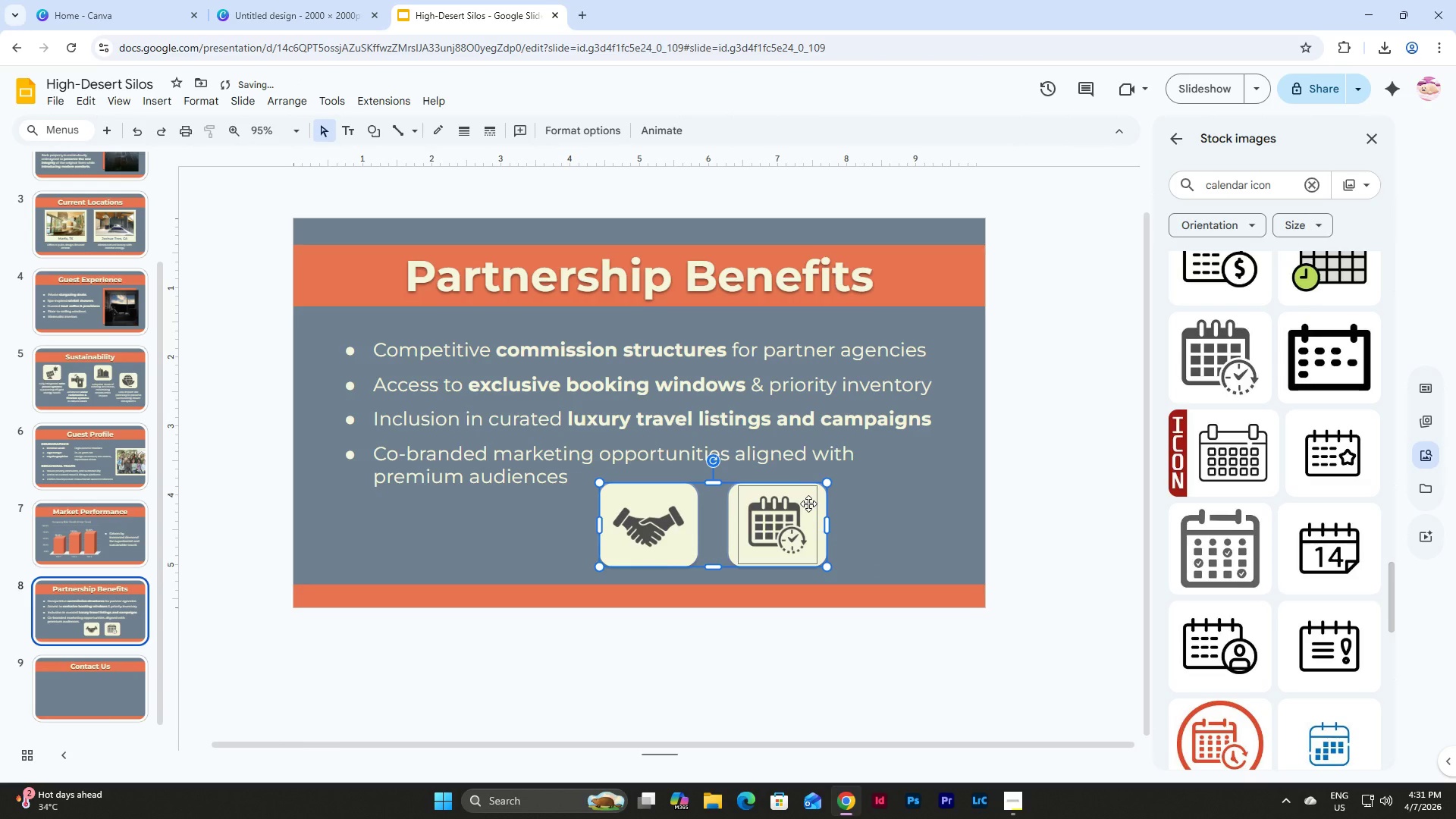 
key(Shift+ArrowLeft)
 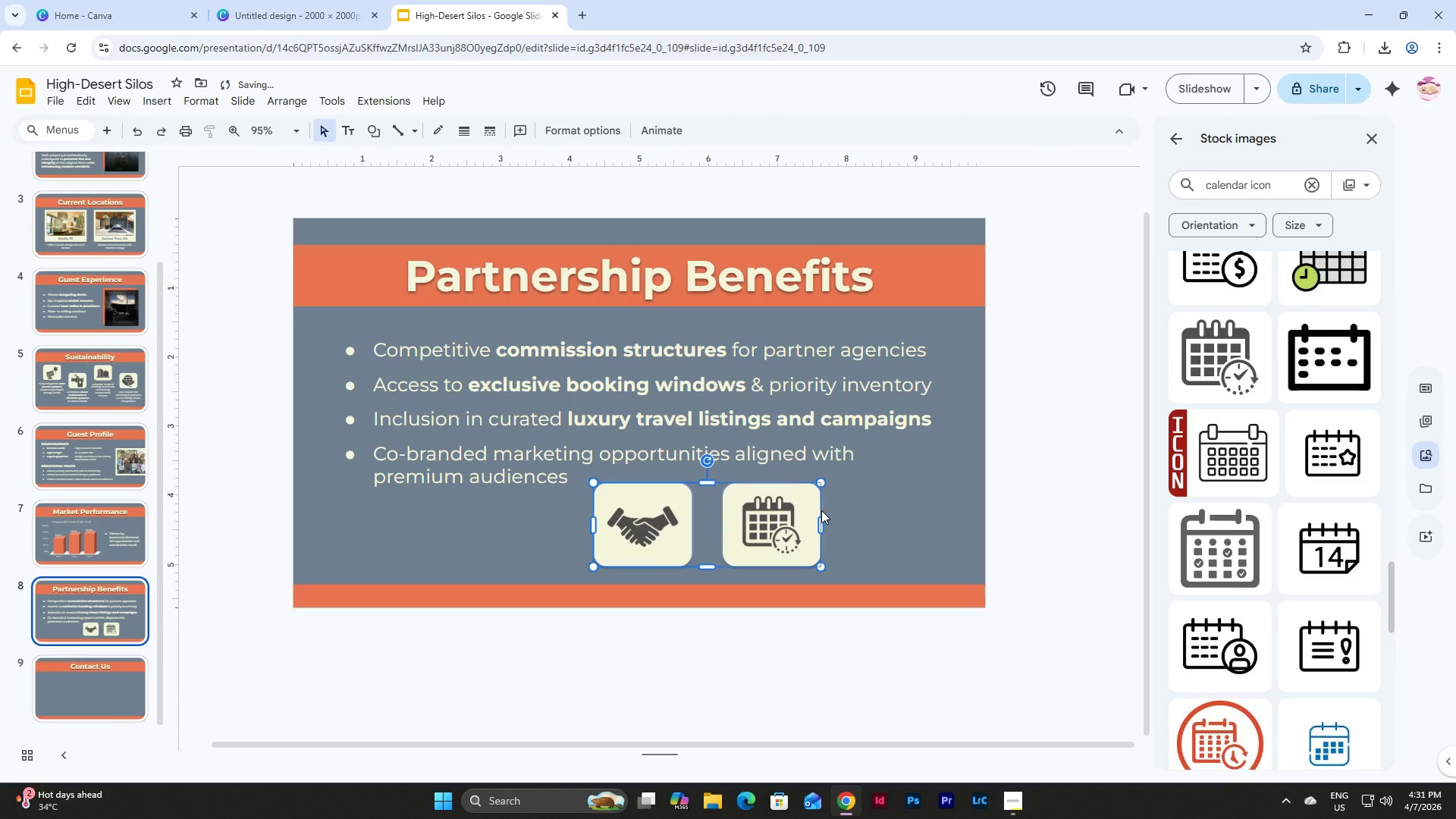 
left_click([871, 506])
 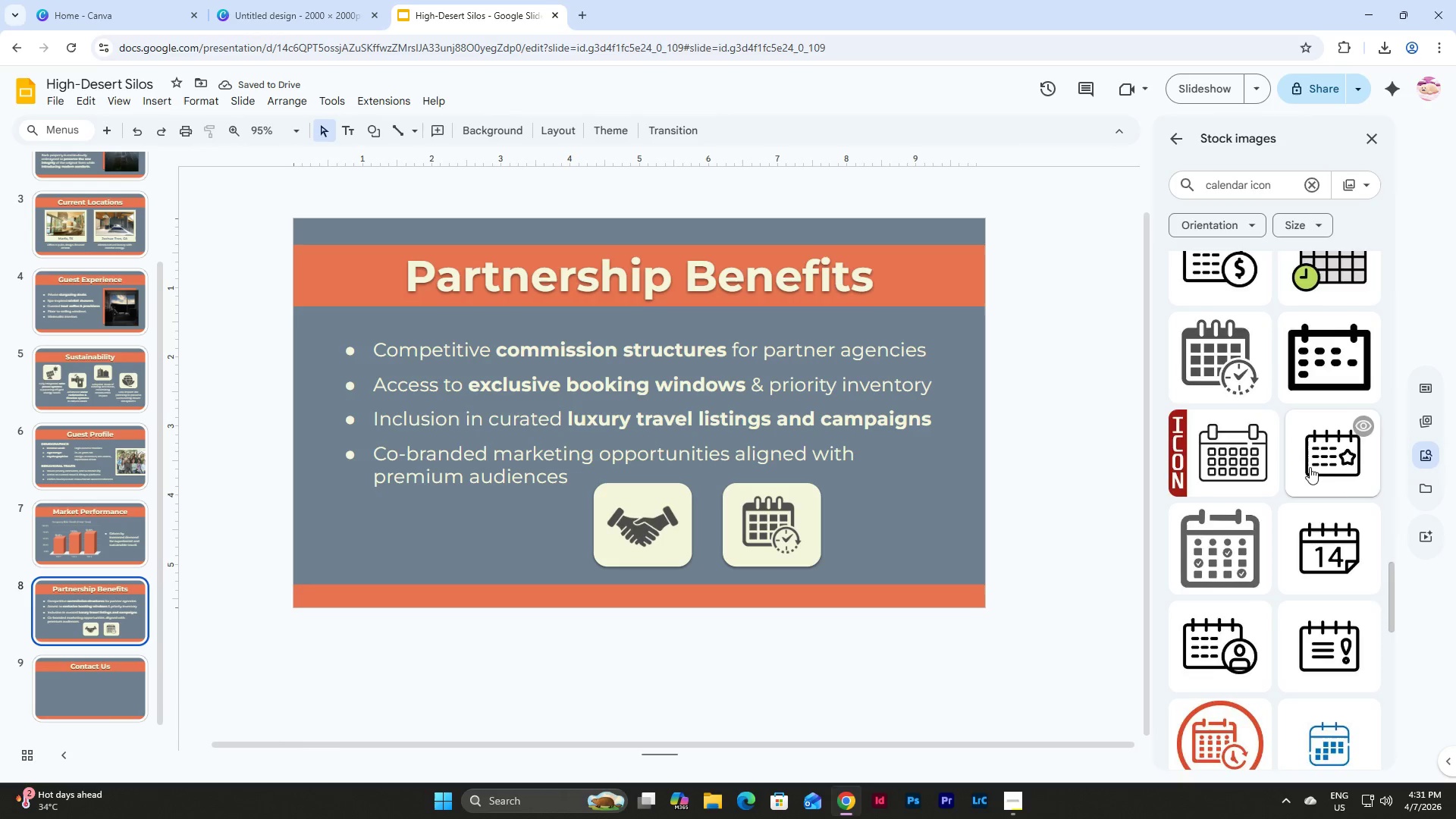 
scroll: coordinate [1310, 467], scroll_direction: down, amount: 5.0
 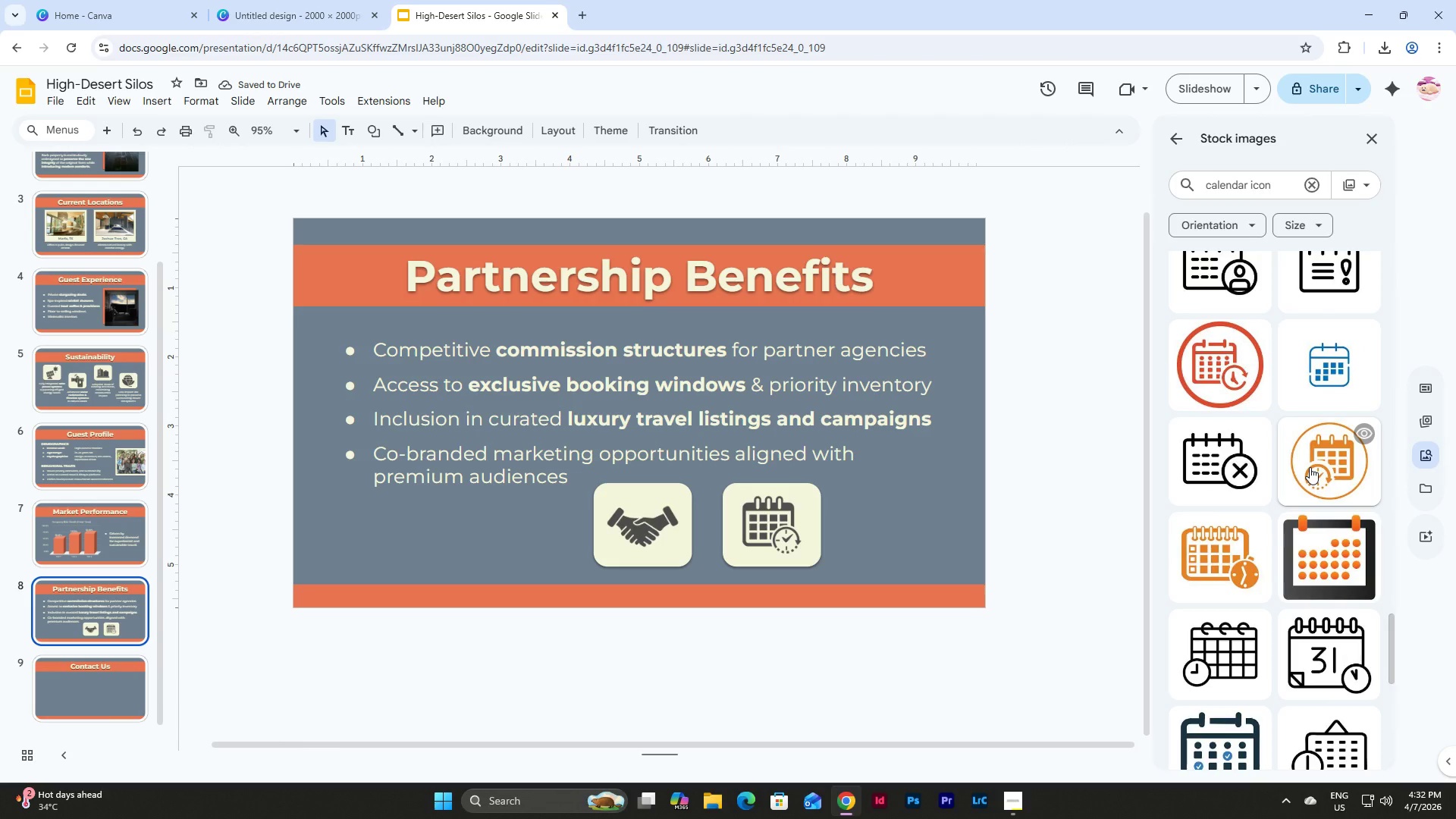 
scroll: coordinate [1310, 467], scroll_direction: up, amount: 11.0
 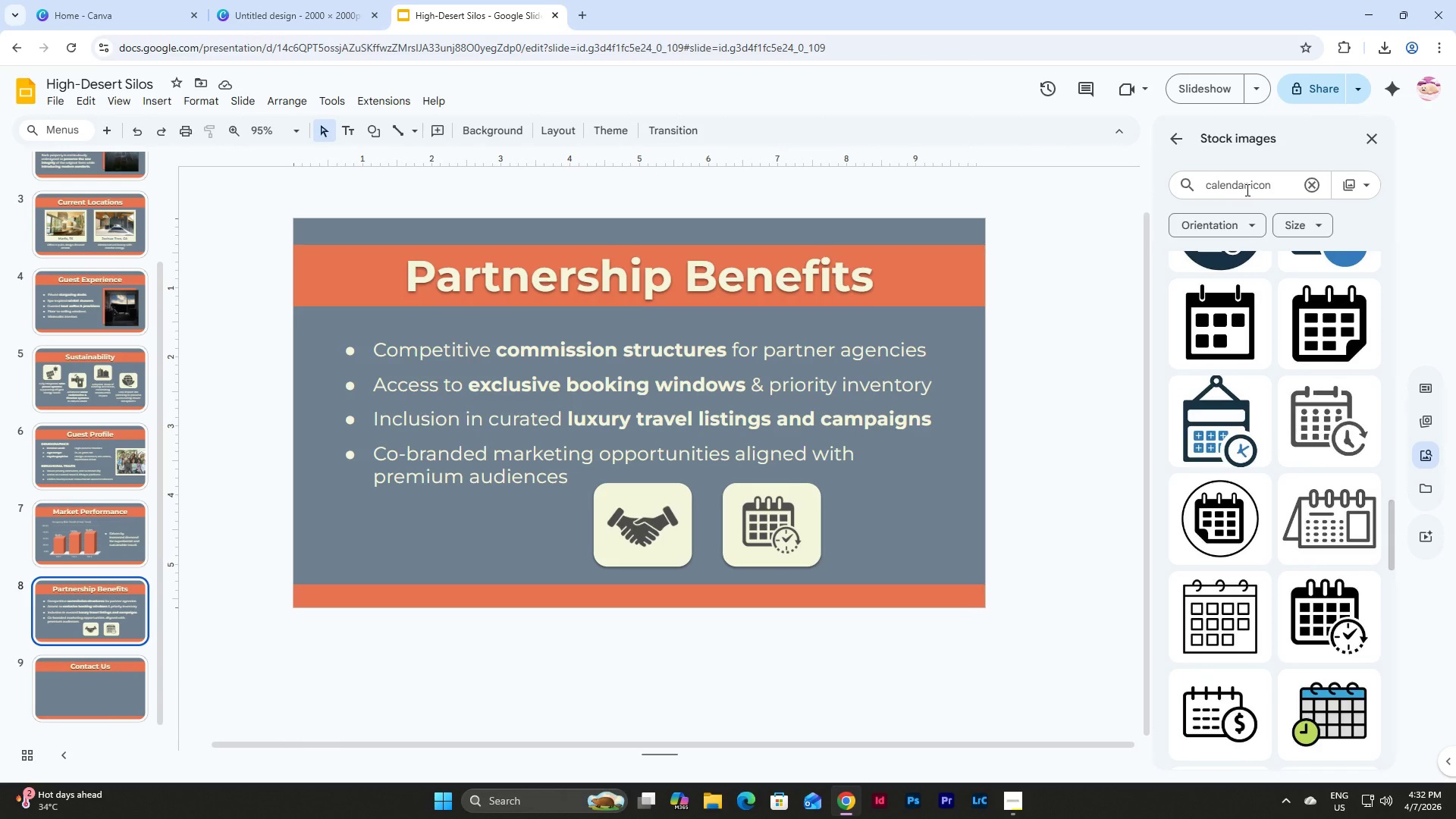 
left_click_drag(start_coordinate=[1246, 190], to_coordinate=[1159, 186])
 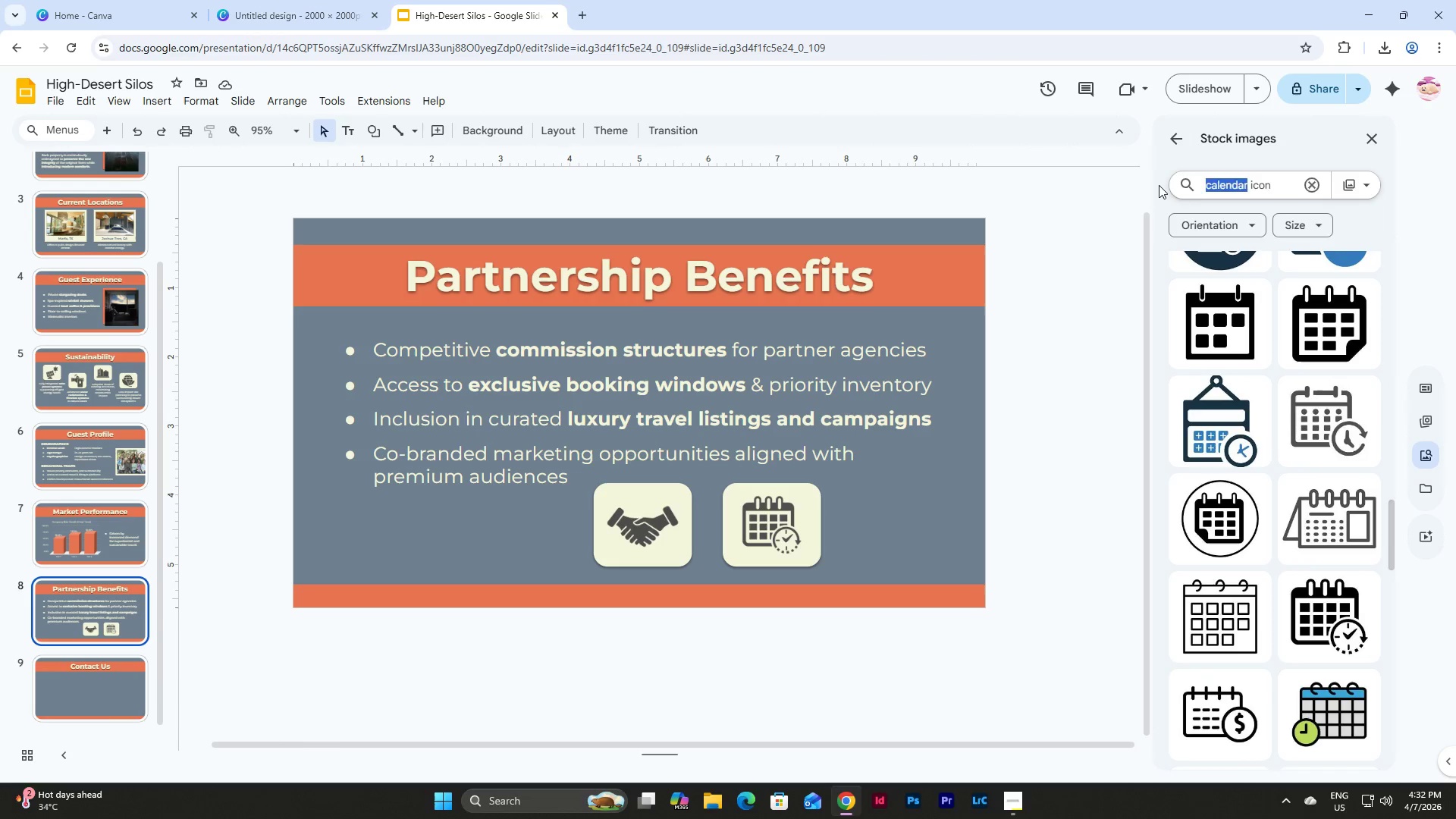 
type(marketing)
 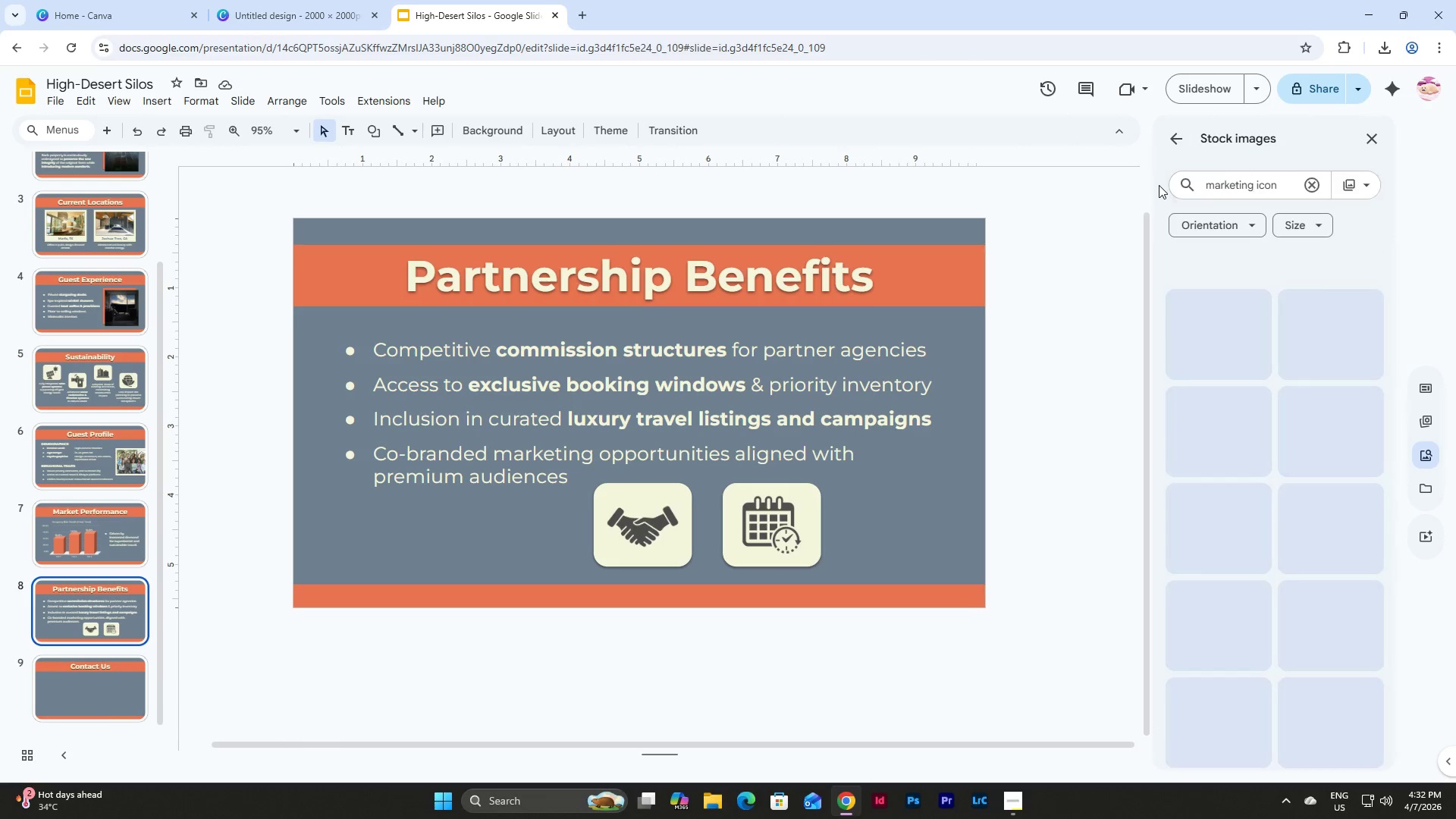 
key(Enter)
 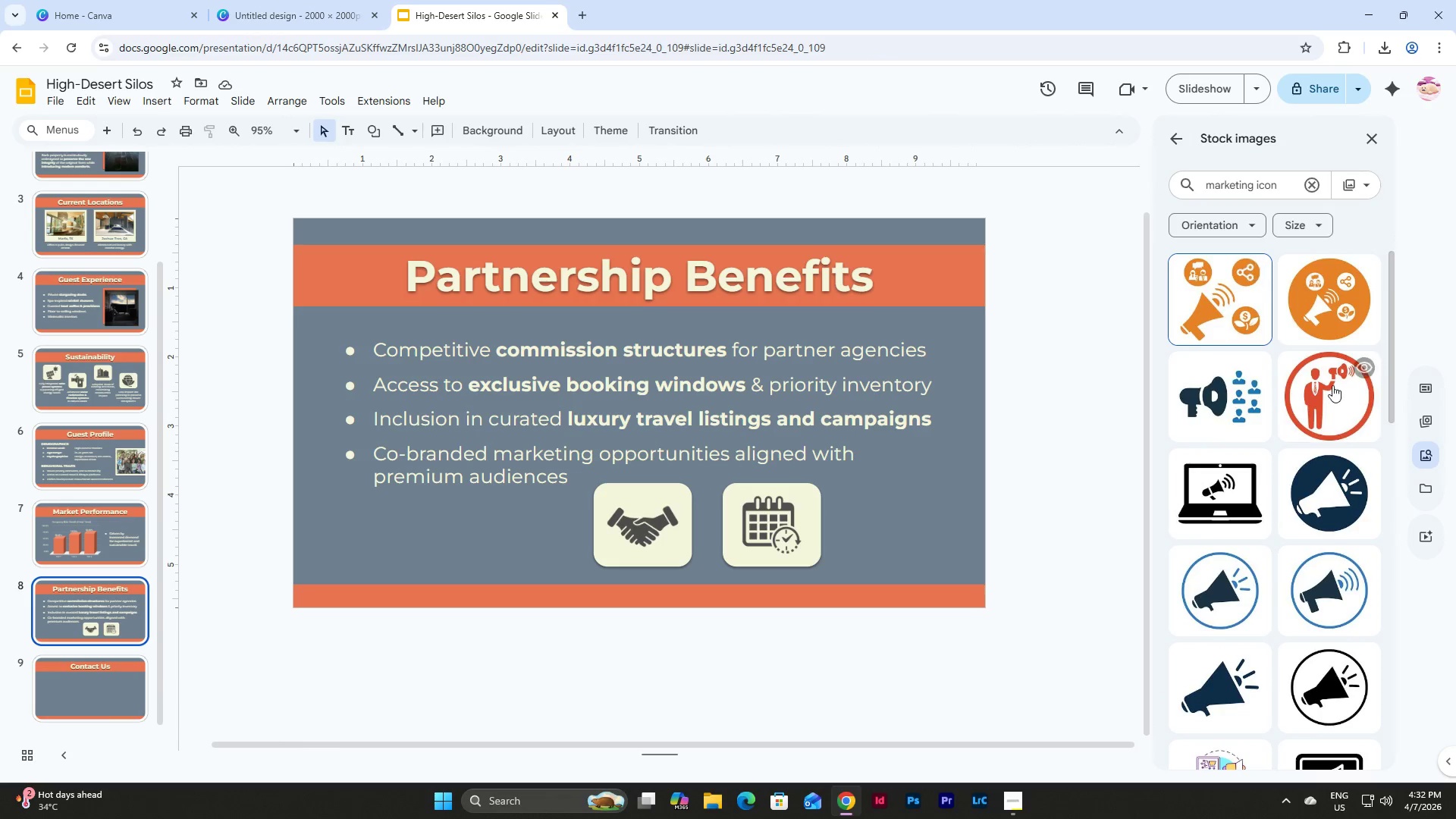 
scroll: coordinate [1216, 350], scroll_direction: down, amount: 9.0
 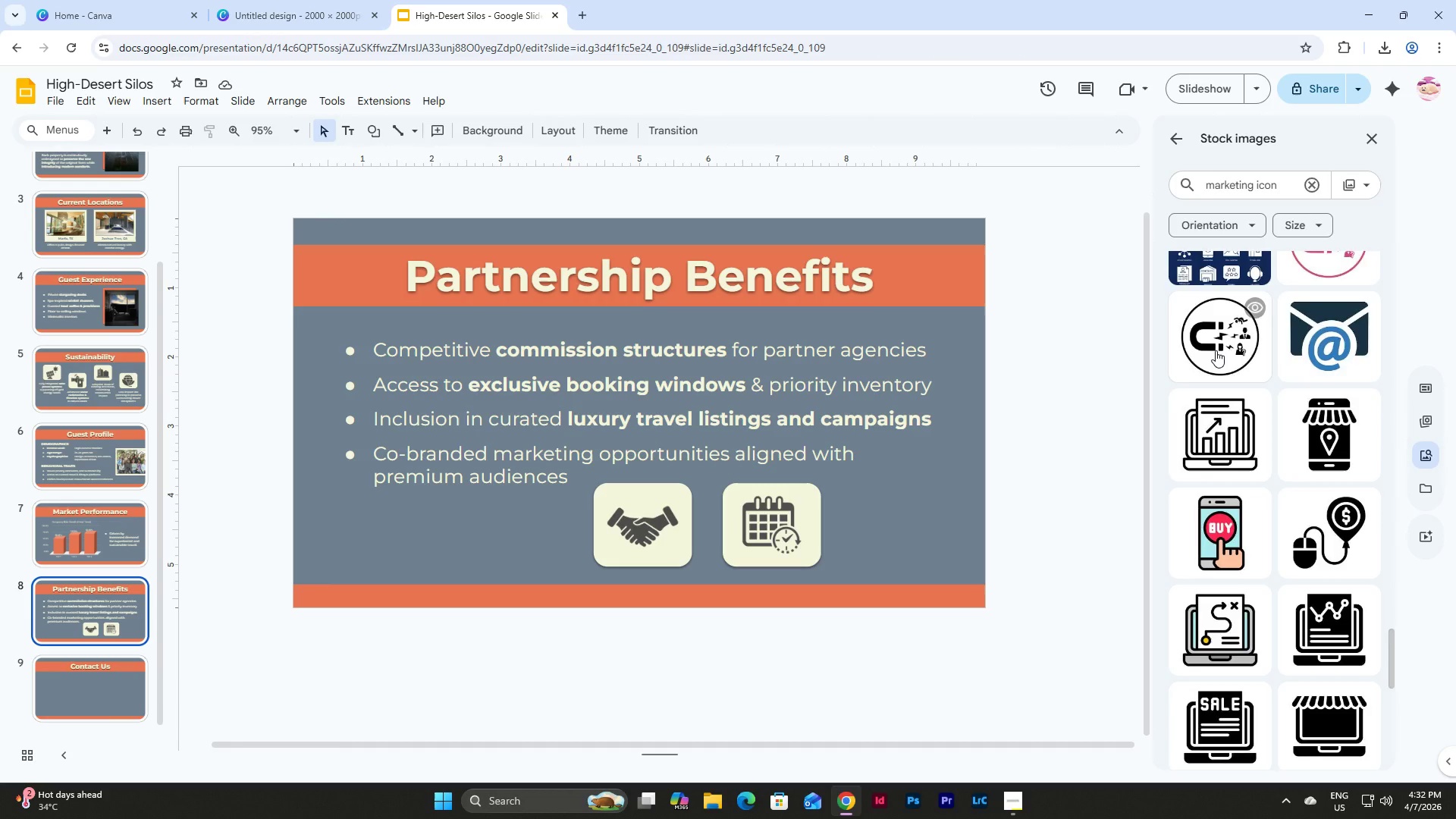 
left_click([1008, 554])
 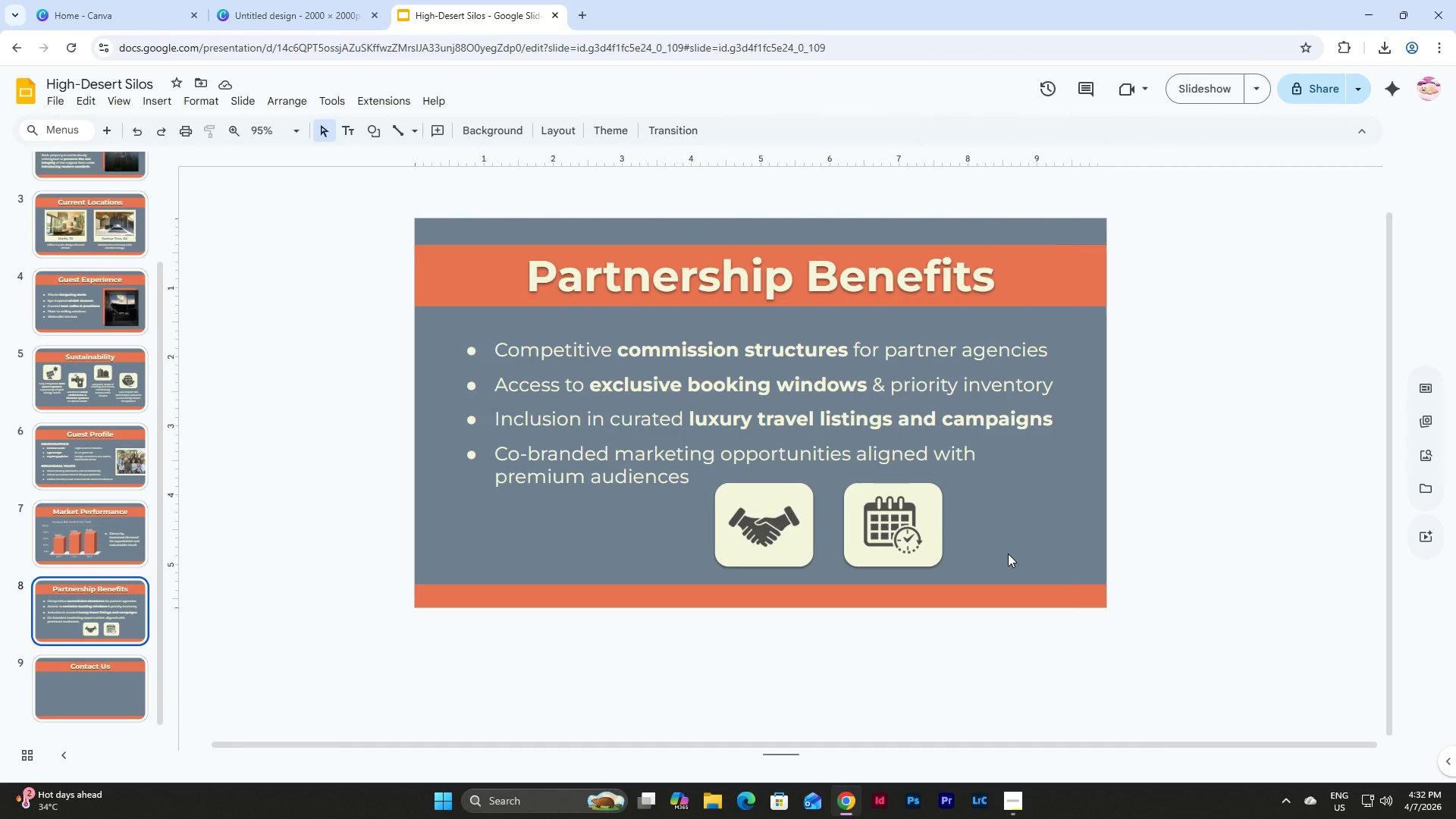 
left_click_drag(start_coordinate=[995, 560], to_coordinate=[717, 499])
 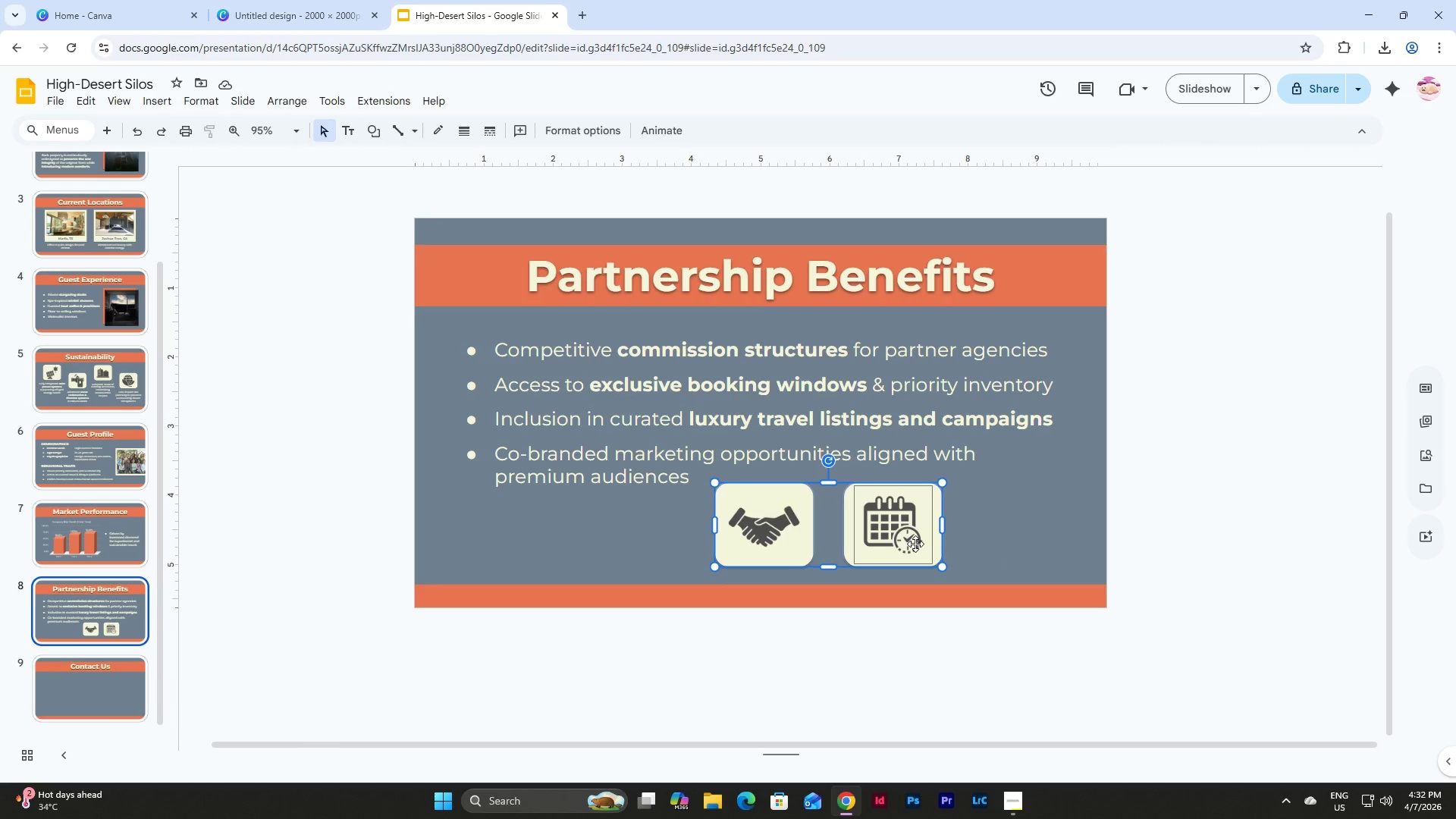 
key(Shift+ArrowRight)
 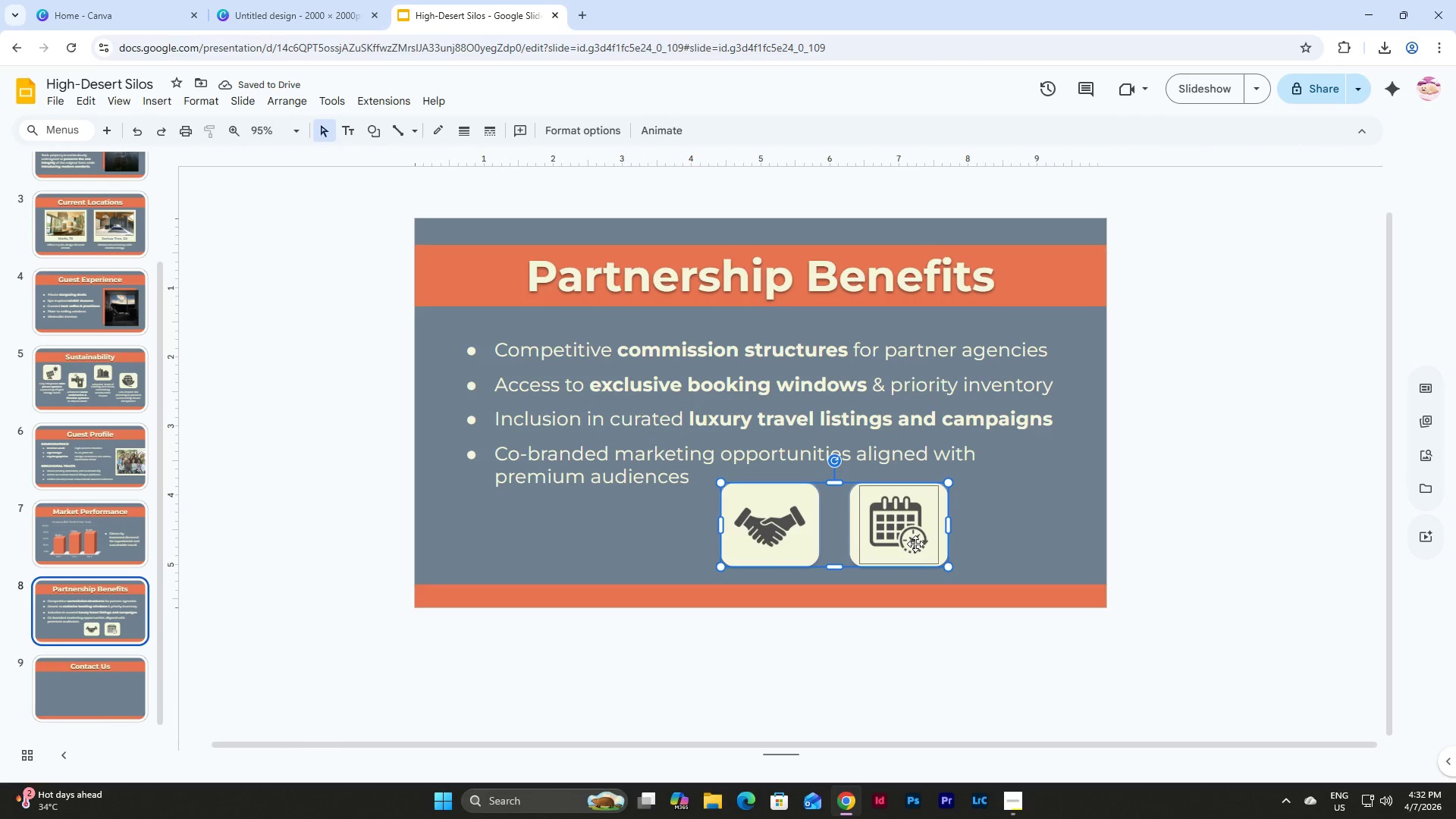 
left_click([990, 516])
 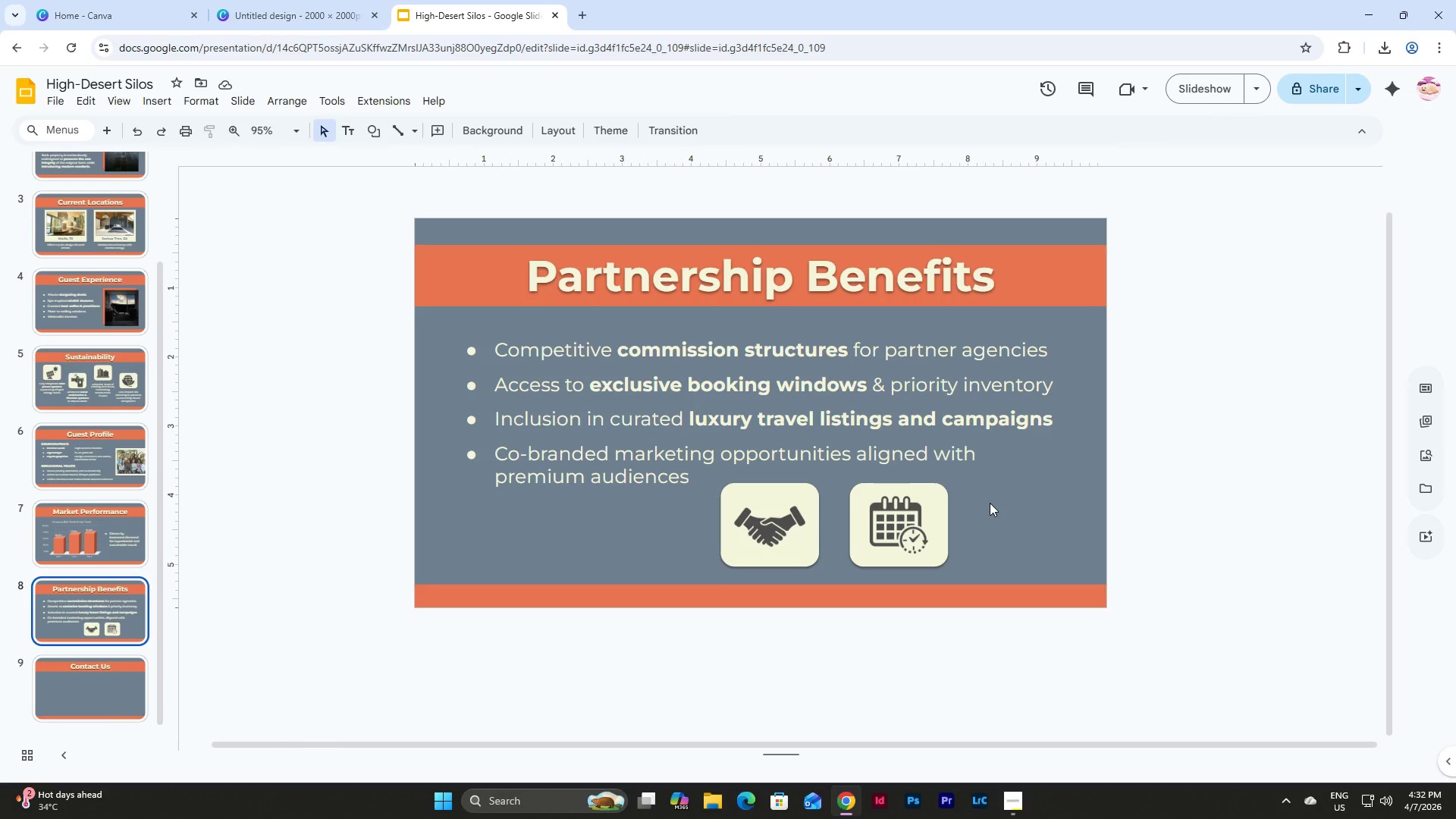 
wait(6.48)
 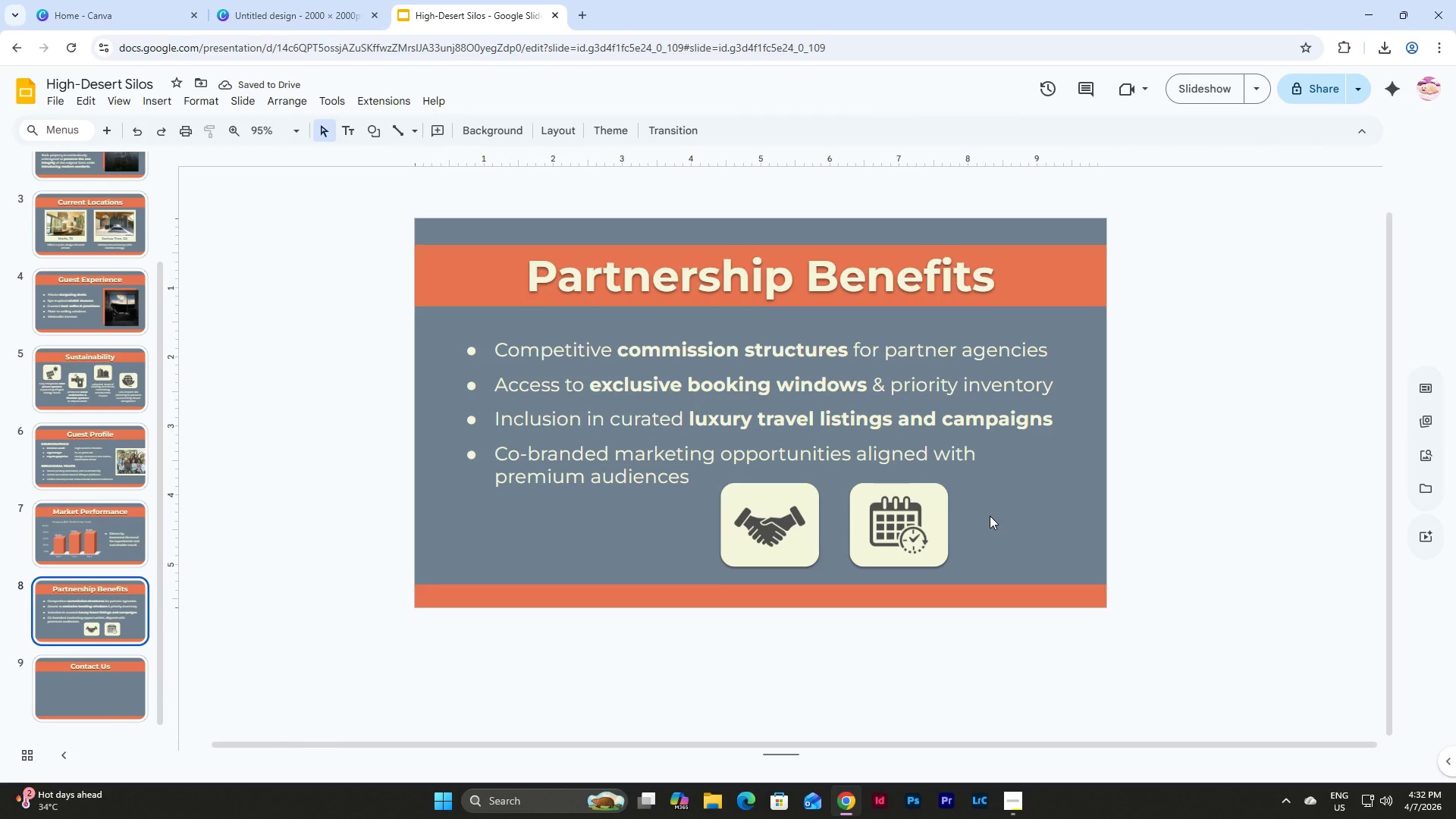 
left_click([1007, 400])
 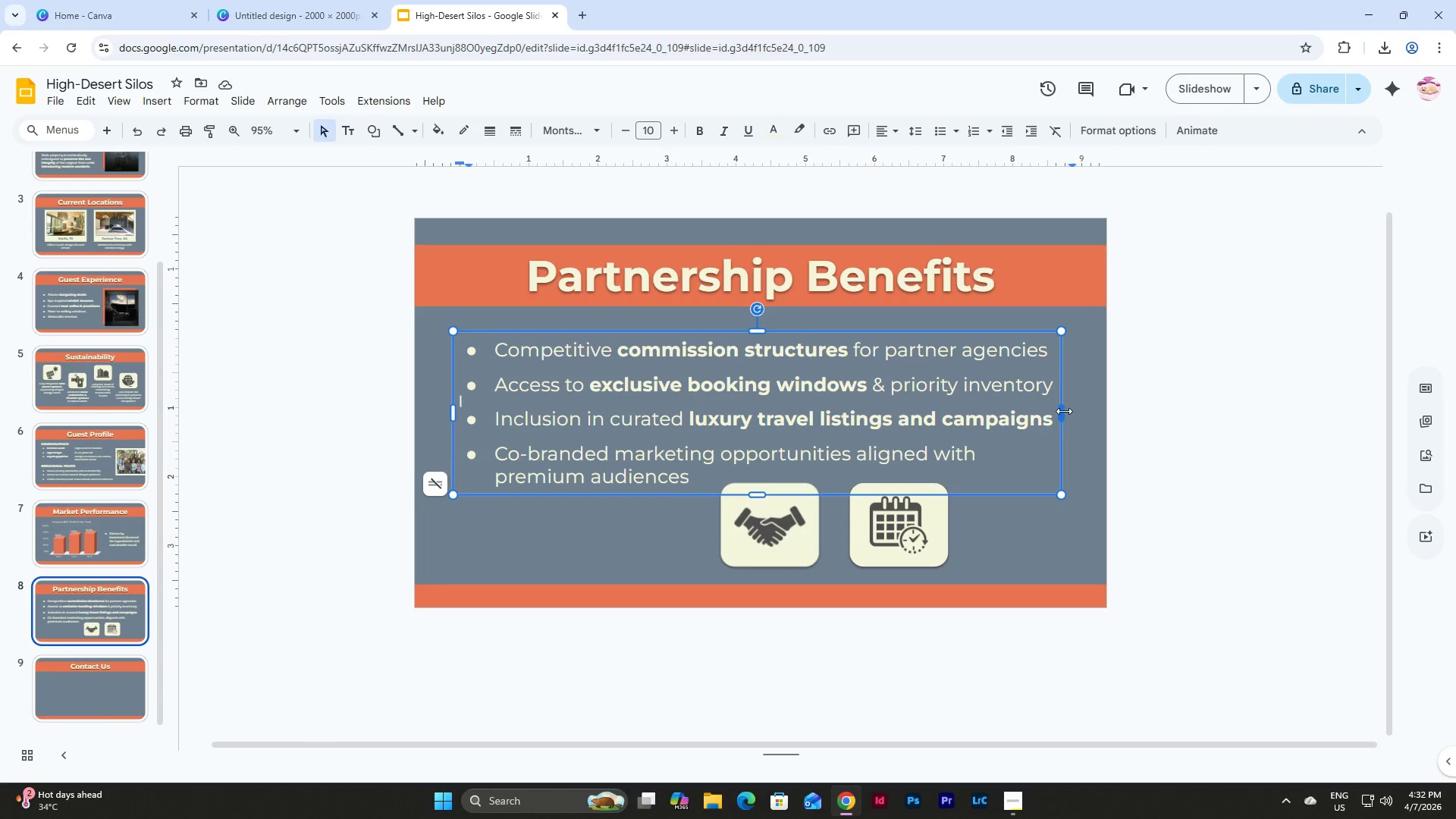 
left_click_drag(start_coordinate=[1064, 411], to_coordinate=[1037, 415])
 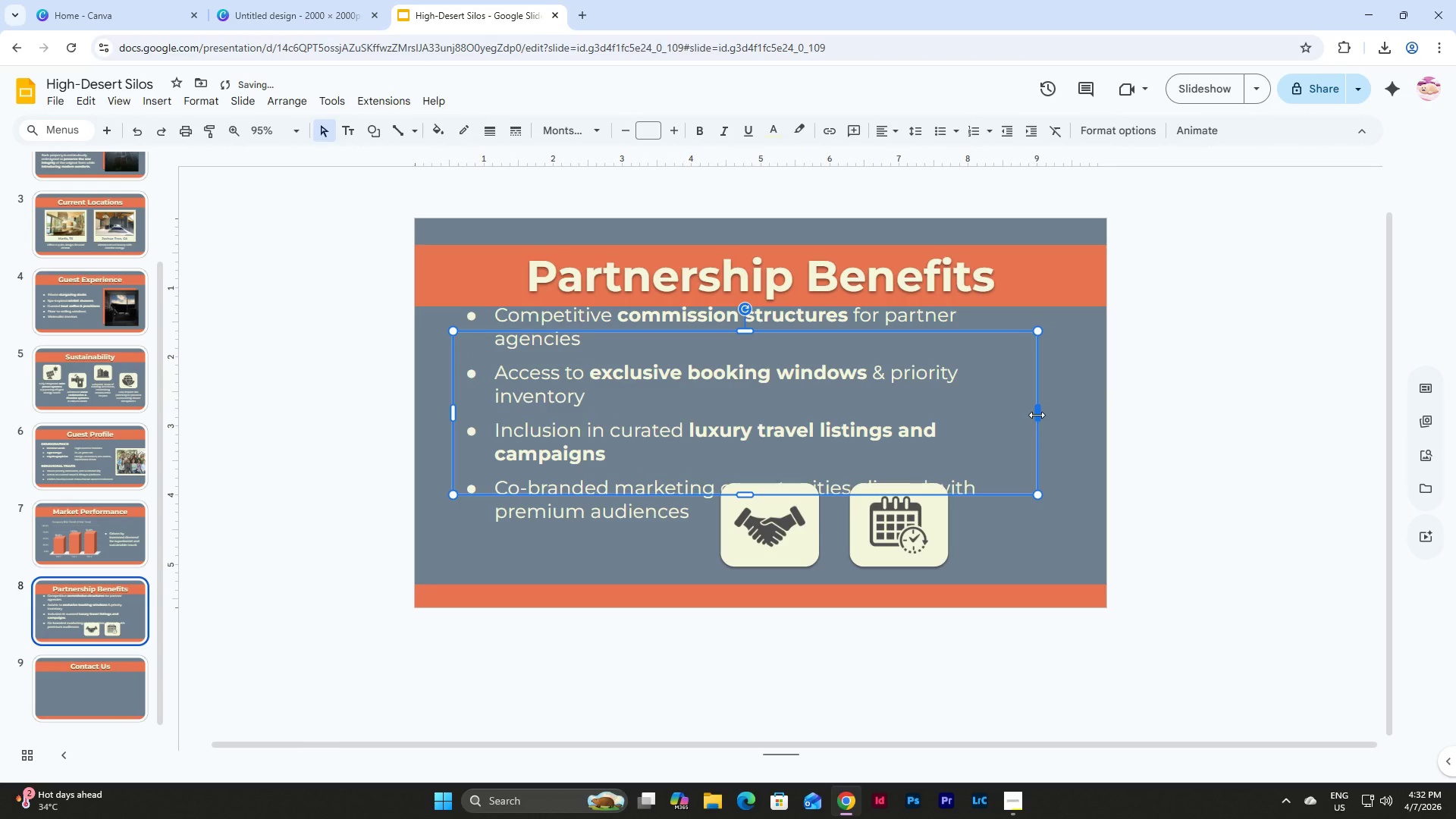 
key(Control+Z)
 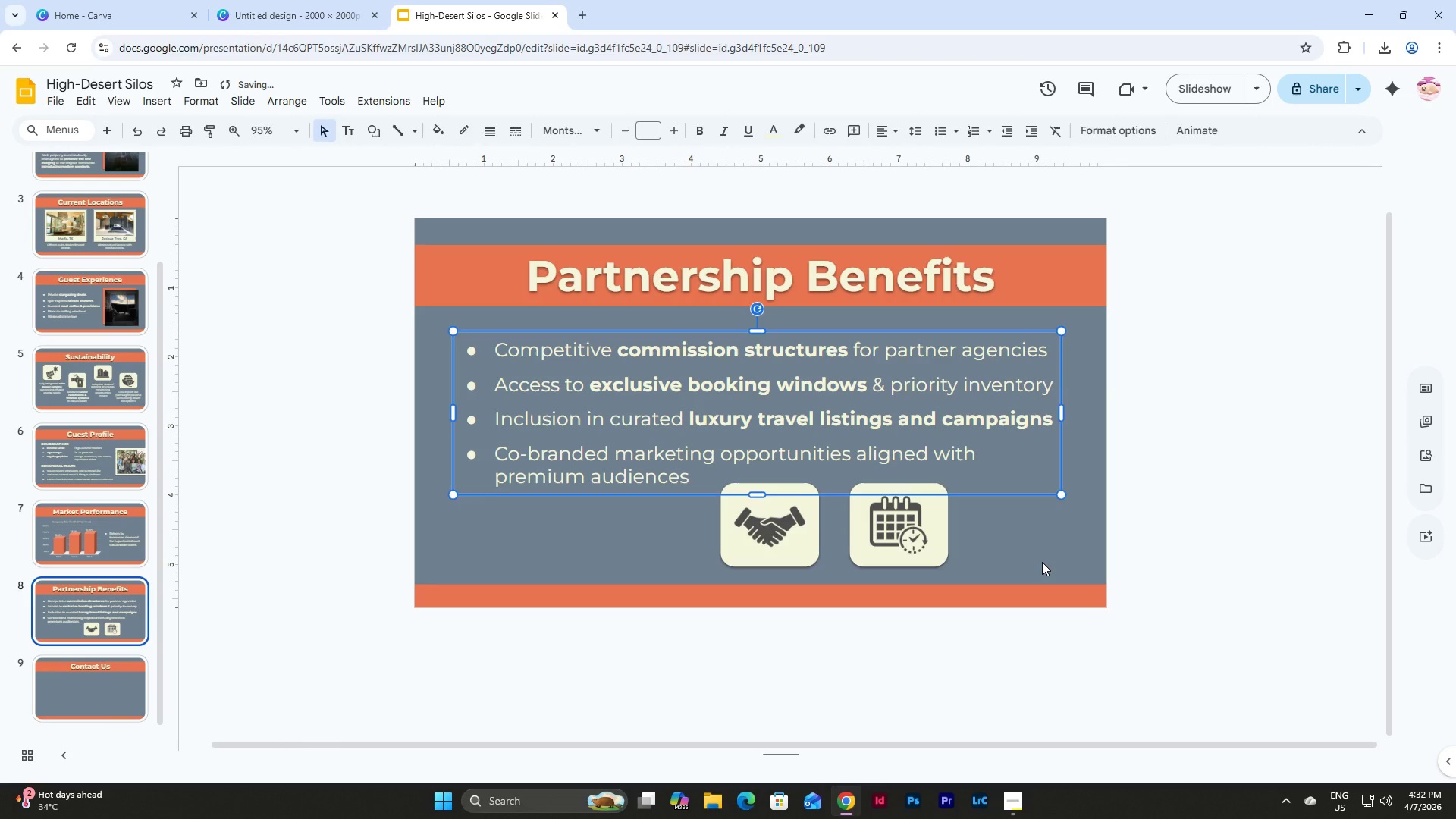 
left_click([1042, 562])
 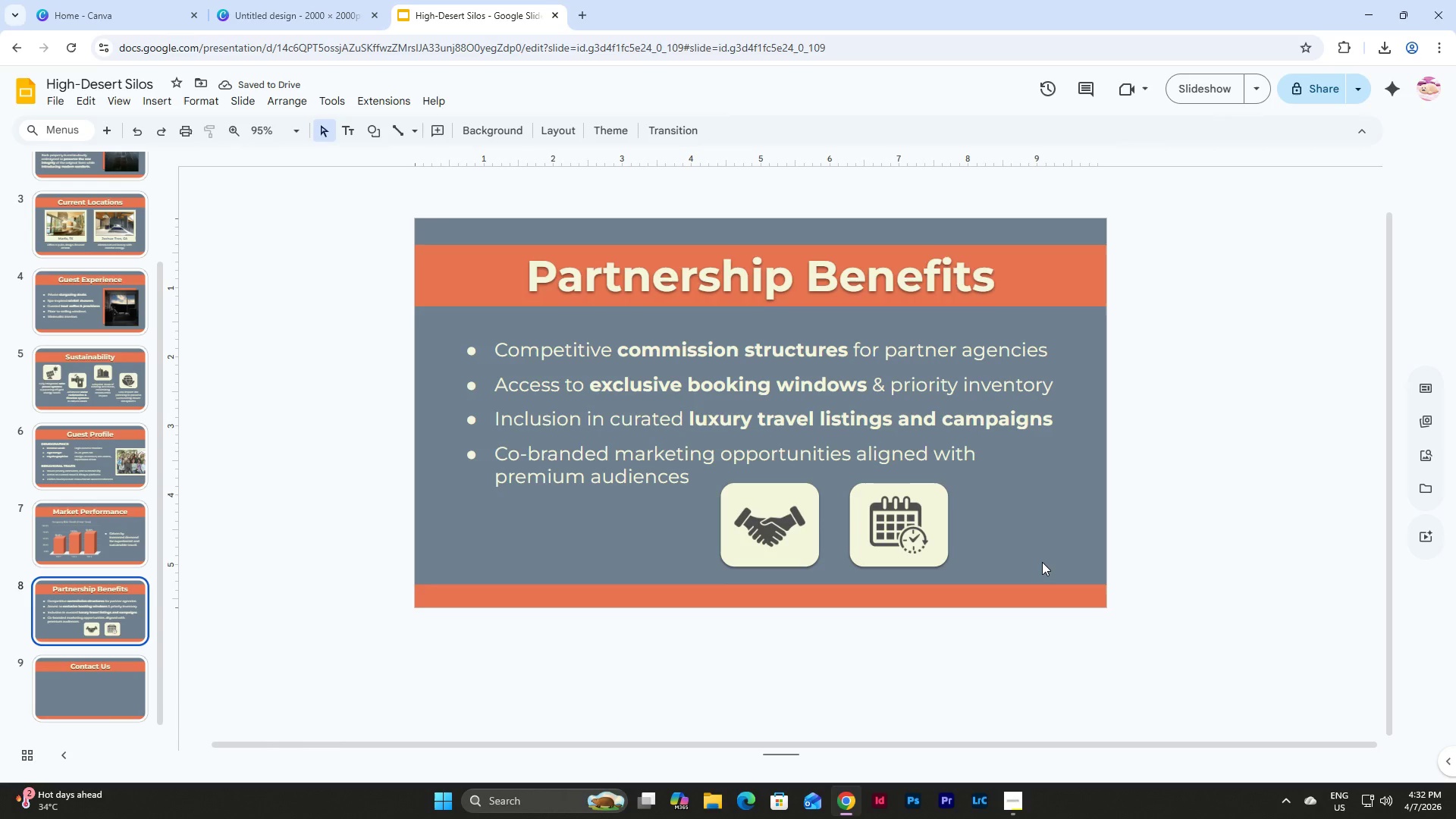 
left_click([934, 547])
 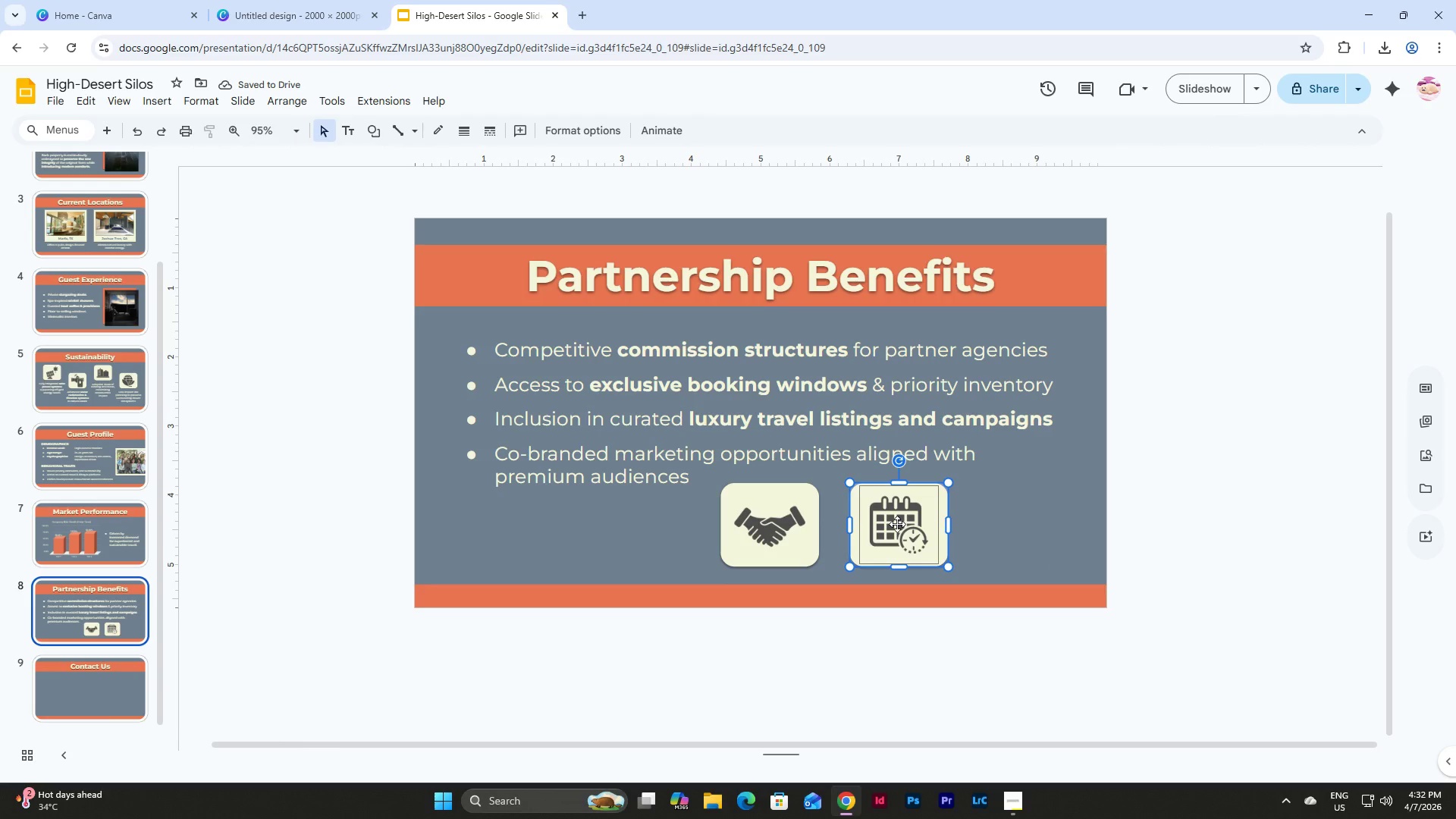 
key(Control+D)
 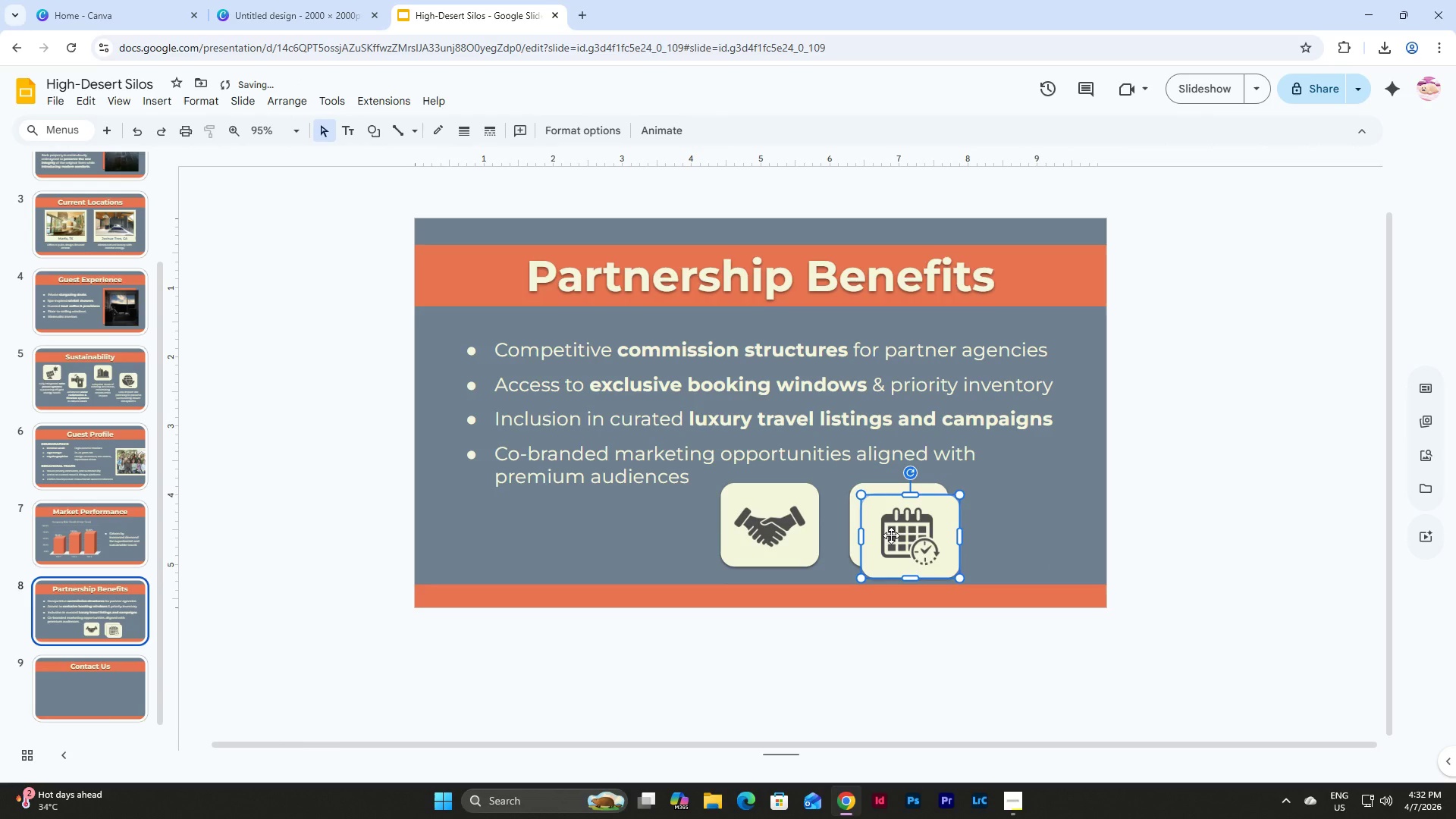 
left_click_drag(start_coordinate=[890, 535], to_coordinate=[1010, 521])
 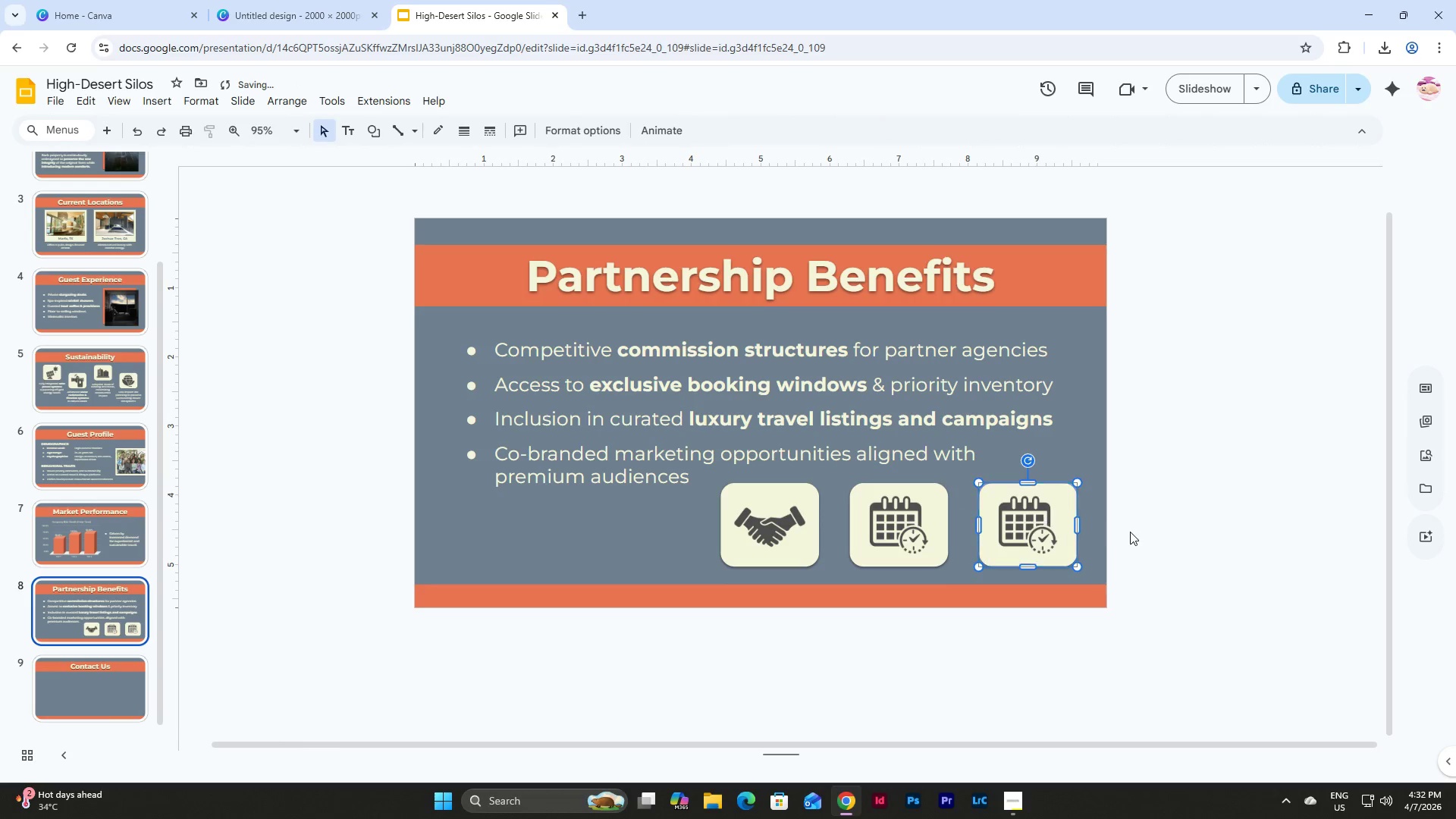 
left_click([1130, 532])
 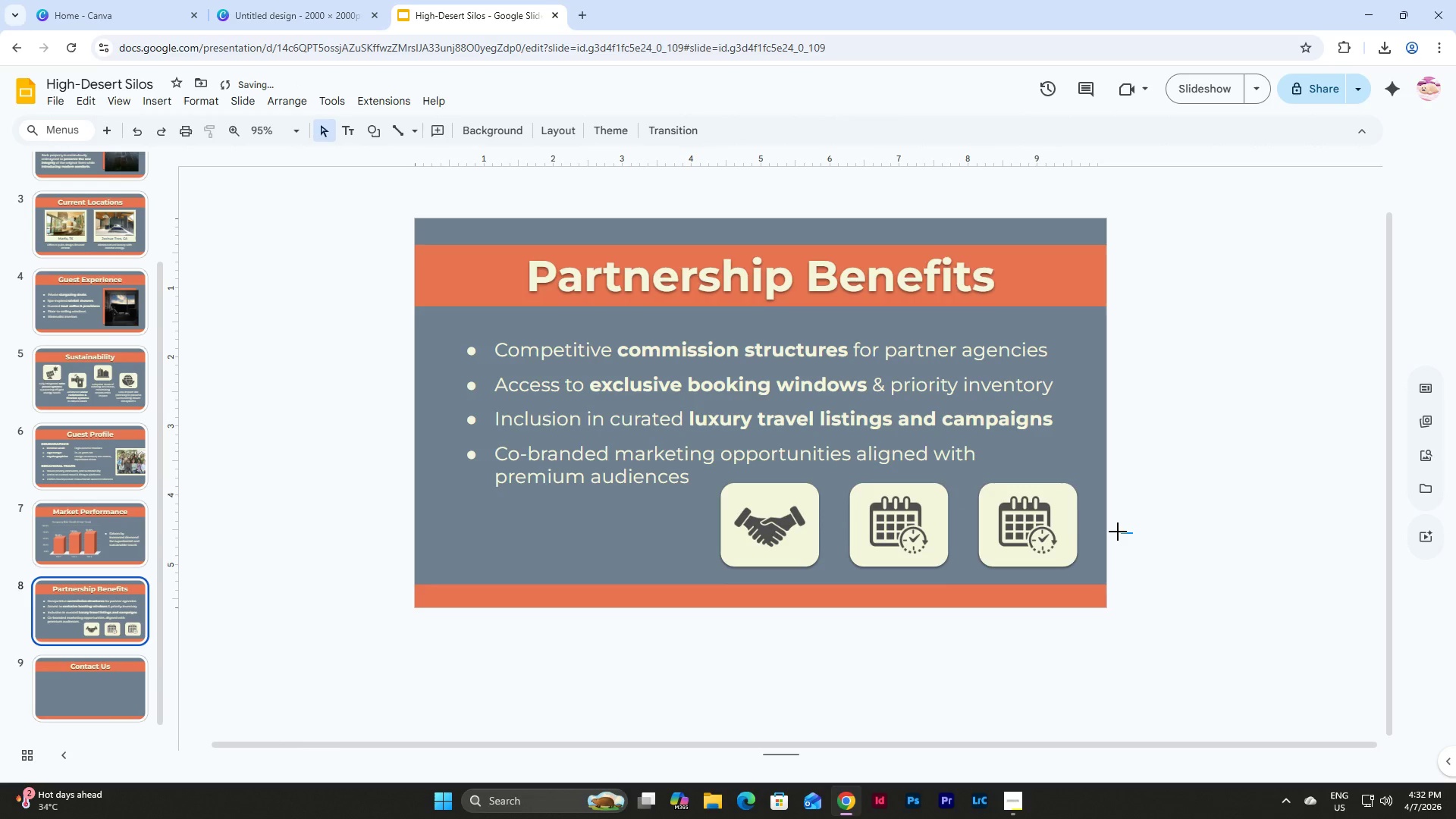 
left_click_drag(start_coordinate=[1131, 532], to_coordinate=[756, 522])
 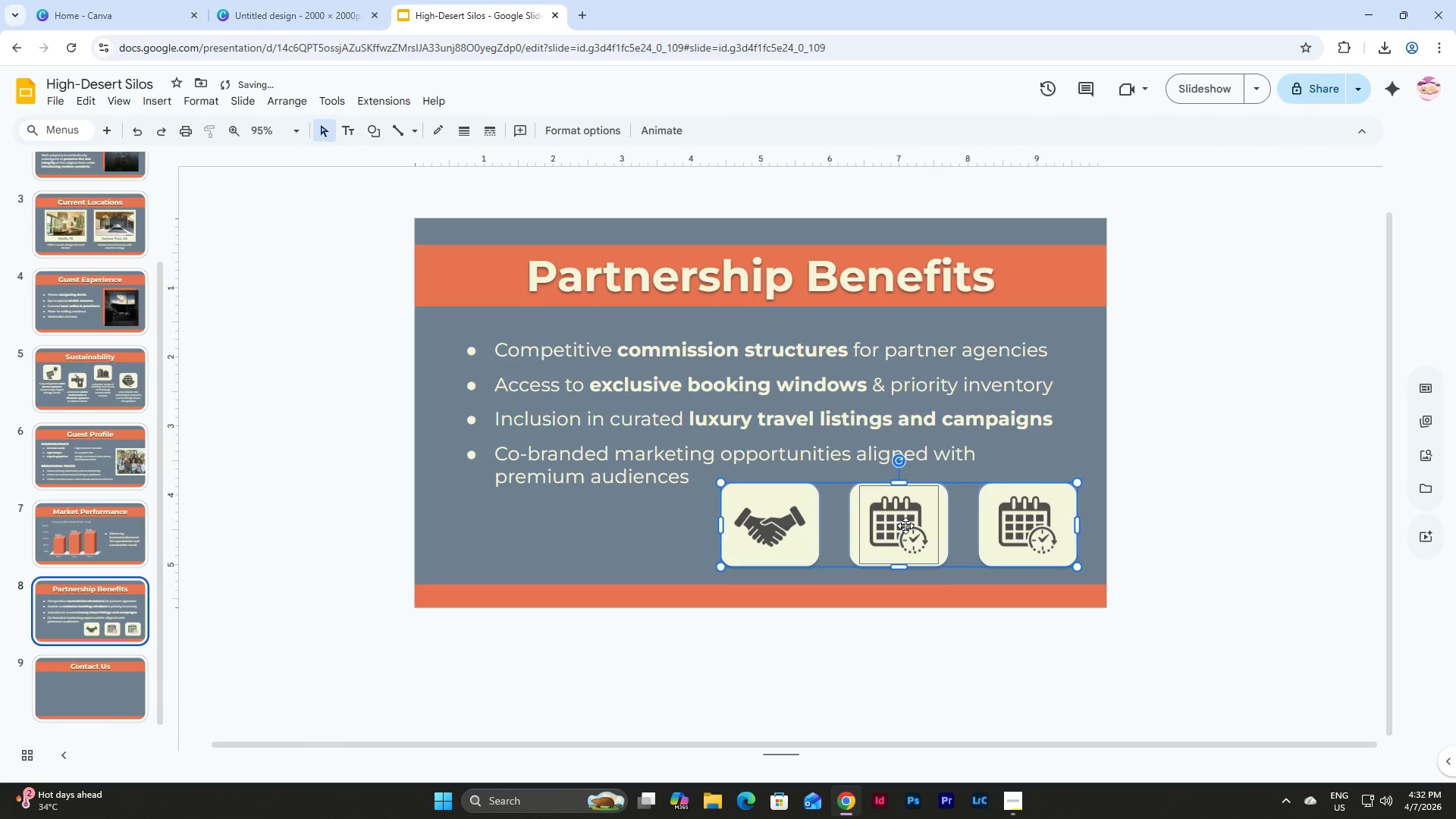 
left_click_drag(start_coordinate=[905, 526], to_coordinate=[887, 527])
 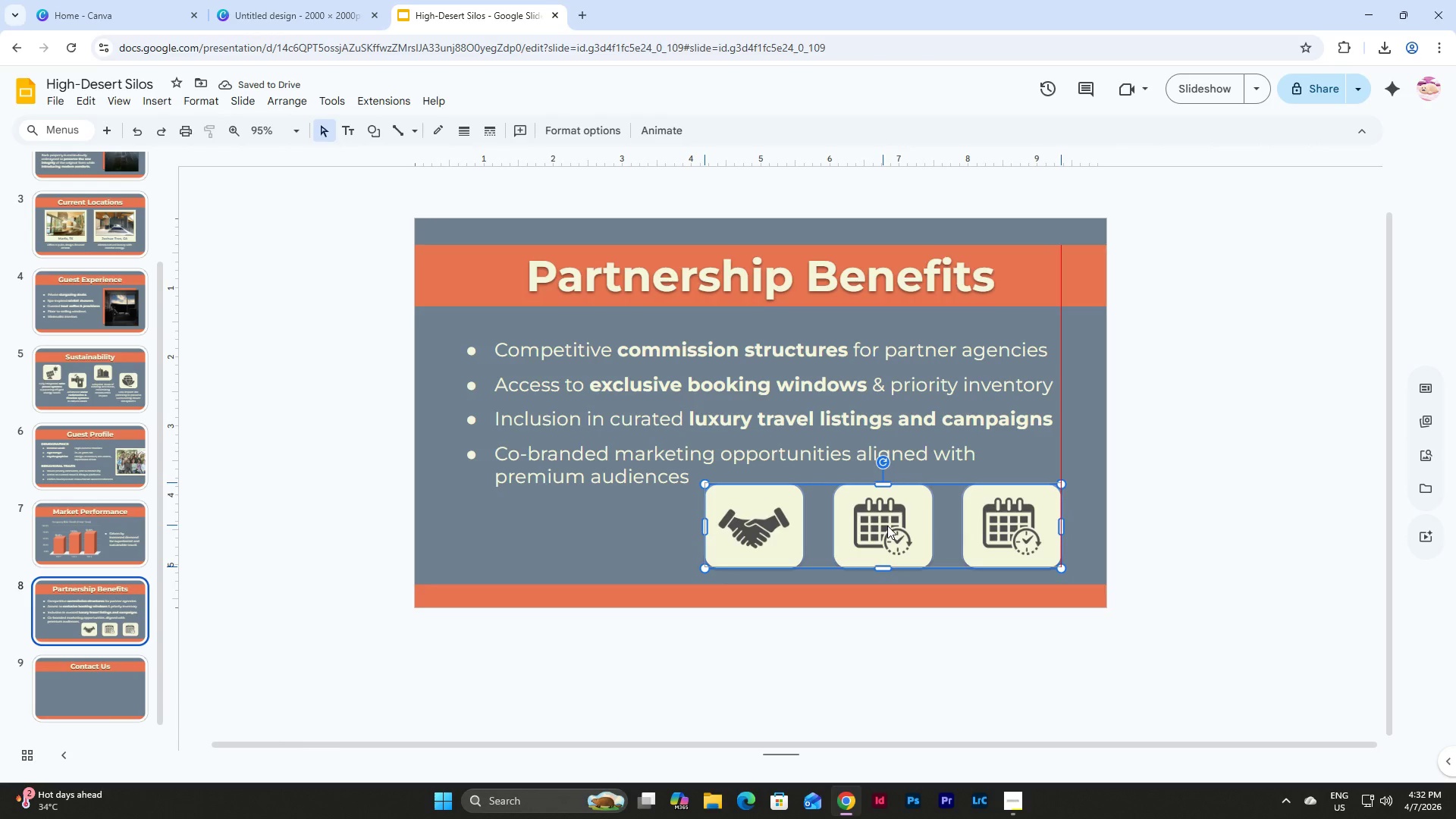 
wait(5.58)
 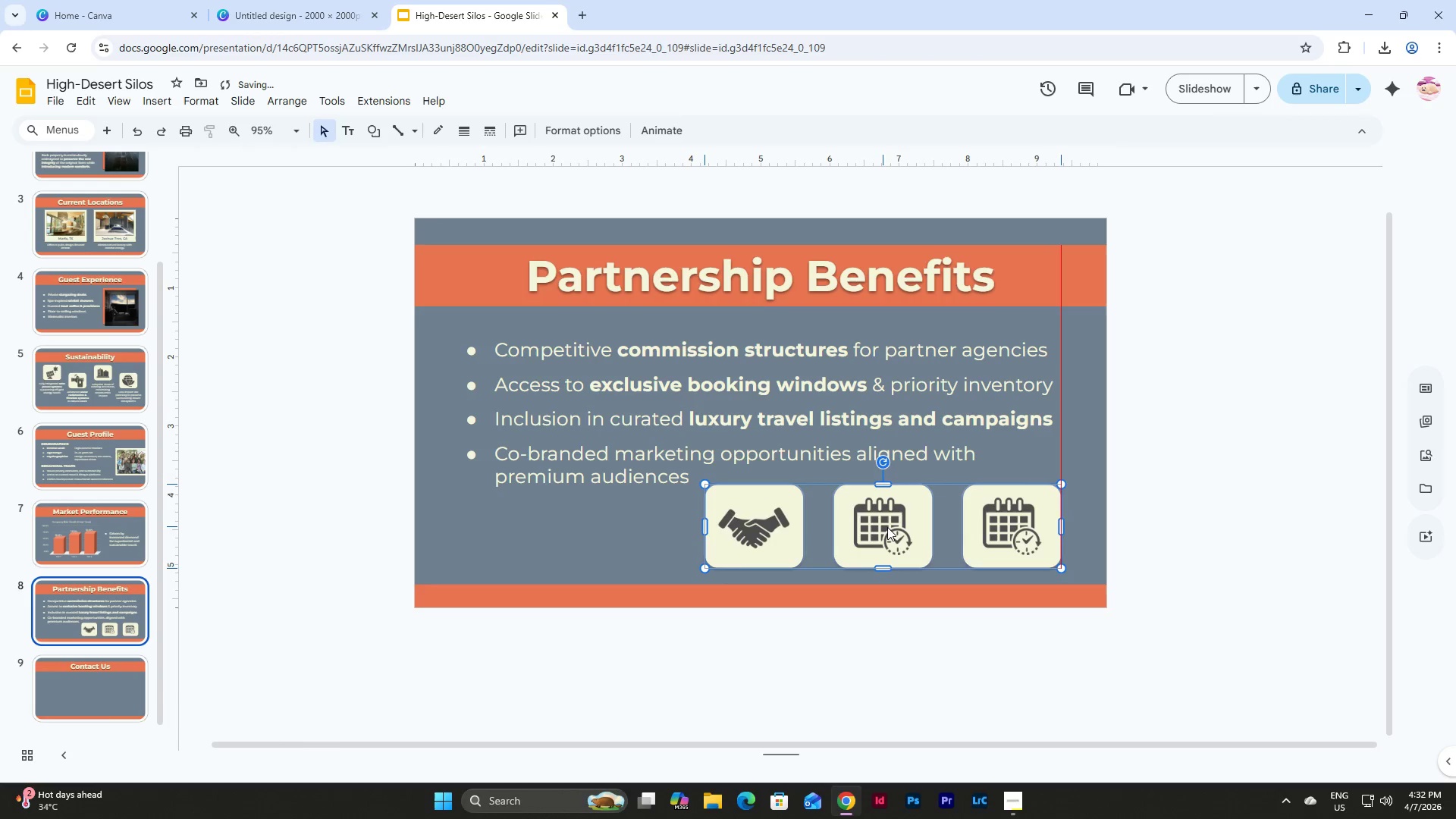 
left_click([1153, 531])
 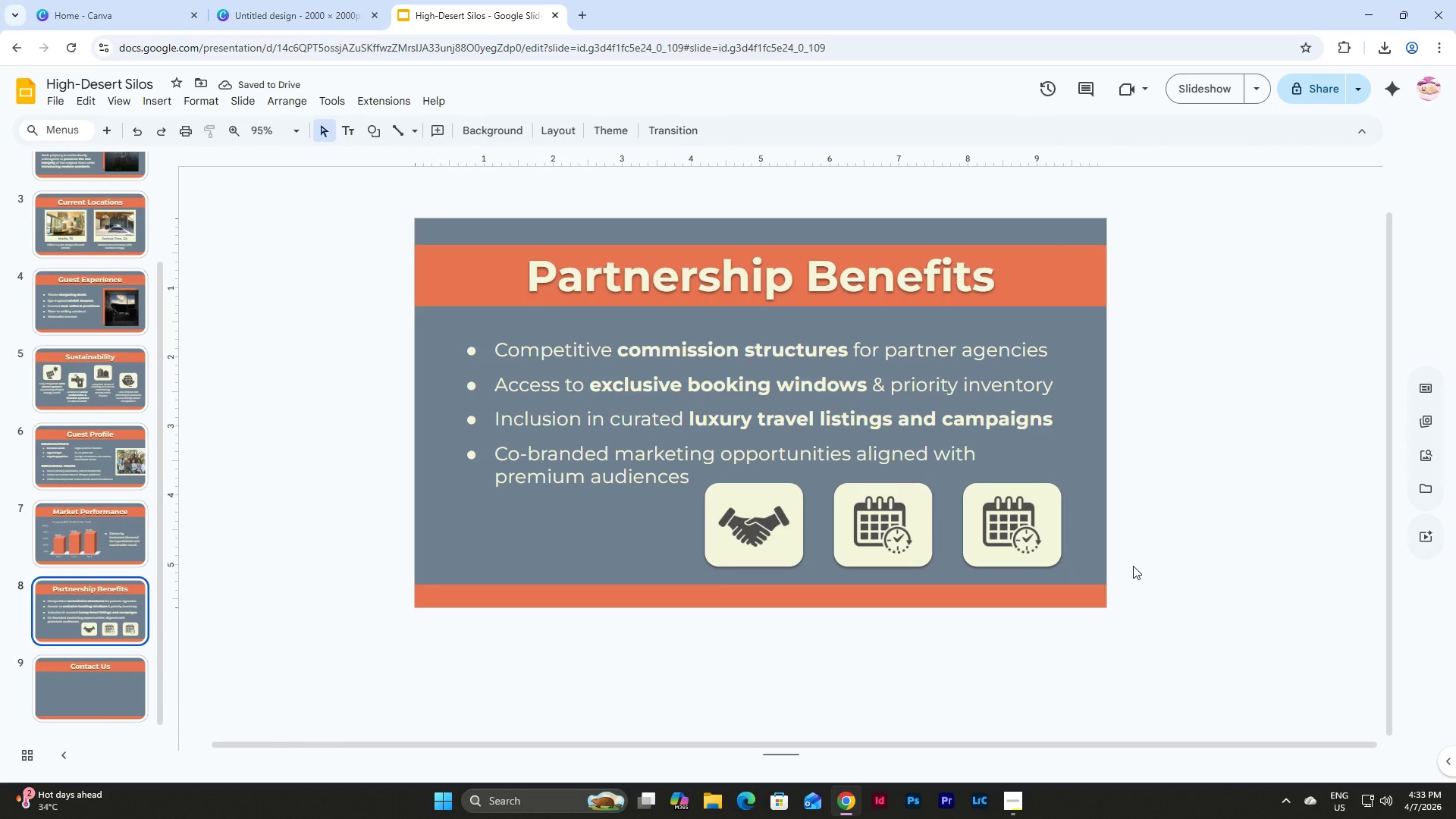 
wait(5.23)
 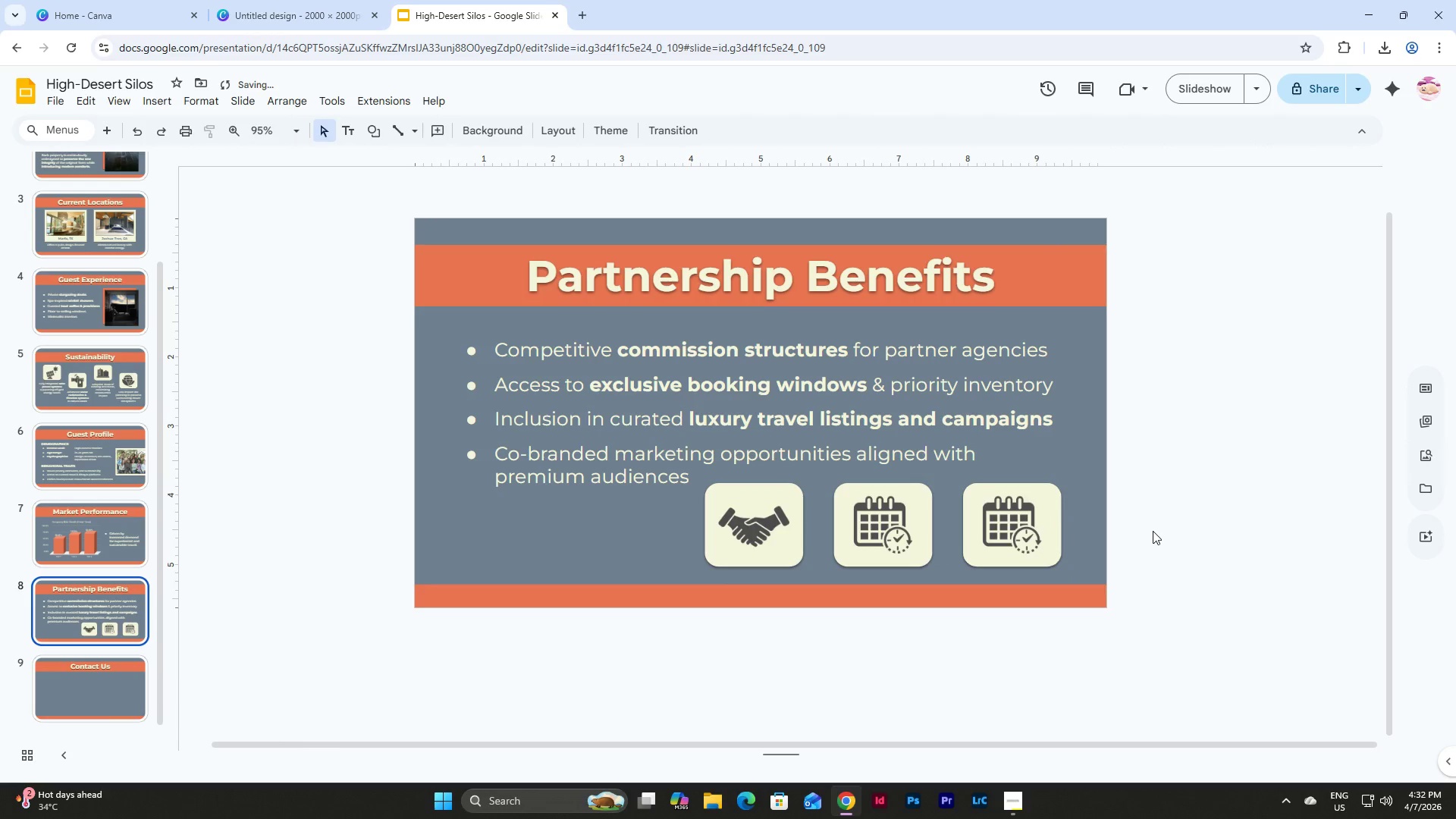 
key(Control+Z)
 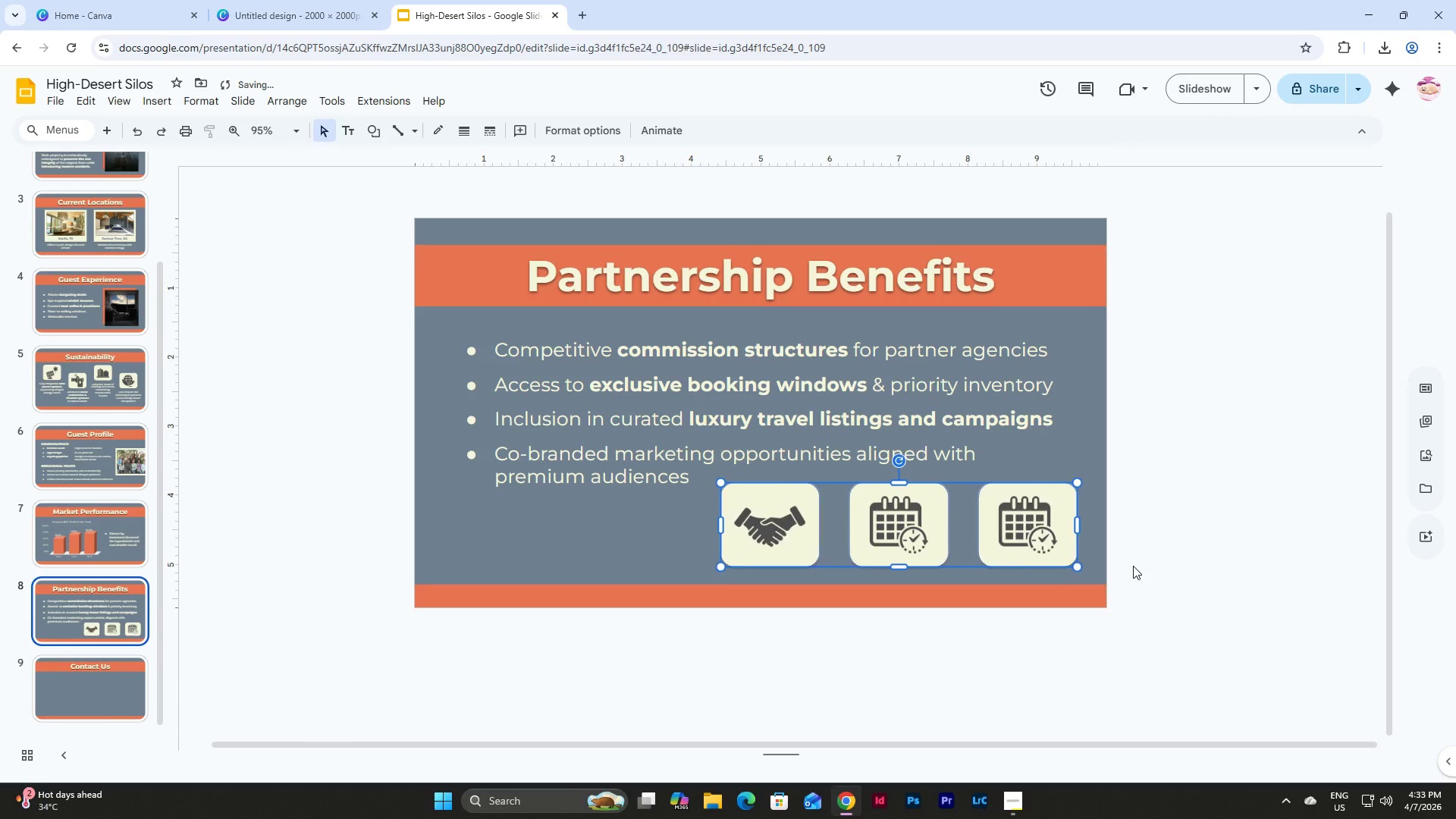 
key(Control+Z)
 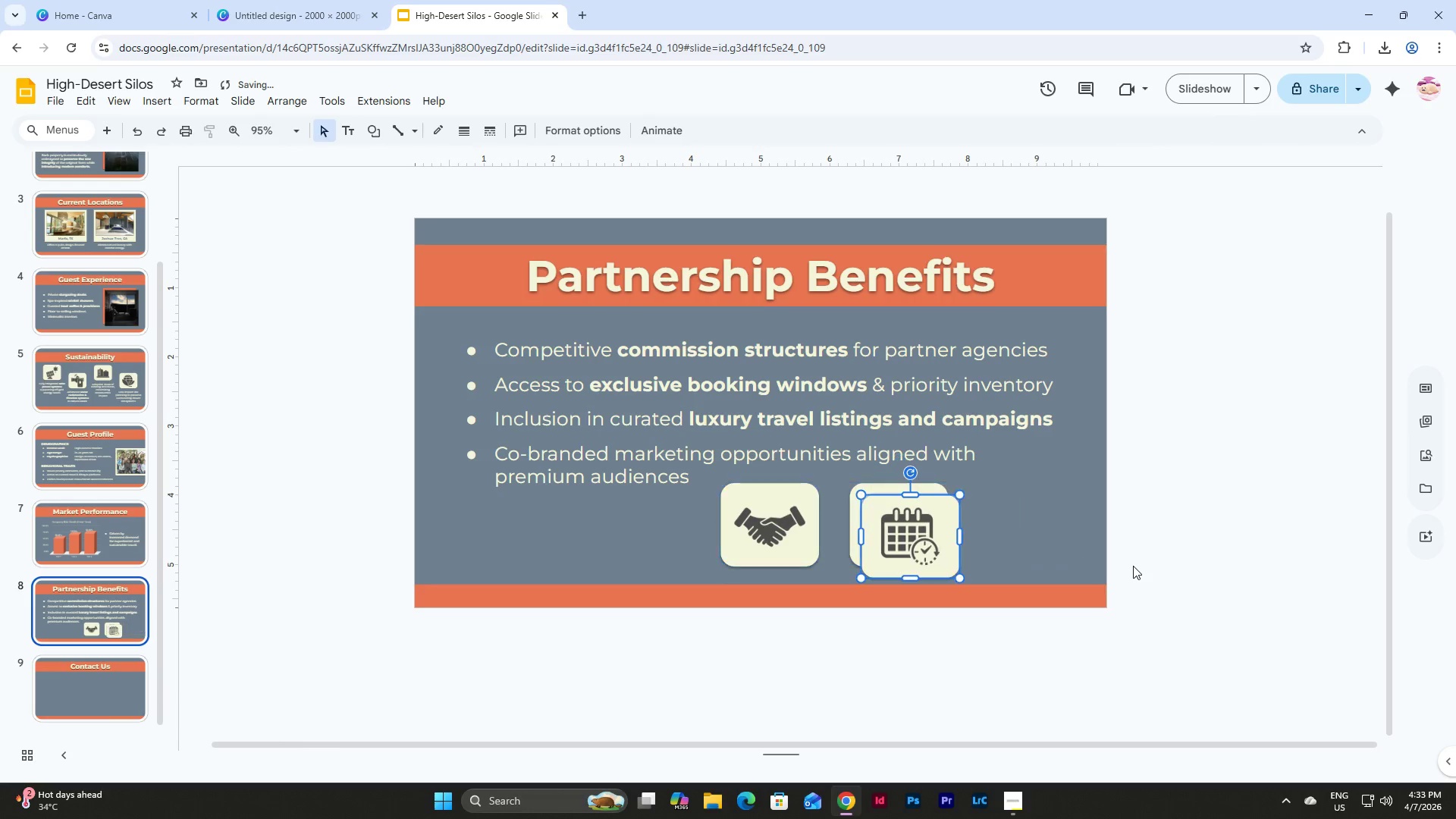 
key(Control+Z)
 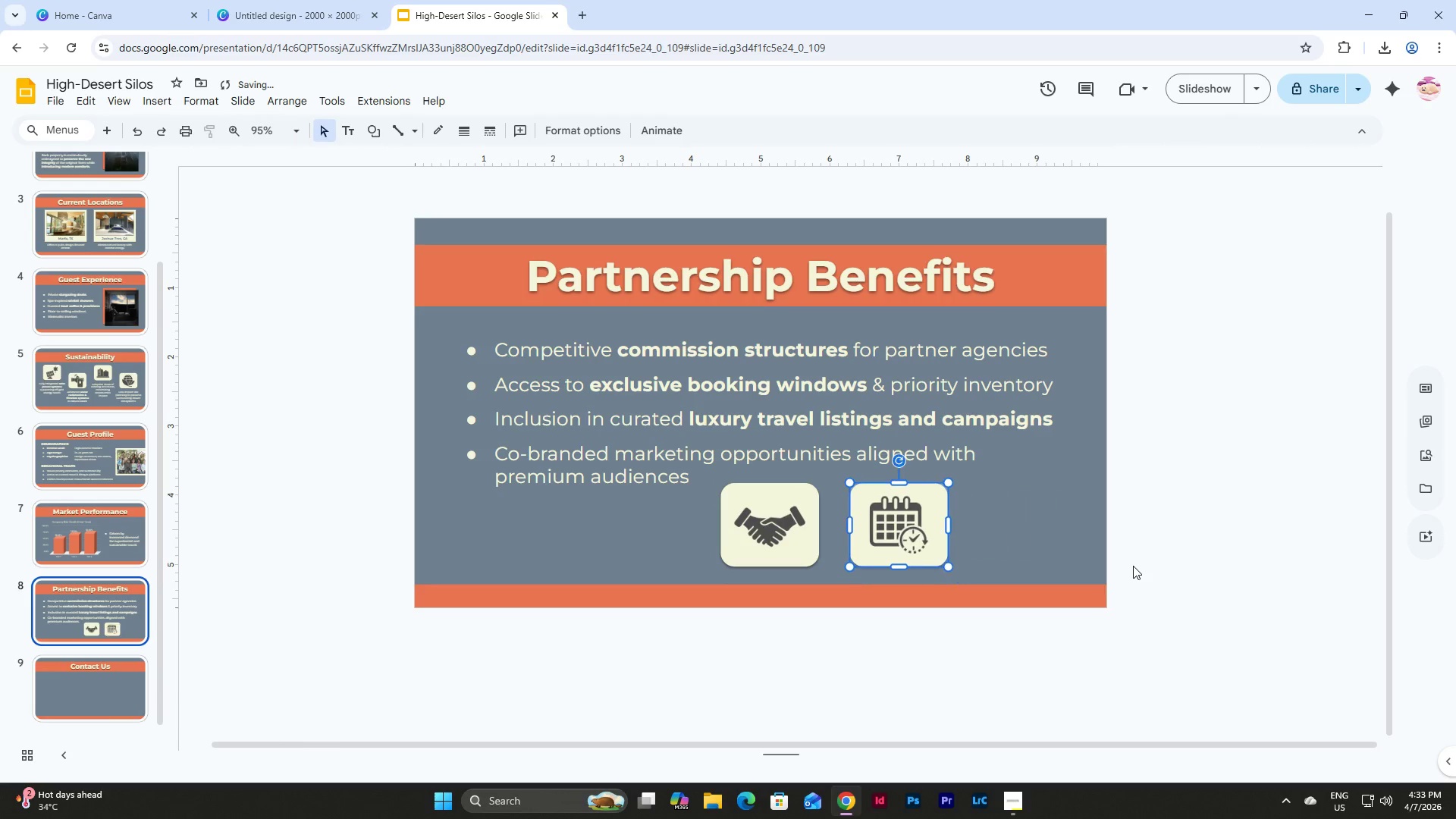 
key(Control+Z)
 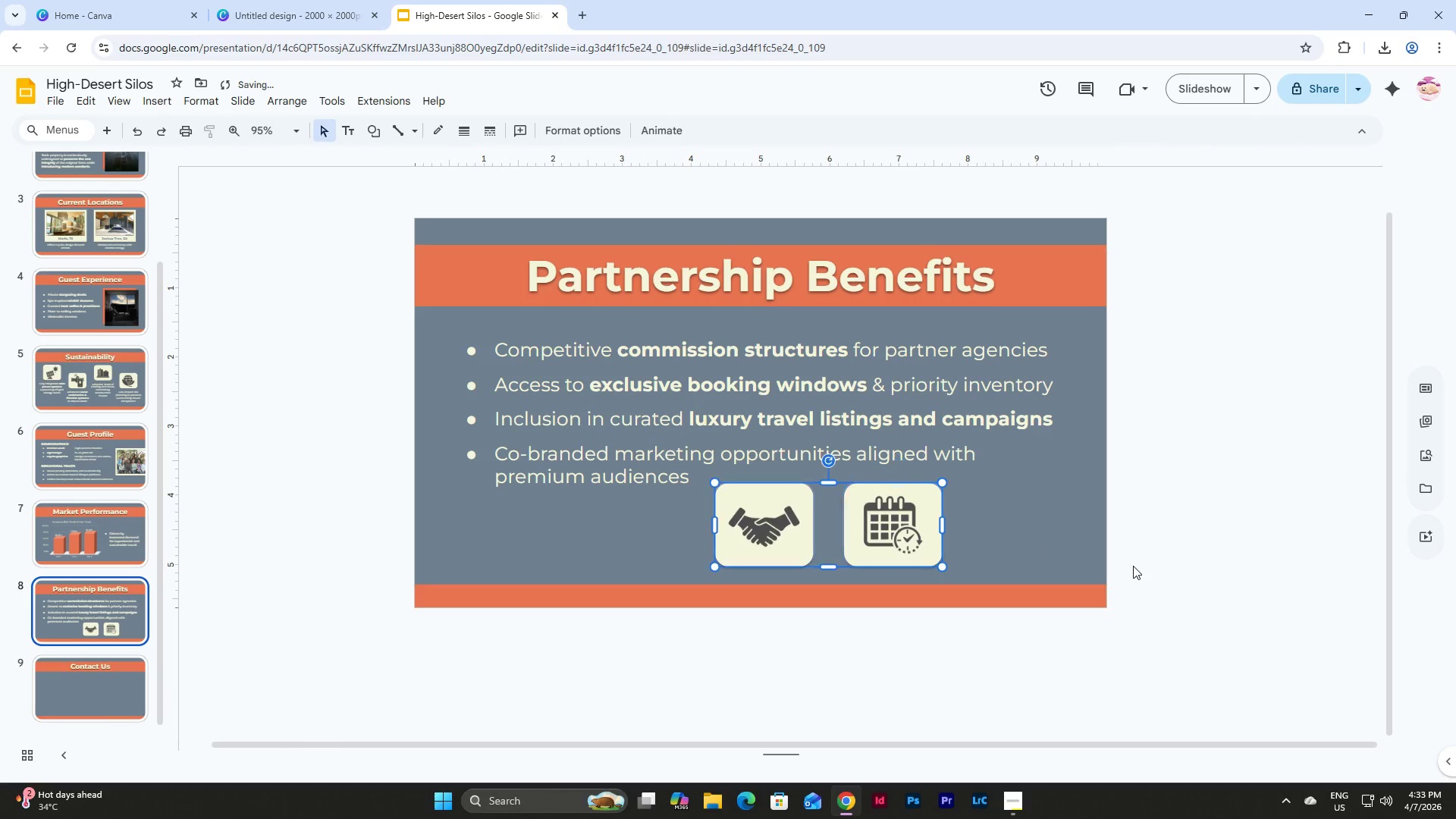 
key(Control+Z)
 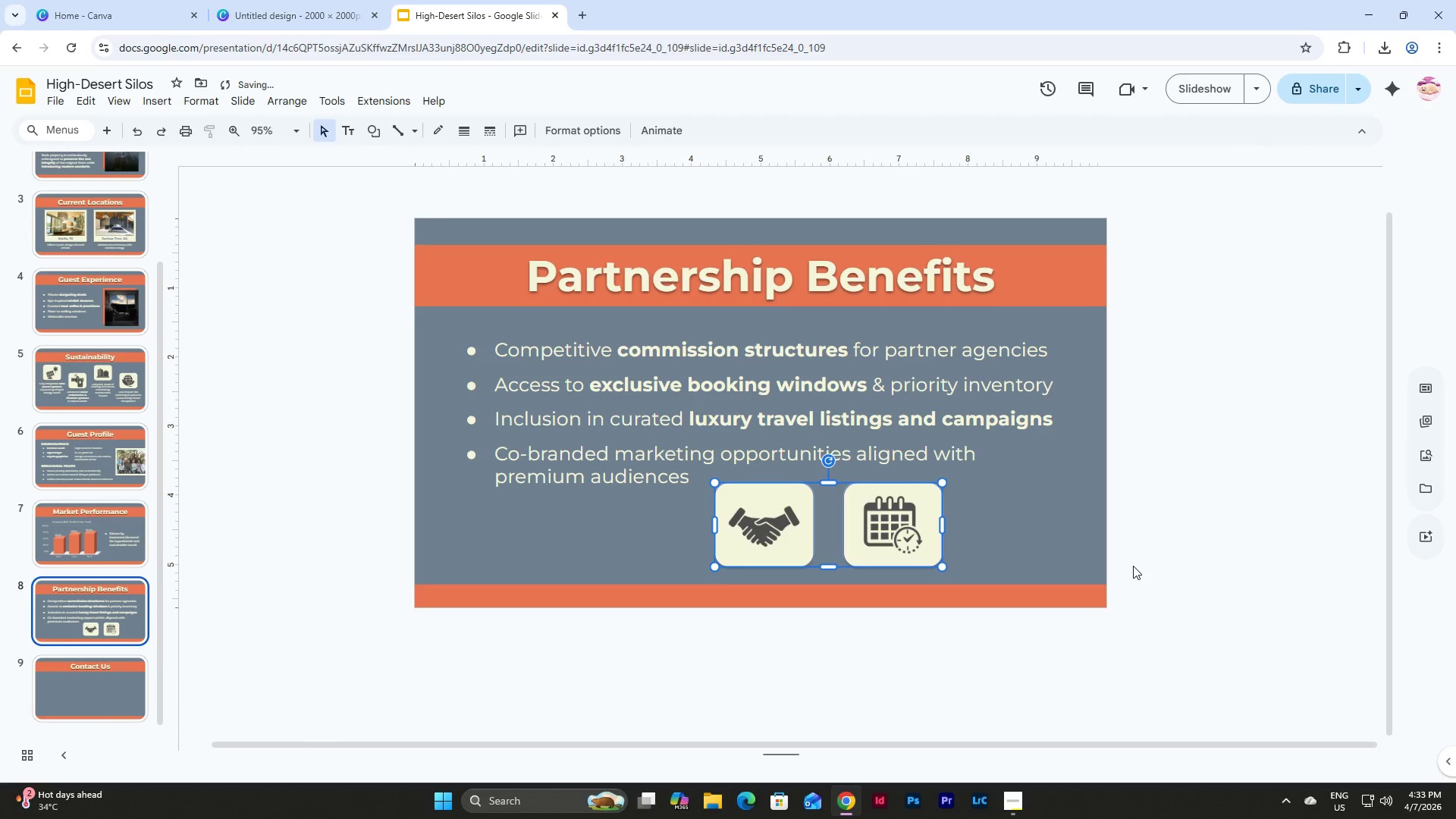 
key(Control+Z)
 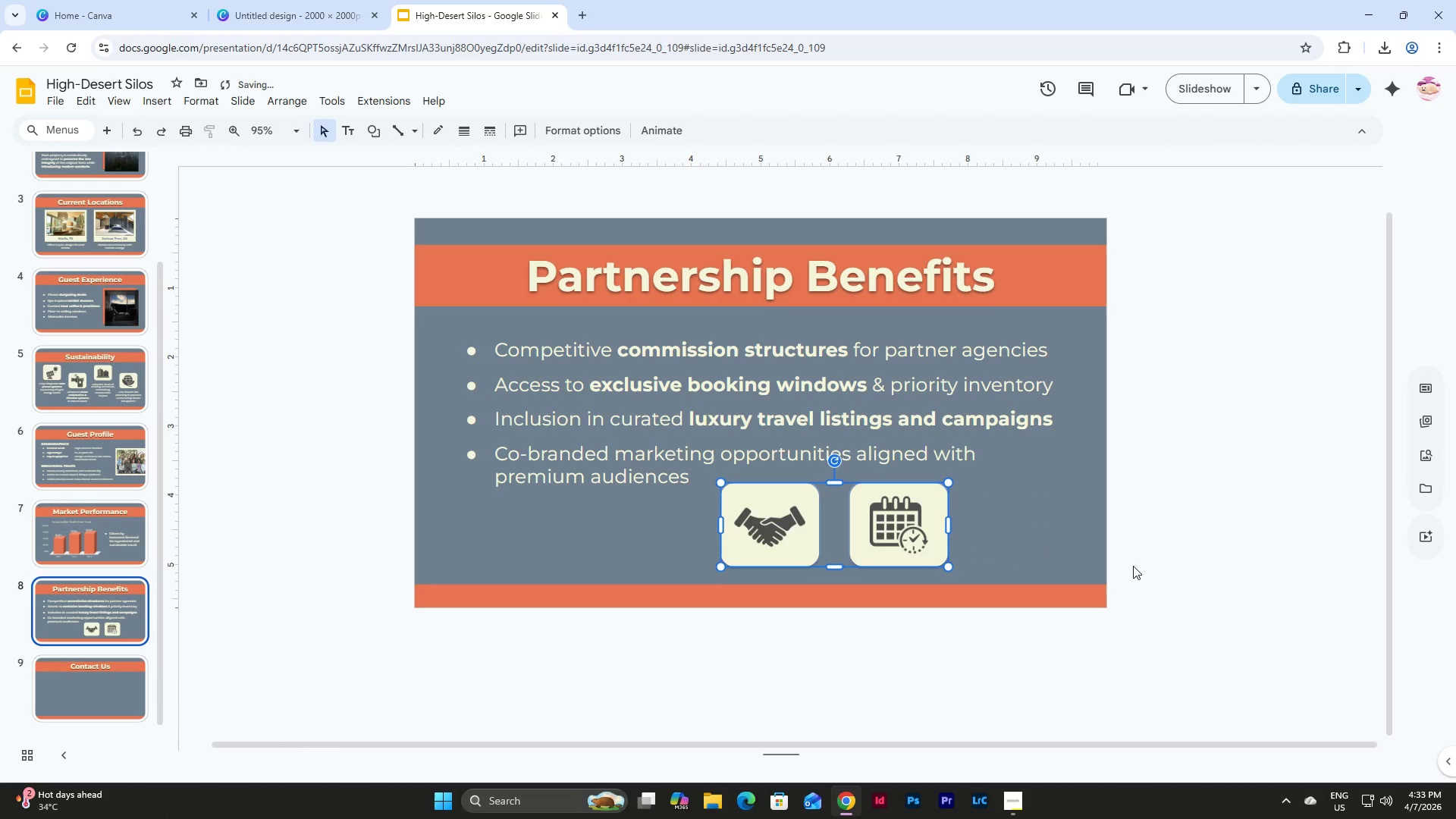 
key(Control+Z)
 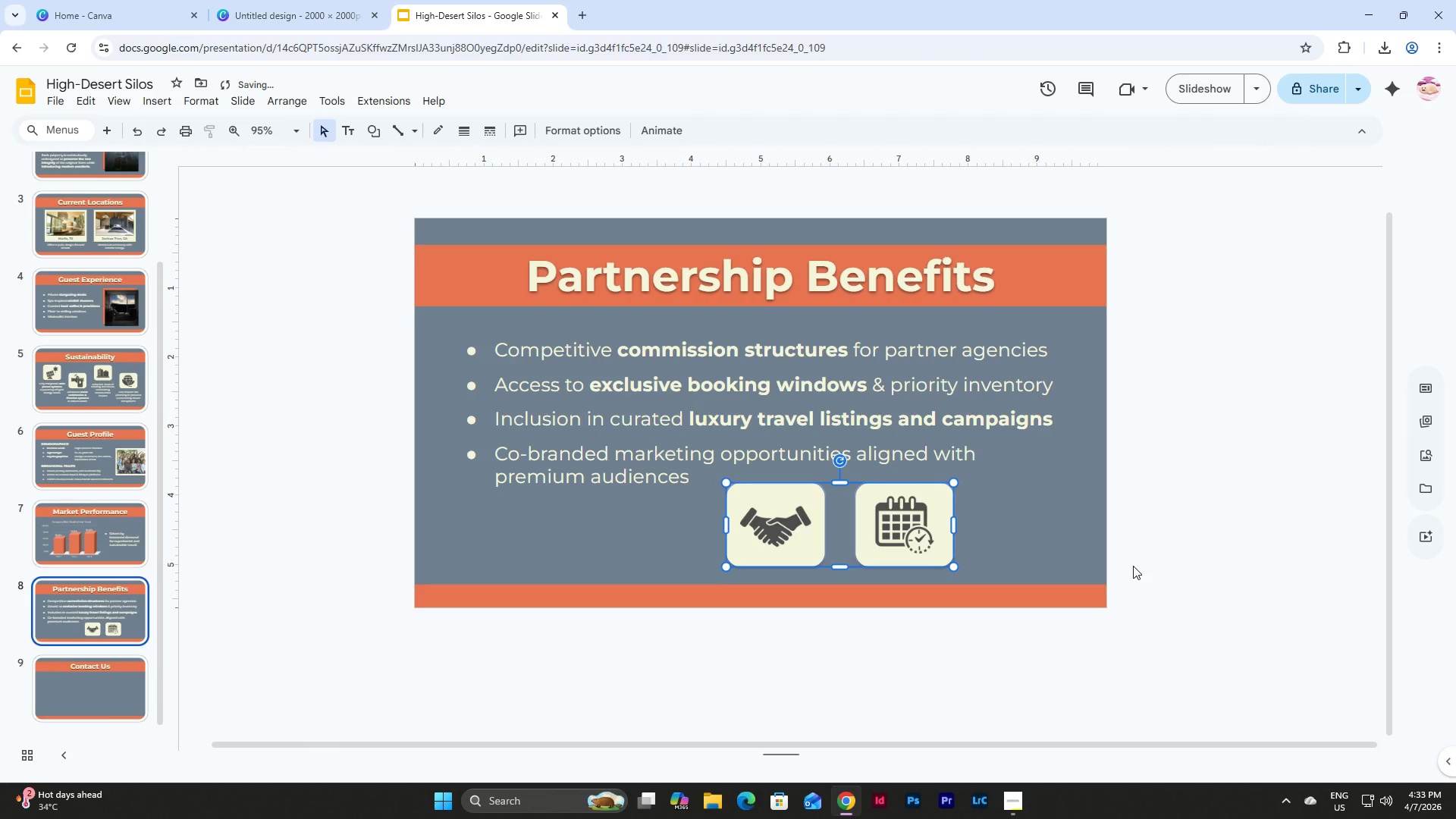 
key(Control+Z)
 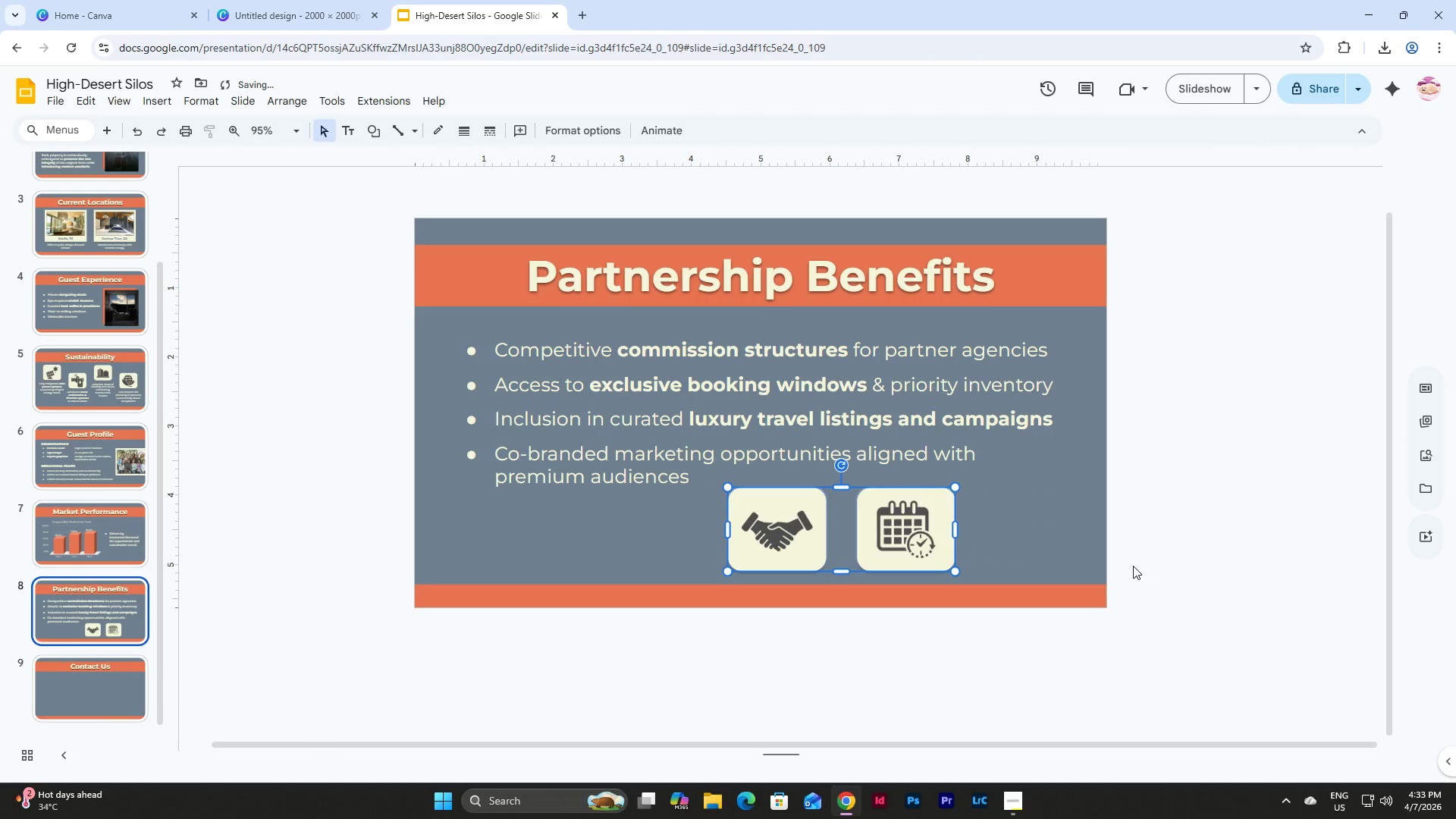 
key(Control+Y)
 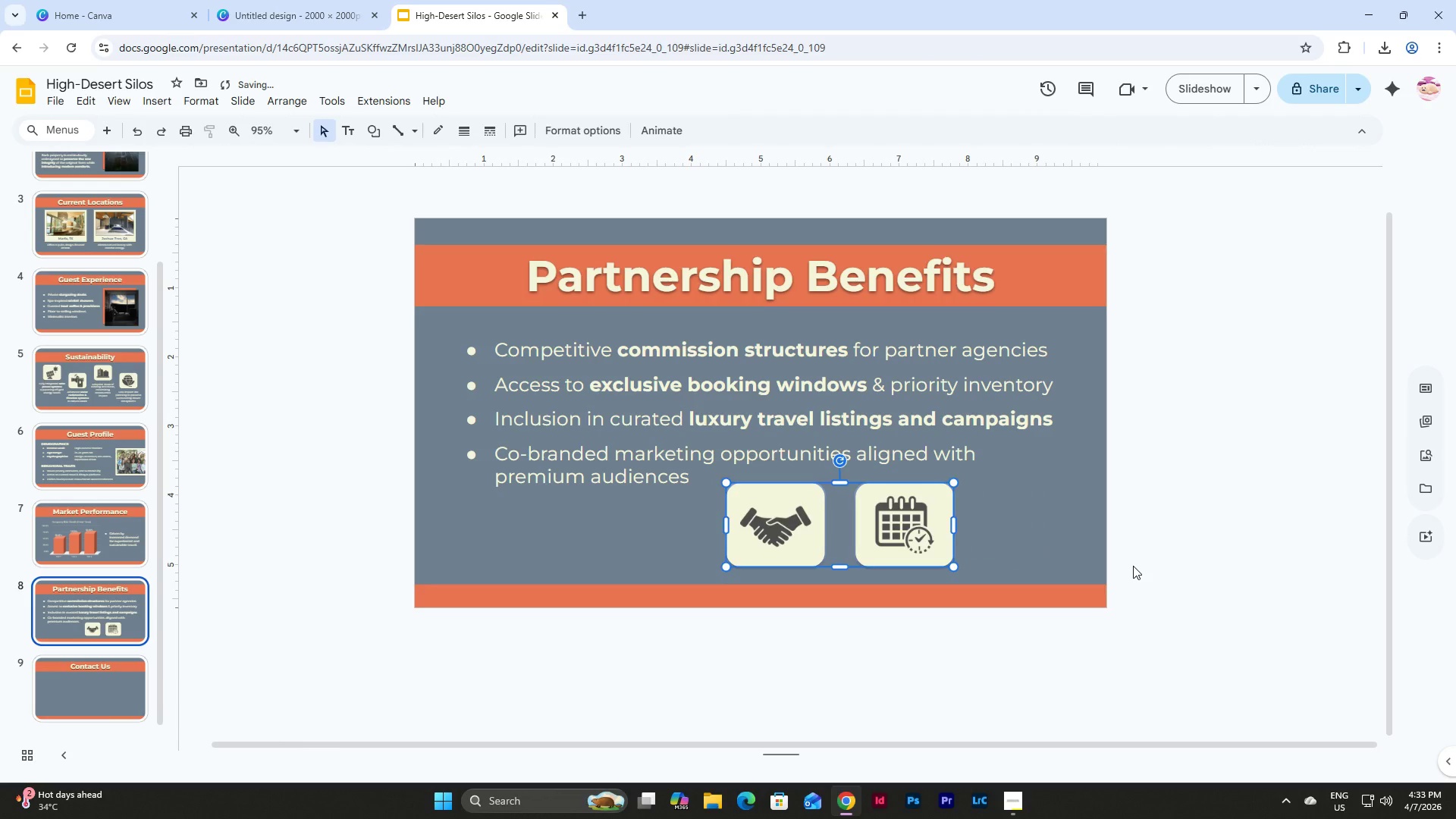 
left_click([1133, 566])
 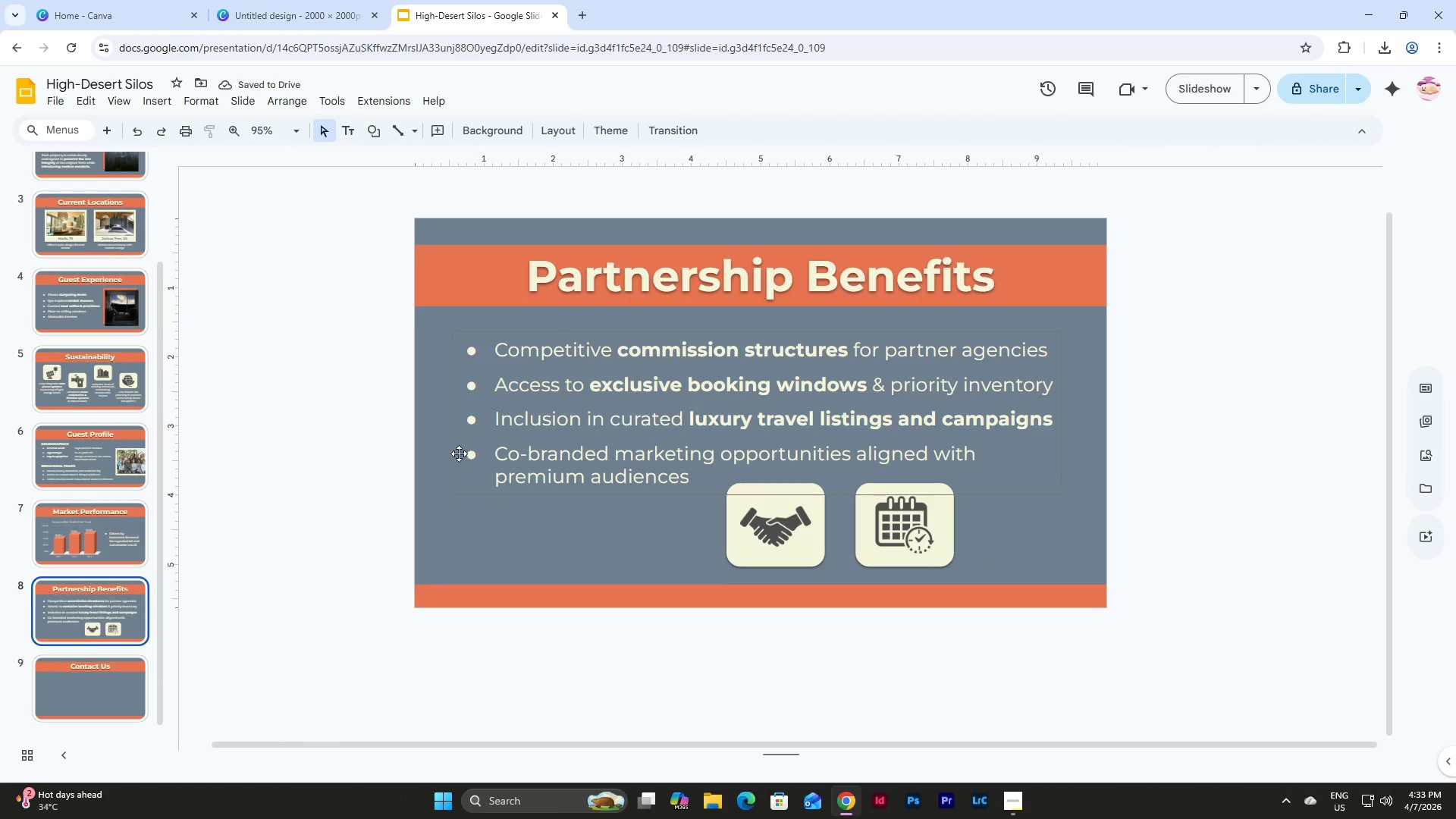 
left_click([87, 697])
 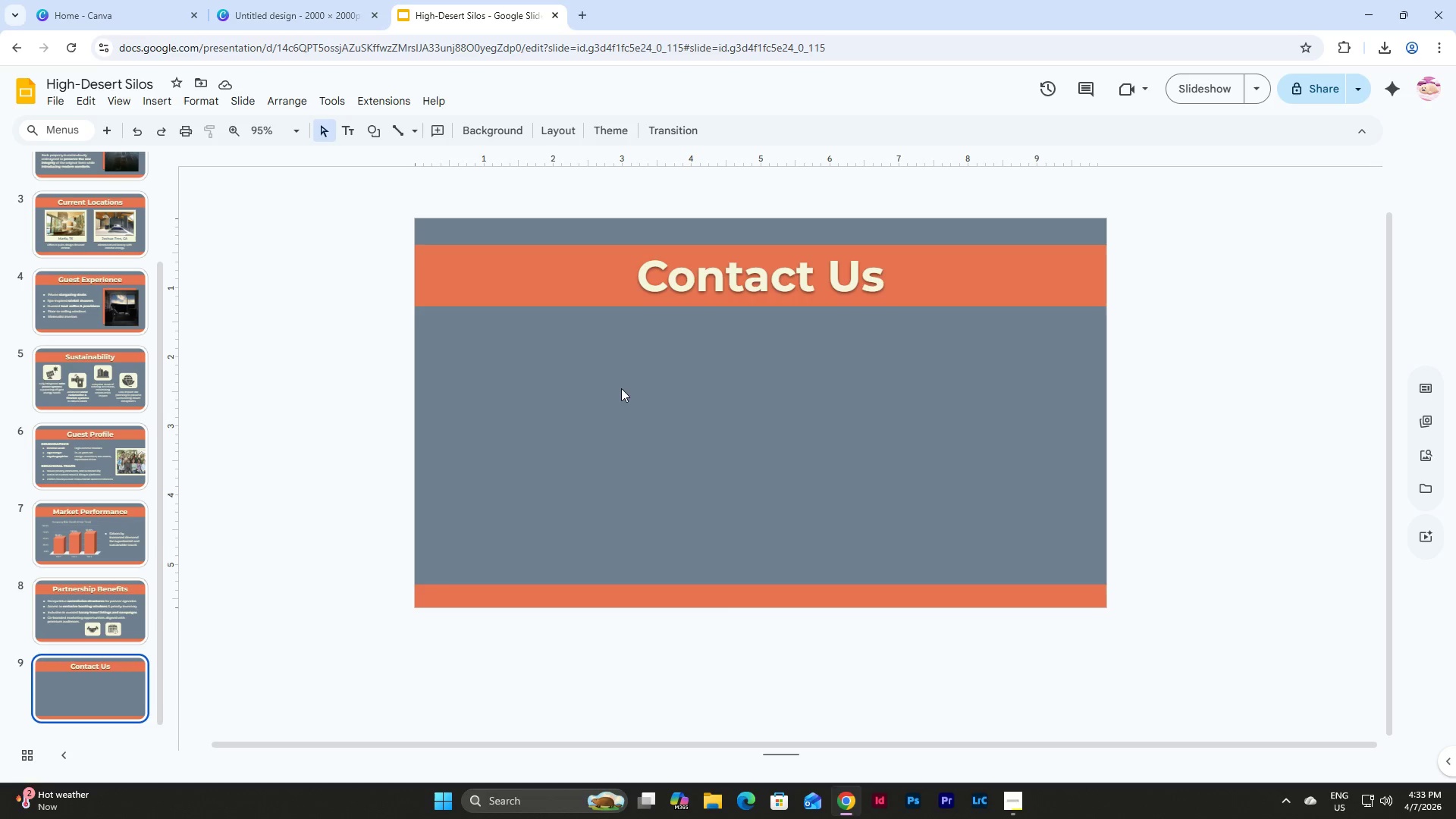 
scroll: coordinate [89, 485], scroll_direction: down, amount: 8.0
 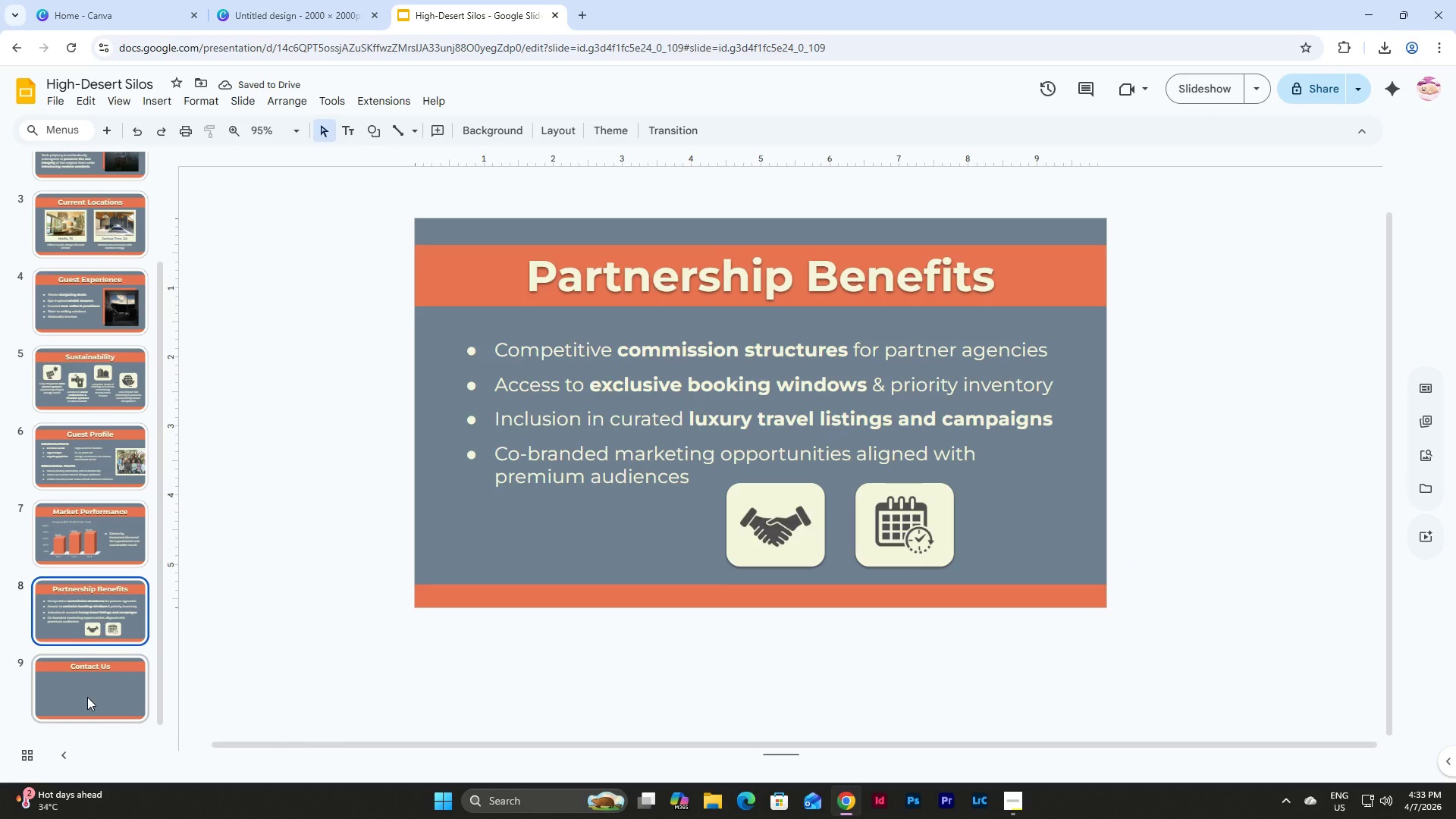 
left_click([84, 431])
 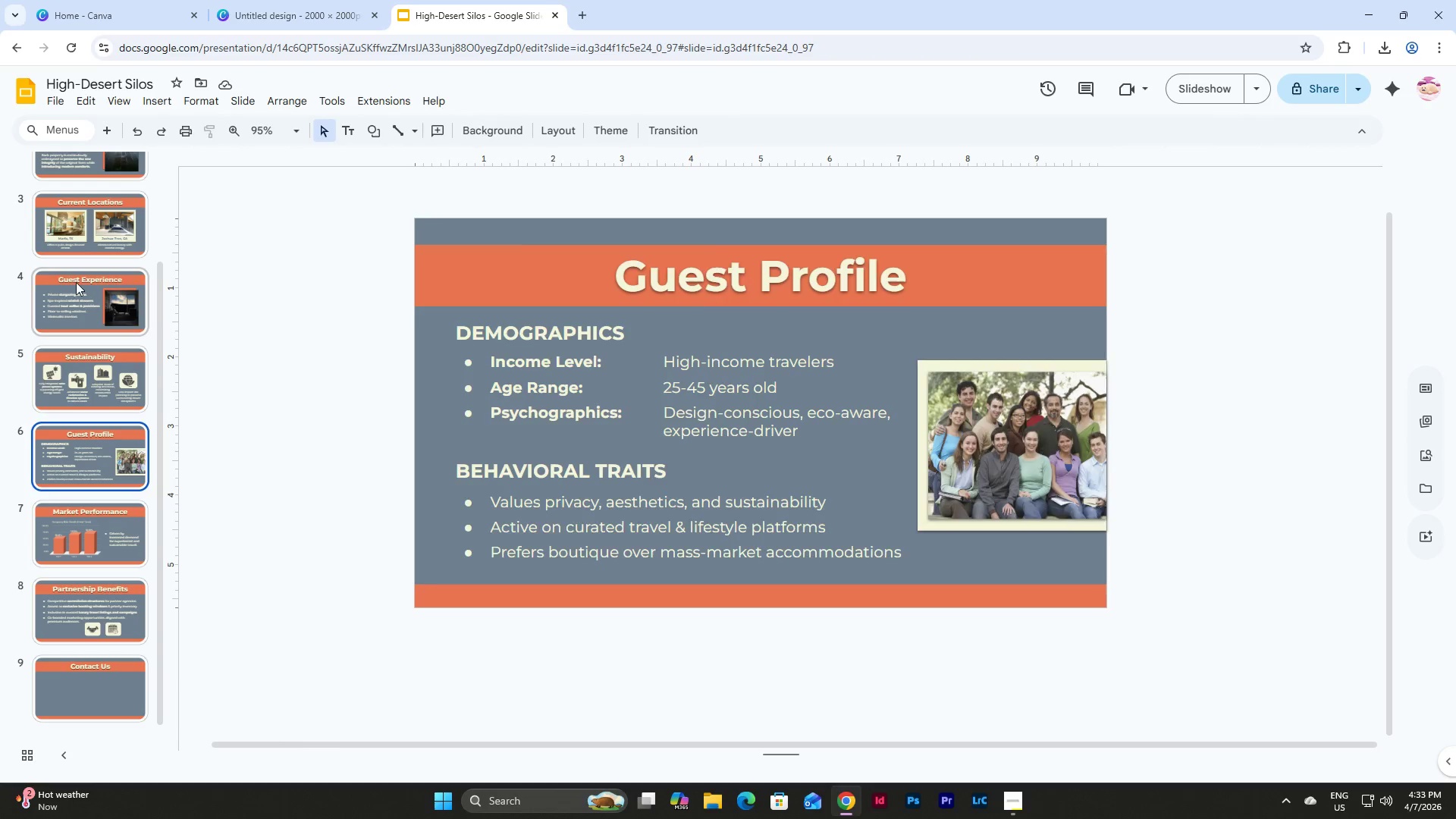 
left_click([76, 282])
 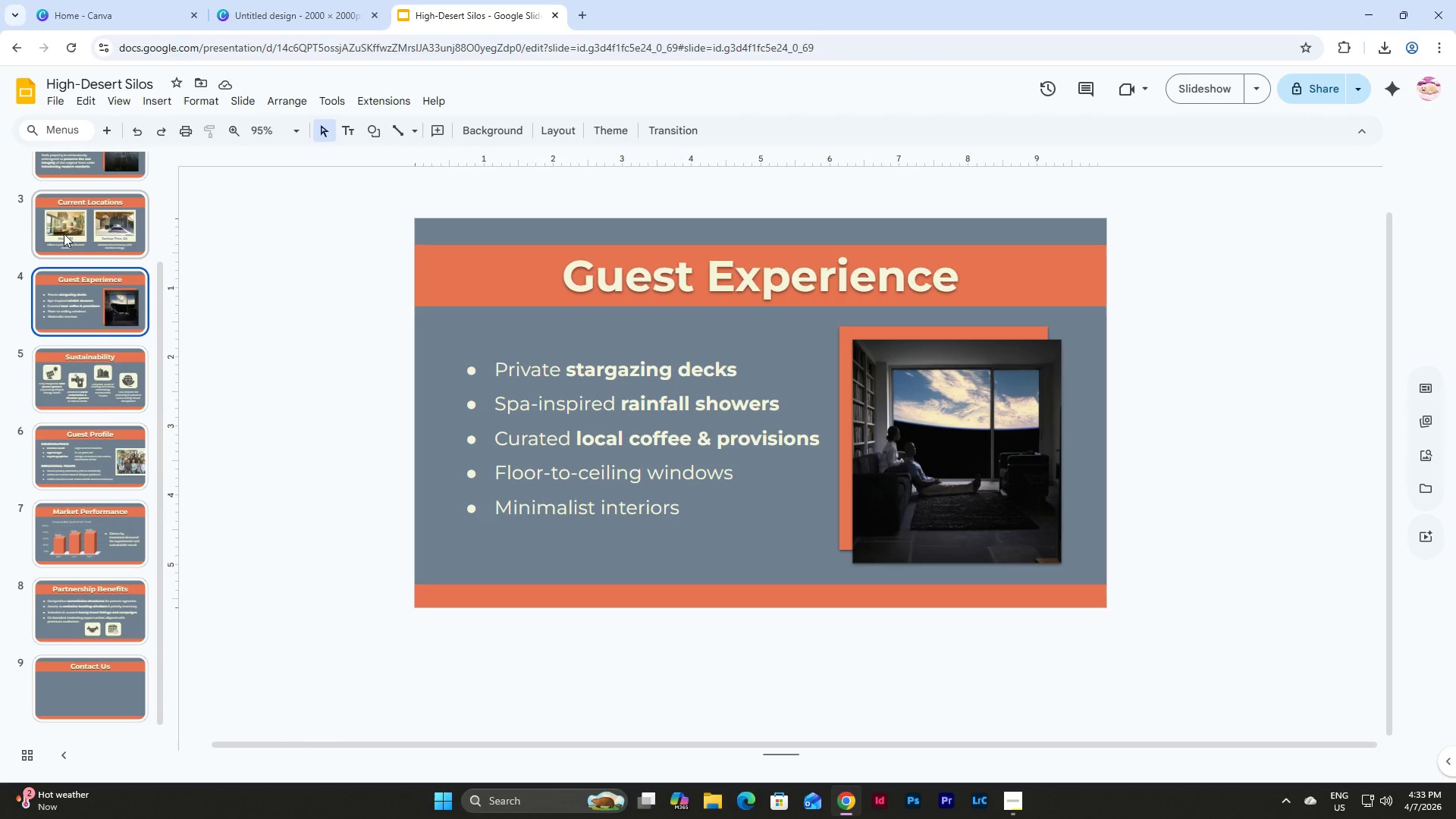 
scroll: coordinate [64, 234], scroll_direction: up, amount: 4.0
 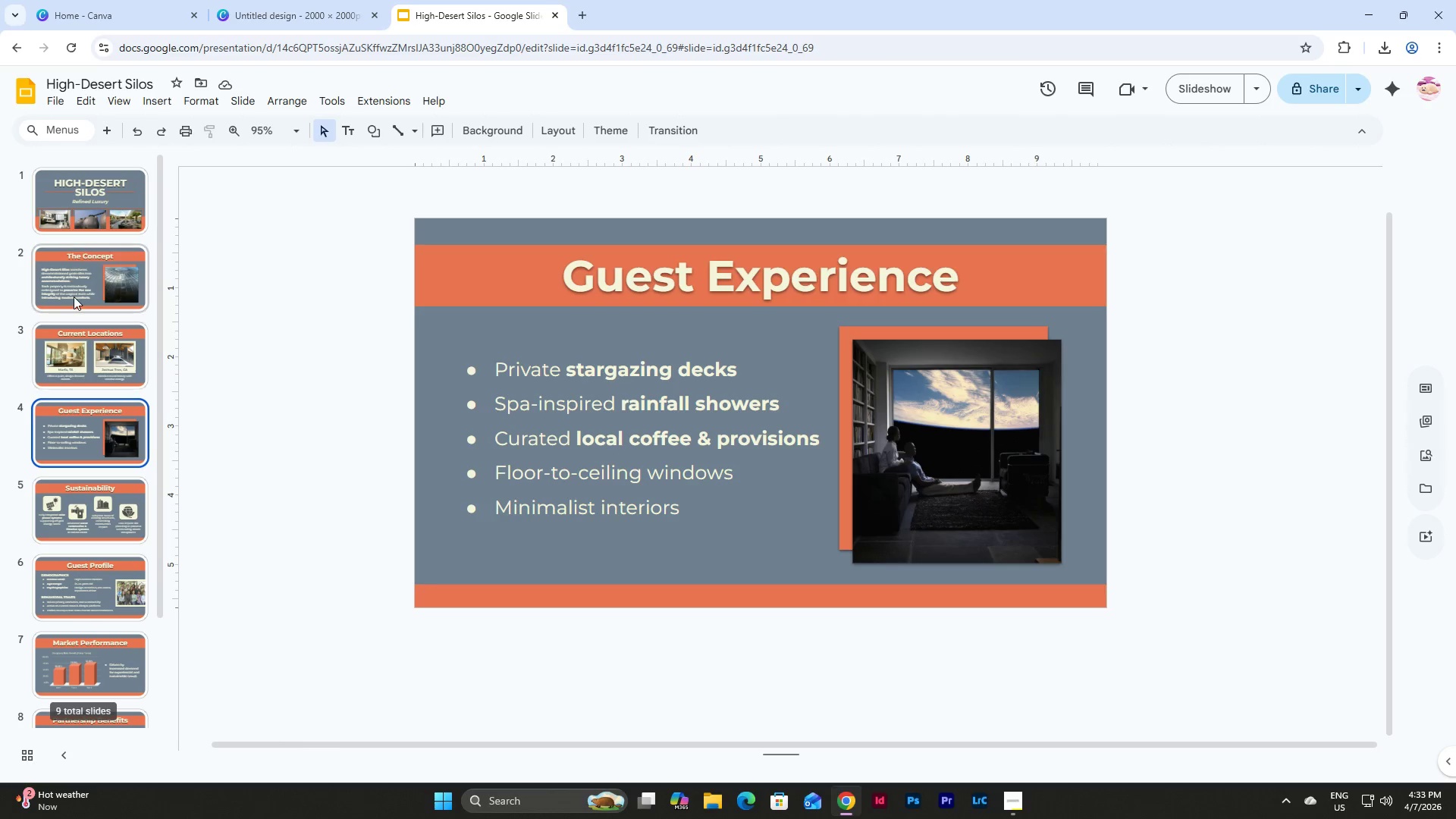 
left_click([74, 297])
 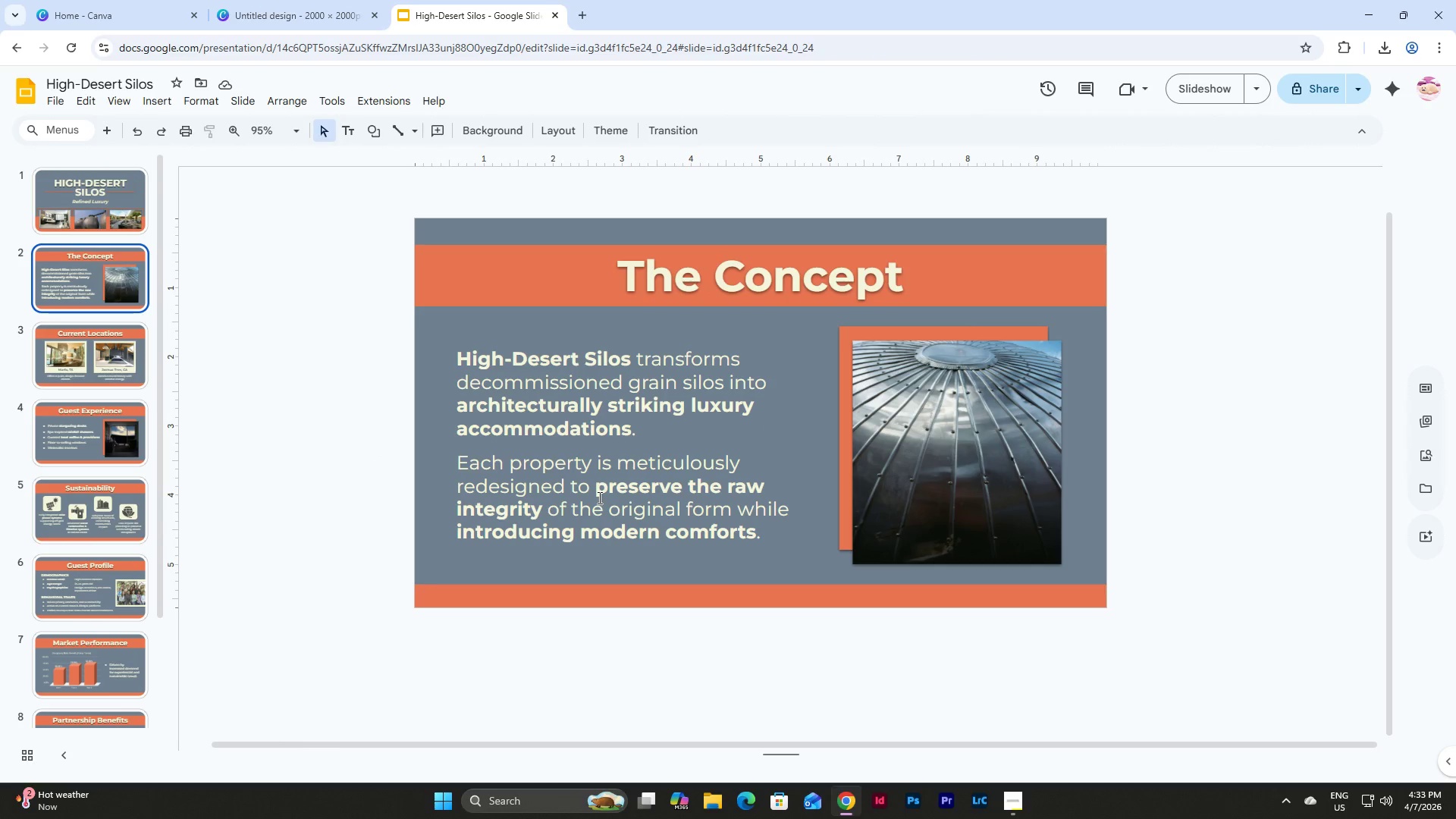 
left_click_drag(start_coordinate=[772, 556], to_coordinate=[735, 536])
 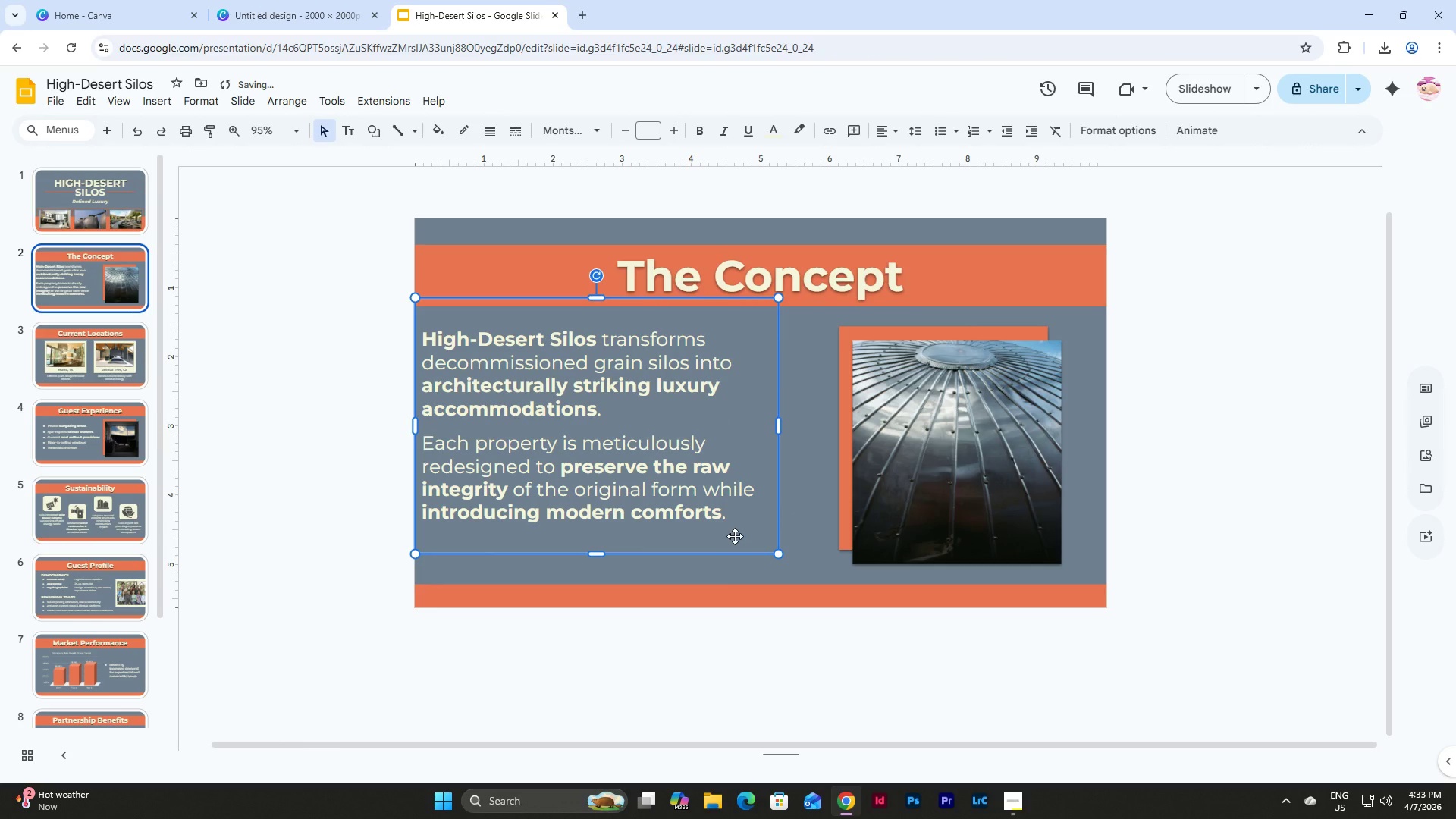 
key(Control+Z)
 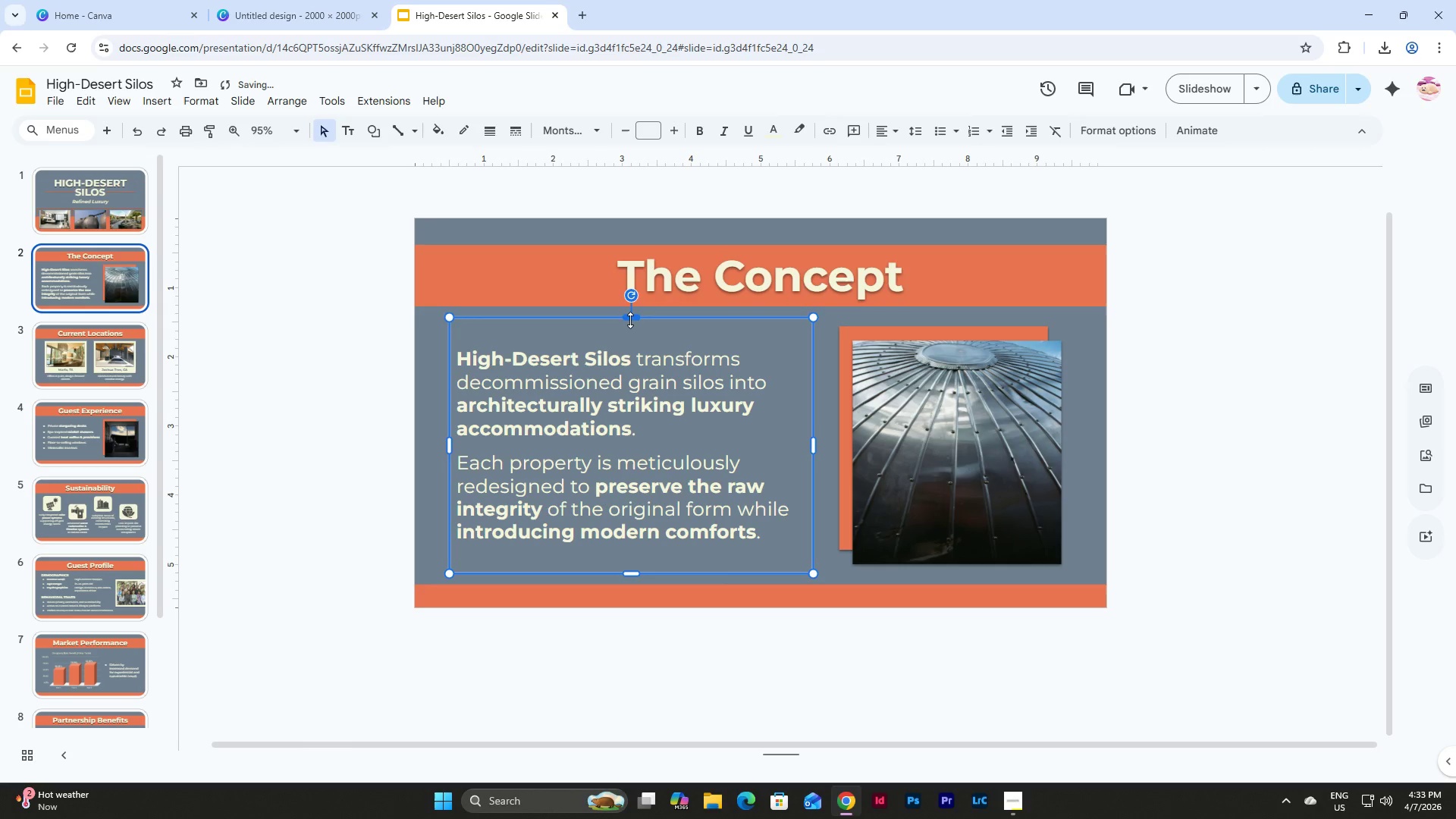 
left_click_drag(start_coordinate=[630, 320], to_coordinate=[630, 326])
 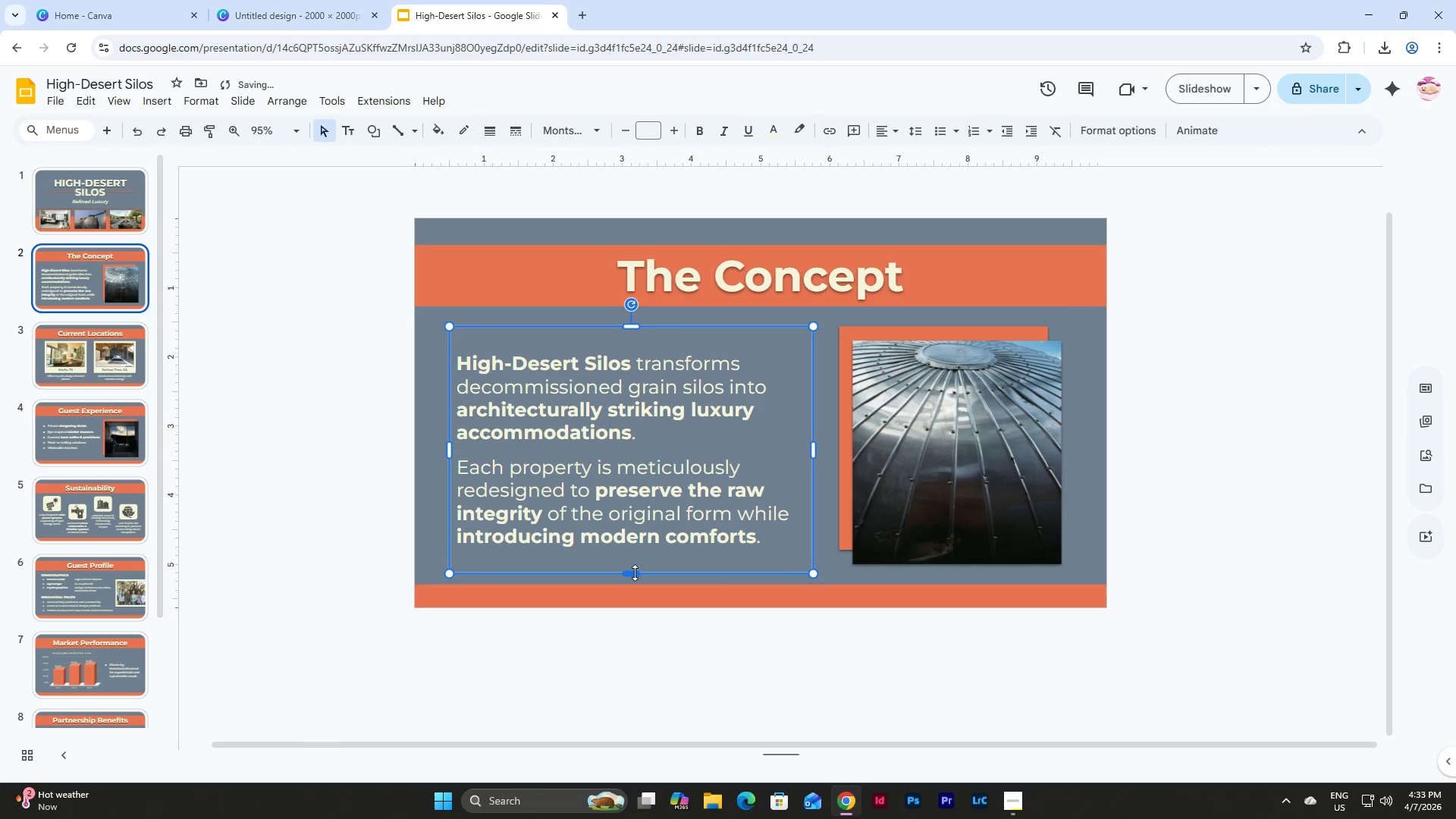 
left_click_drag(start_coordinate=[635, 573], to_coordinate=[635, 566])
 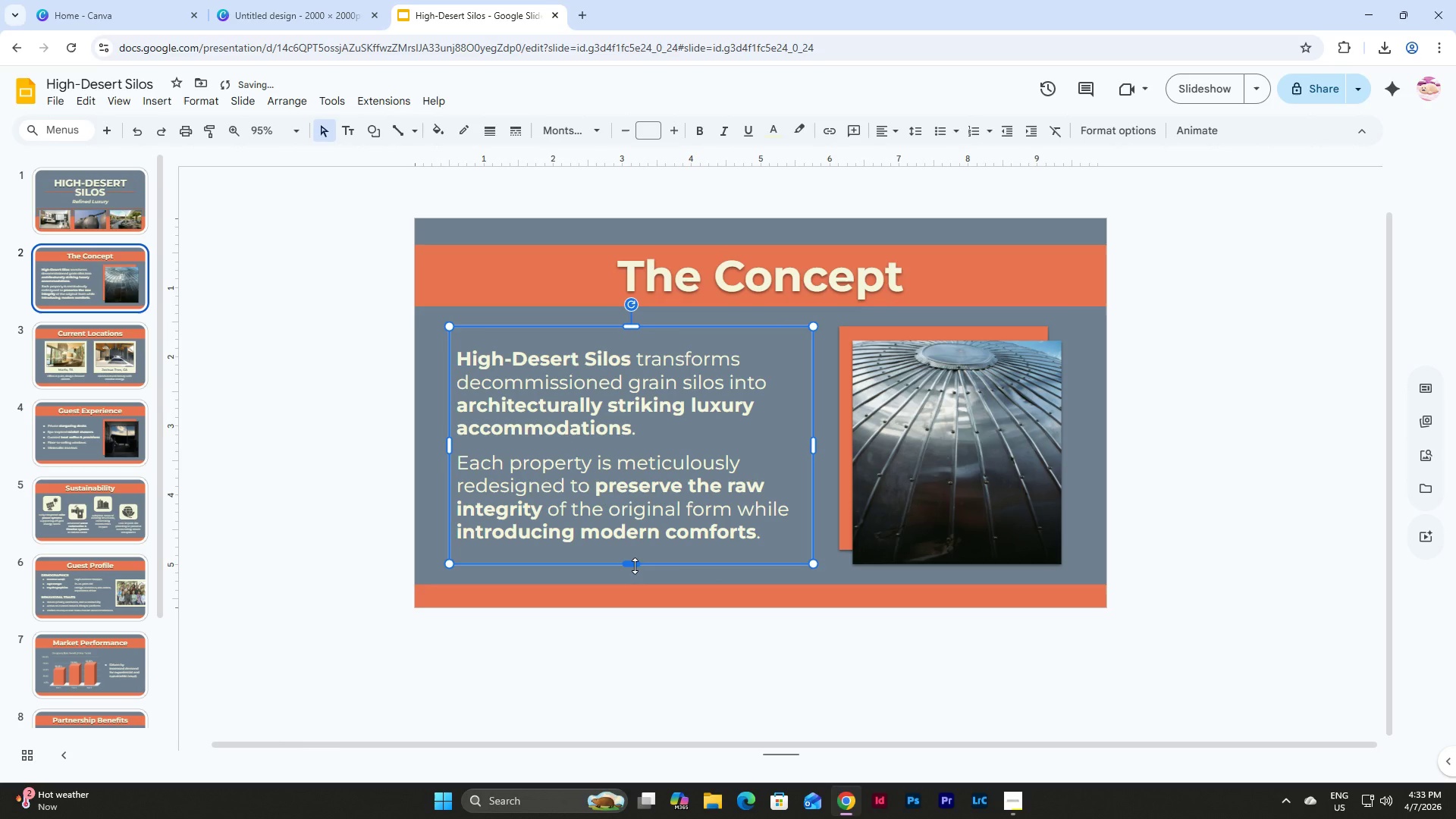 
left_click_drag(start_coordinate=[635, 566], to_coordinate=[635, 552])
 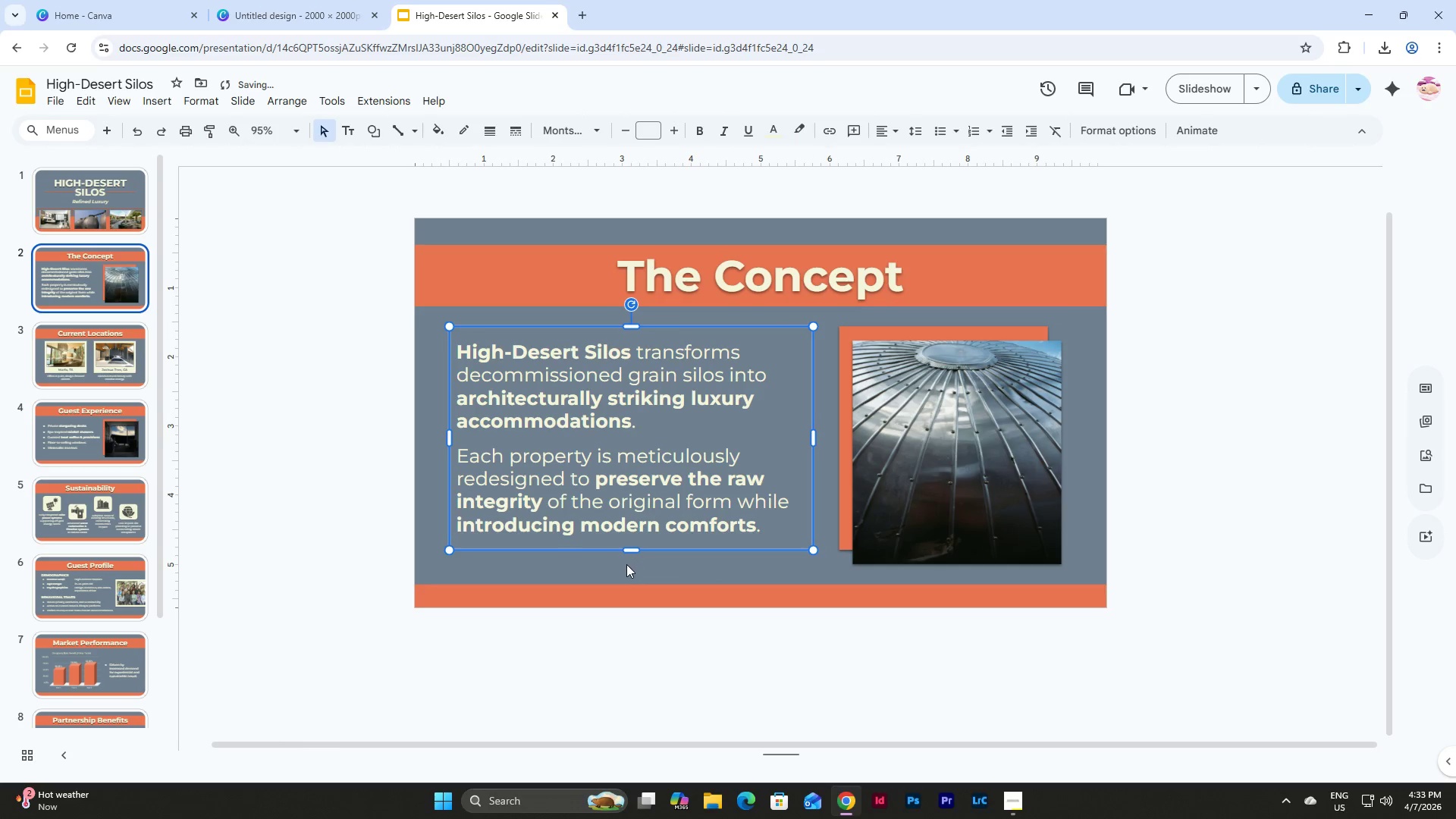 
left_click([610, 569])
 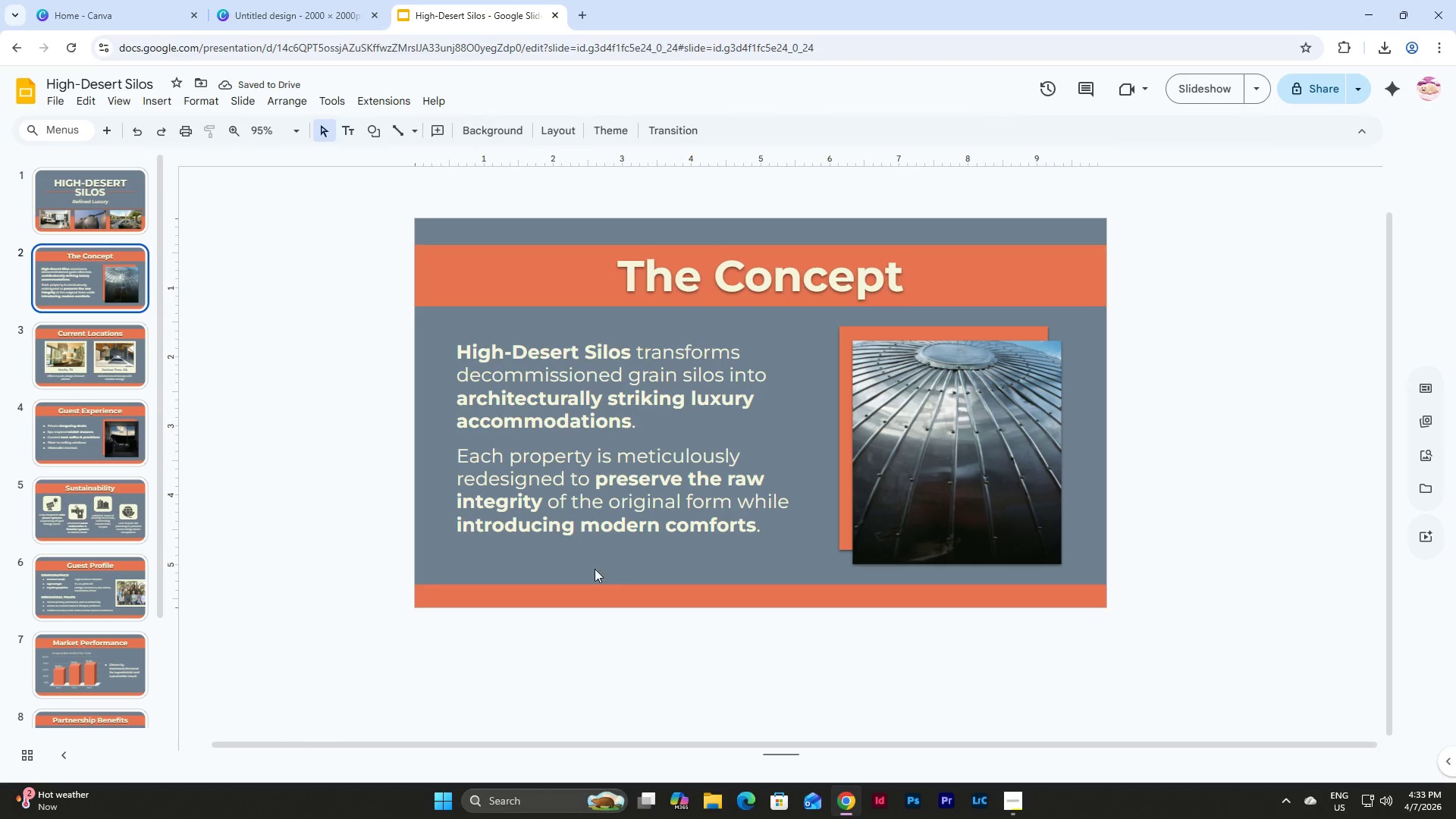 
left_click([62, 328])
 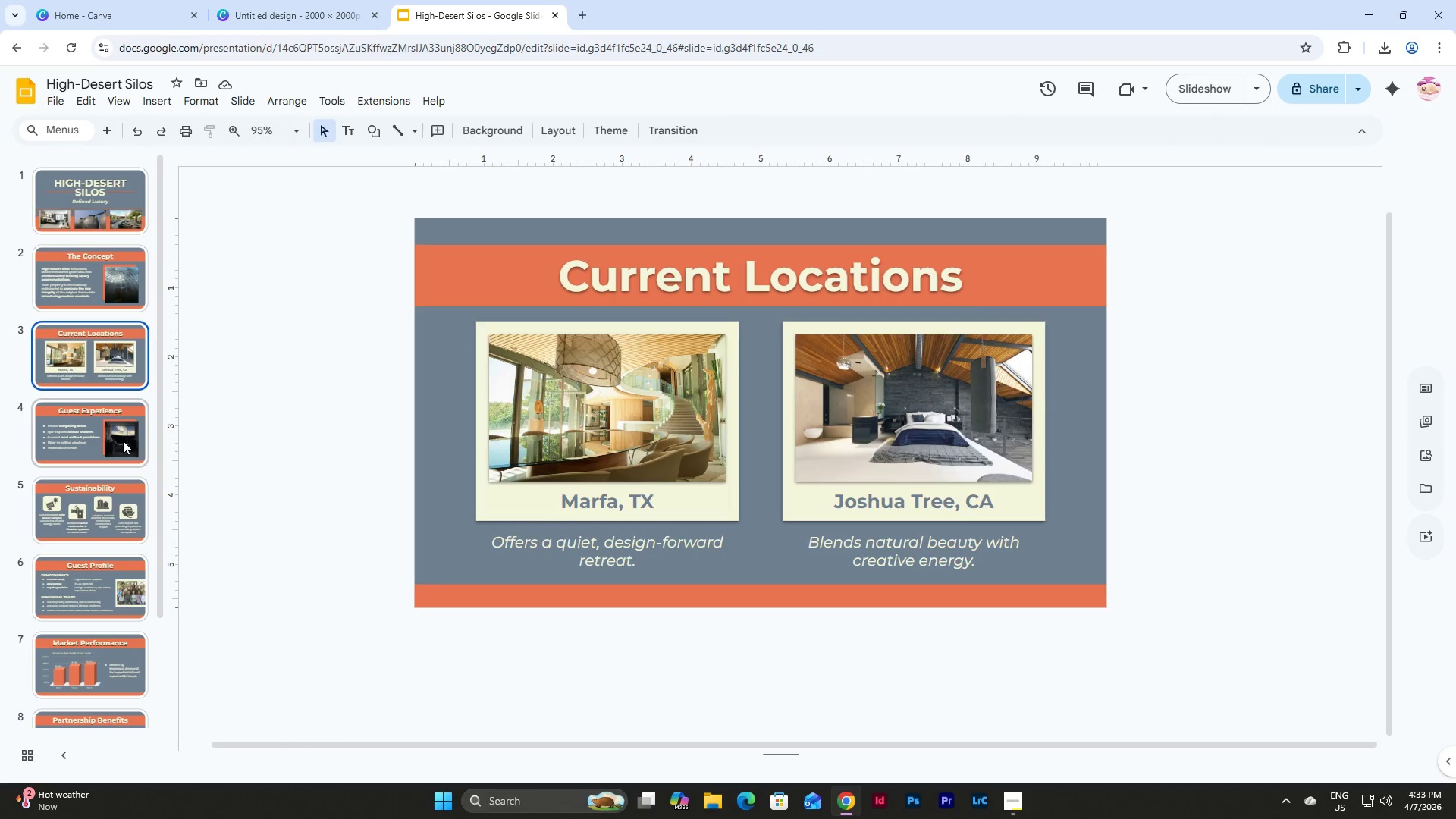 
left_click([123, 441])
 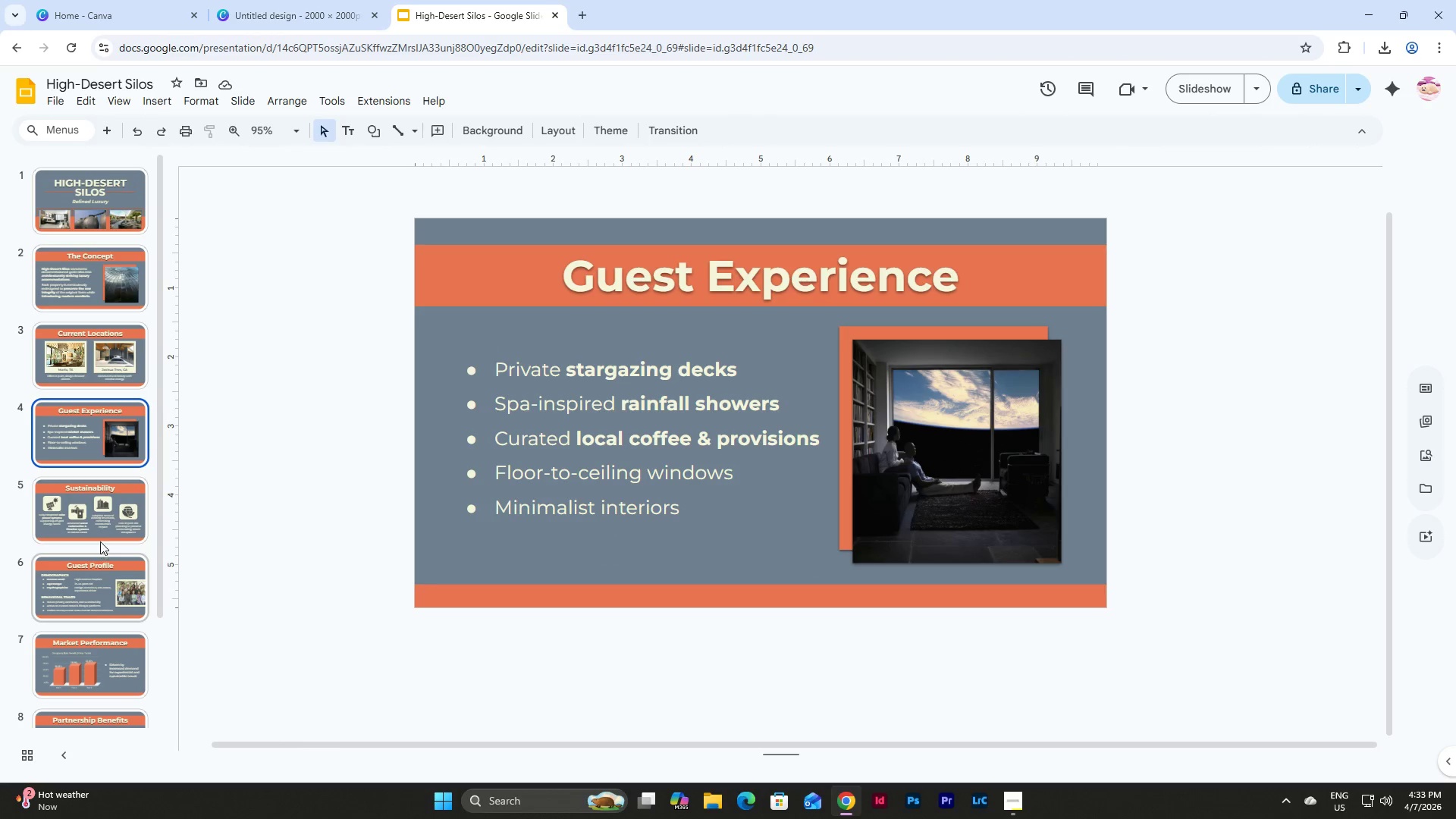 
left_click([104, 507])
 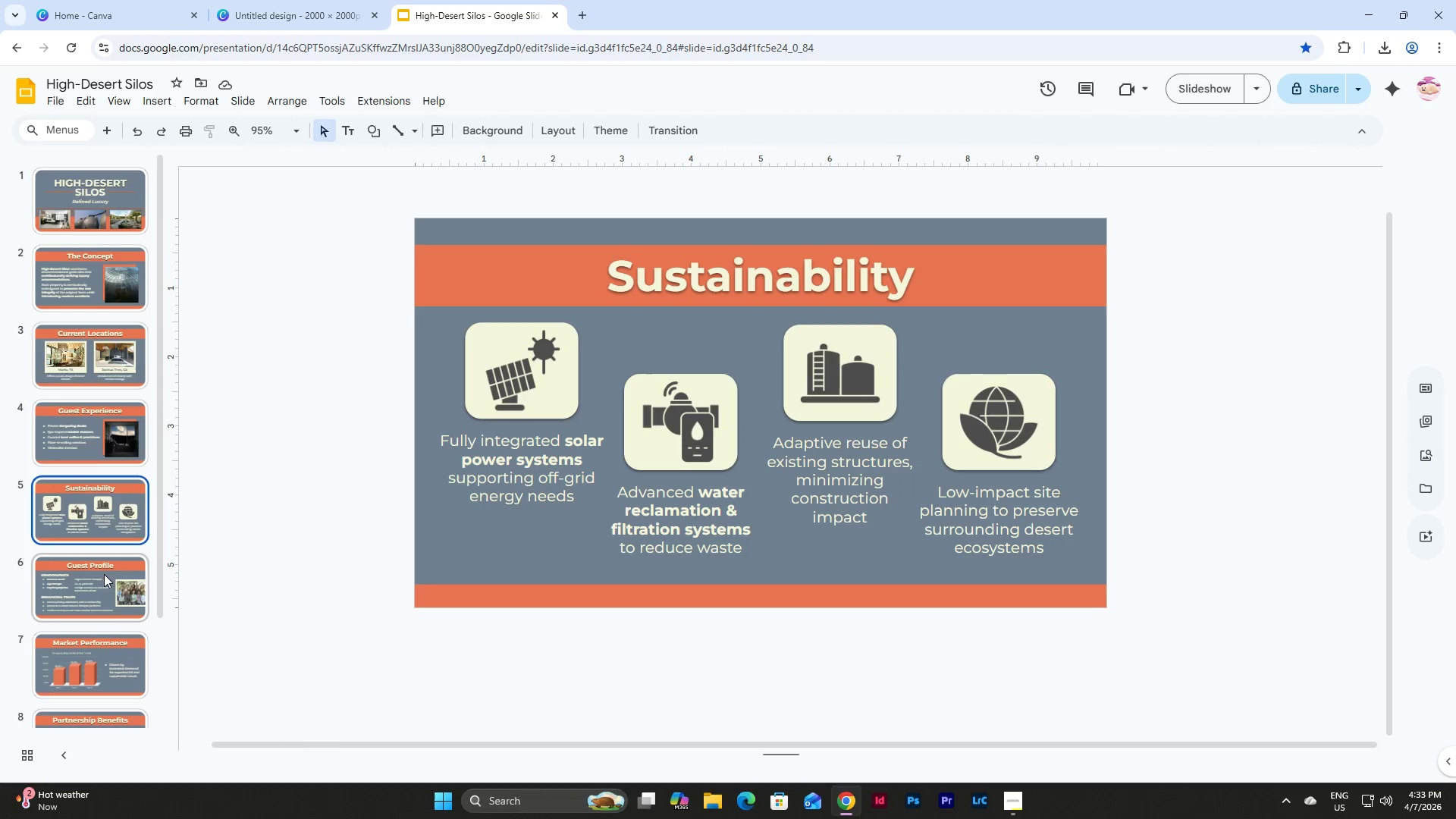 
left_click([104, 592])
 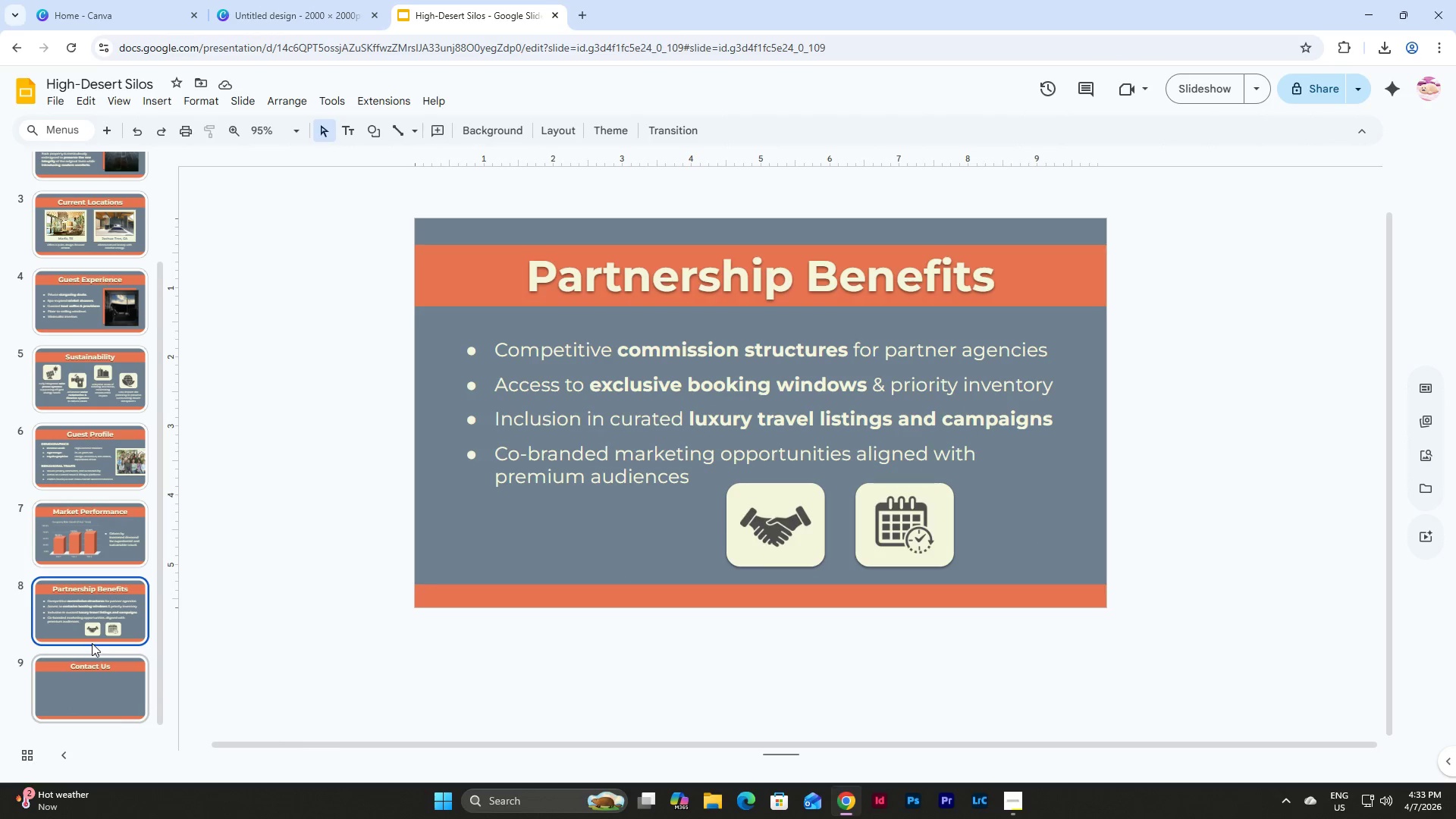 
scroll: coordinate [110, 550], scroll_direction: down, amount: 9.0
 